 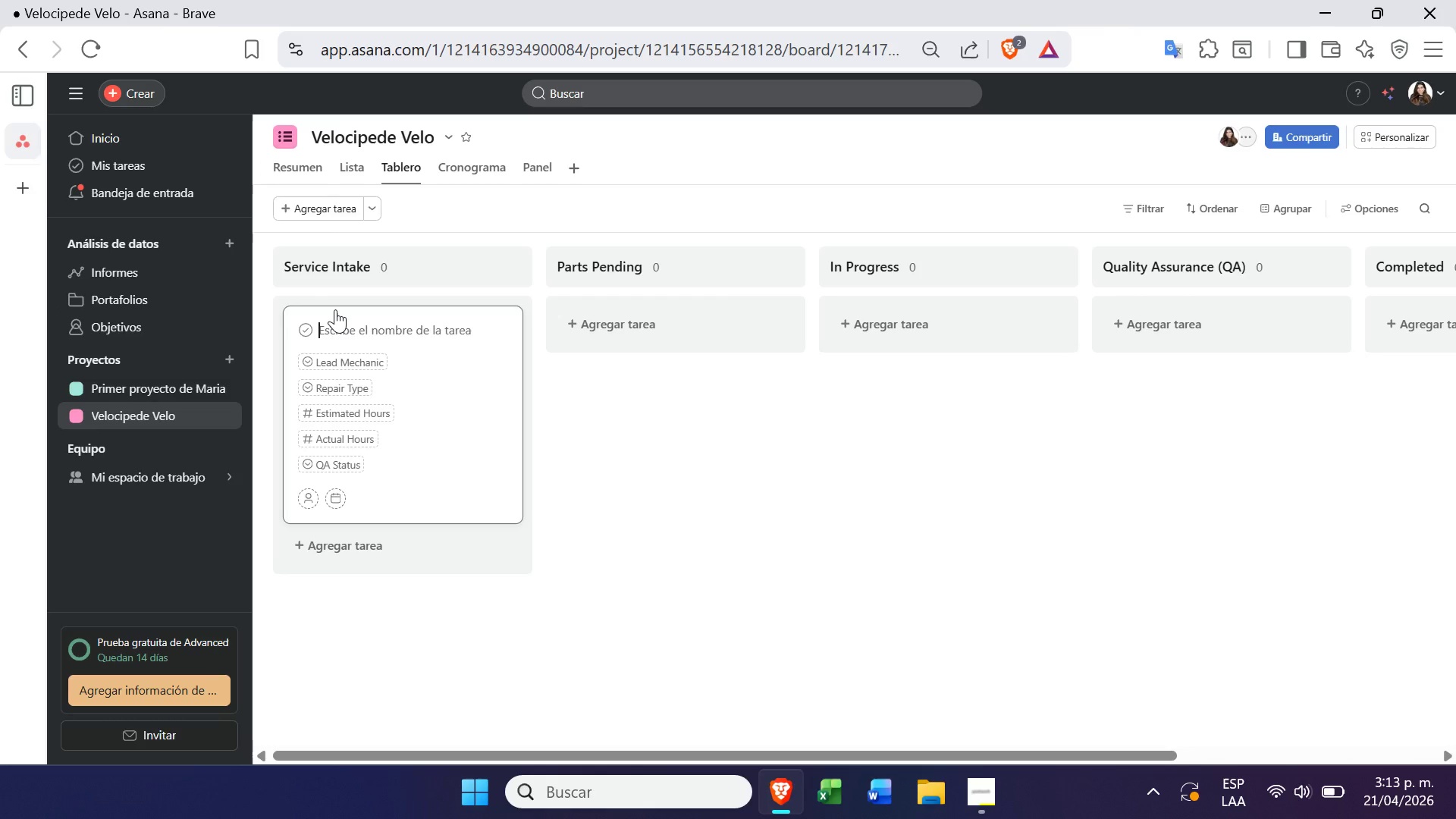 
left_click([356, 330])
 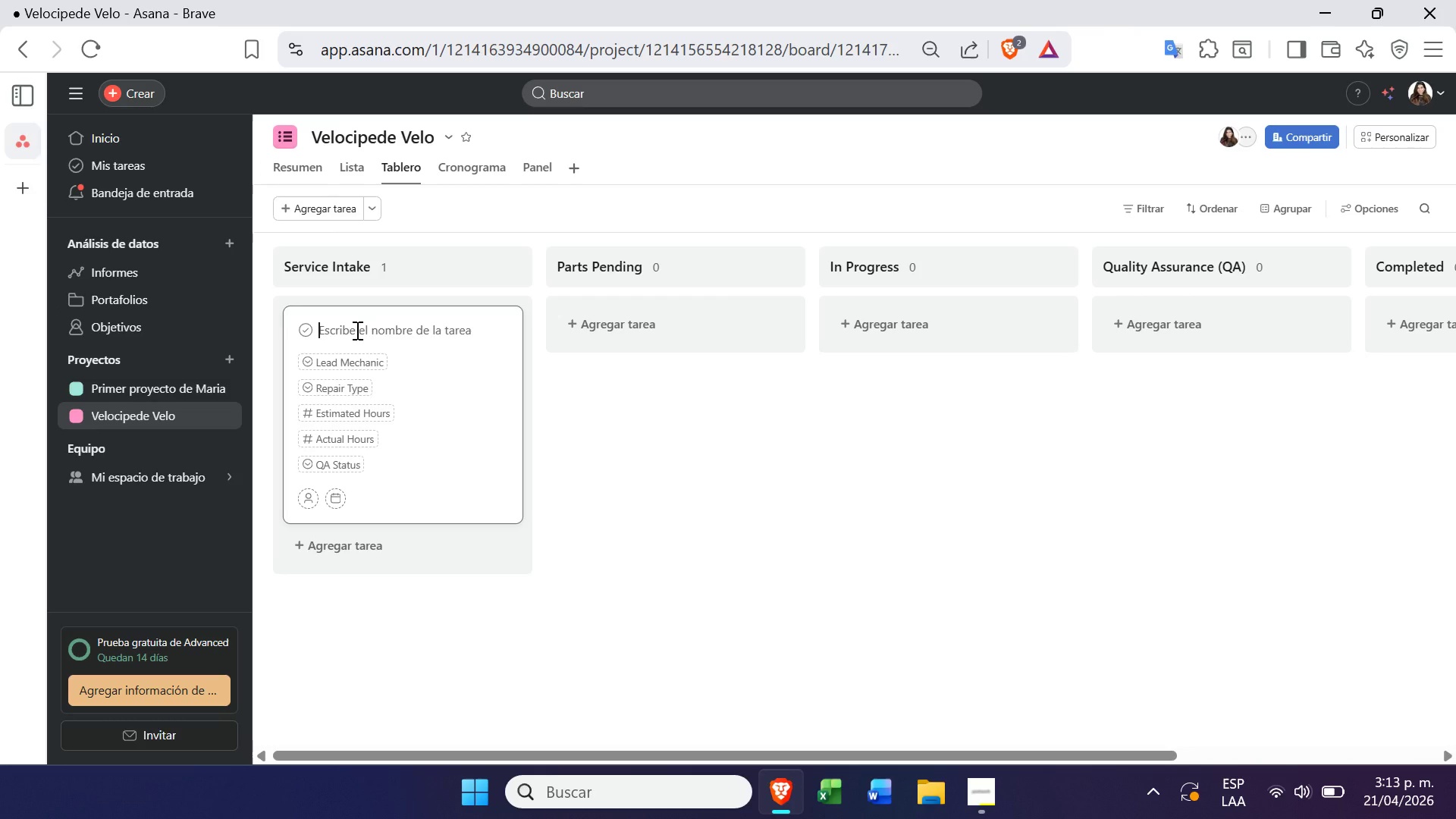 
wait(9.45)
 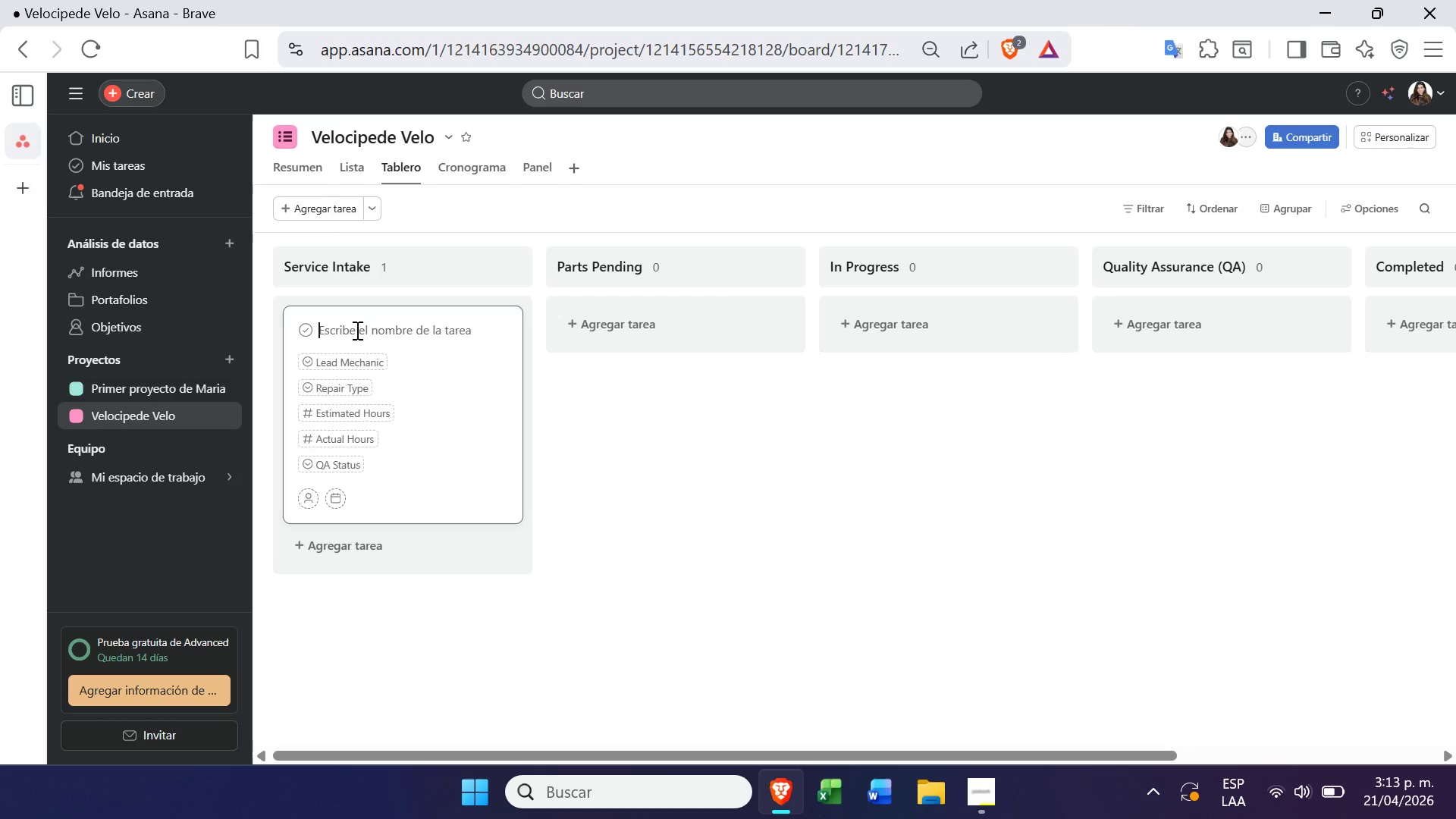 
type(service intake )
 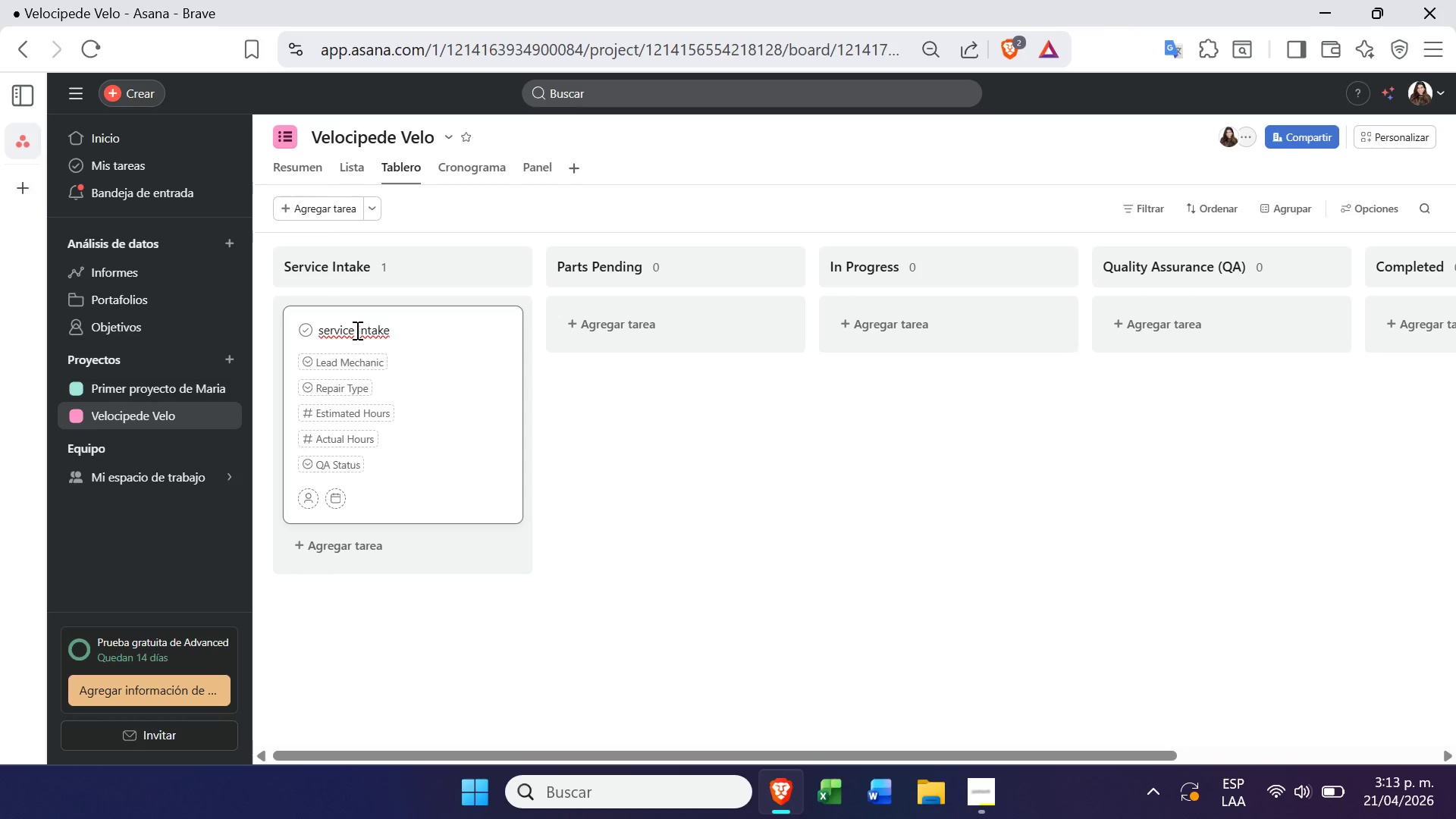 
key(Backspace)
key(Backspace)
key(Backspace)
key(Backspace)
key(Backspace)
key(Backspace)
key(Backspace)
key(Backspace)
key(Backspace)
key(Backspace)
key(Backspace)
key(Backspace)
key(Backspace)
key(Backspace)
type(commuter)
 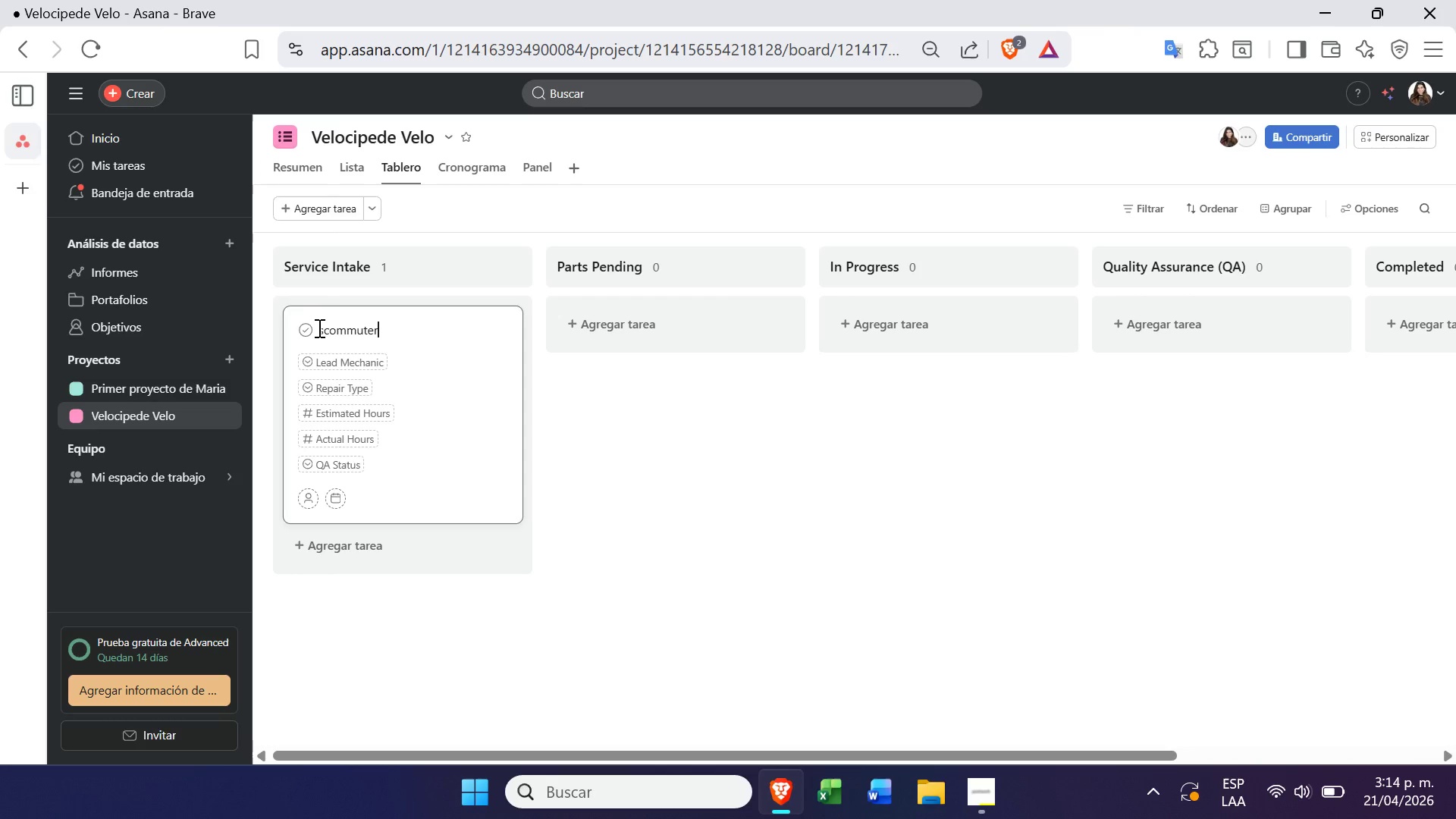 
left_click([323, 330])
 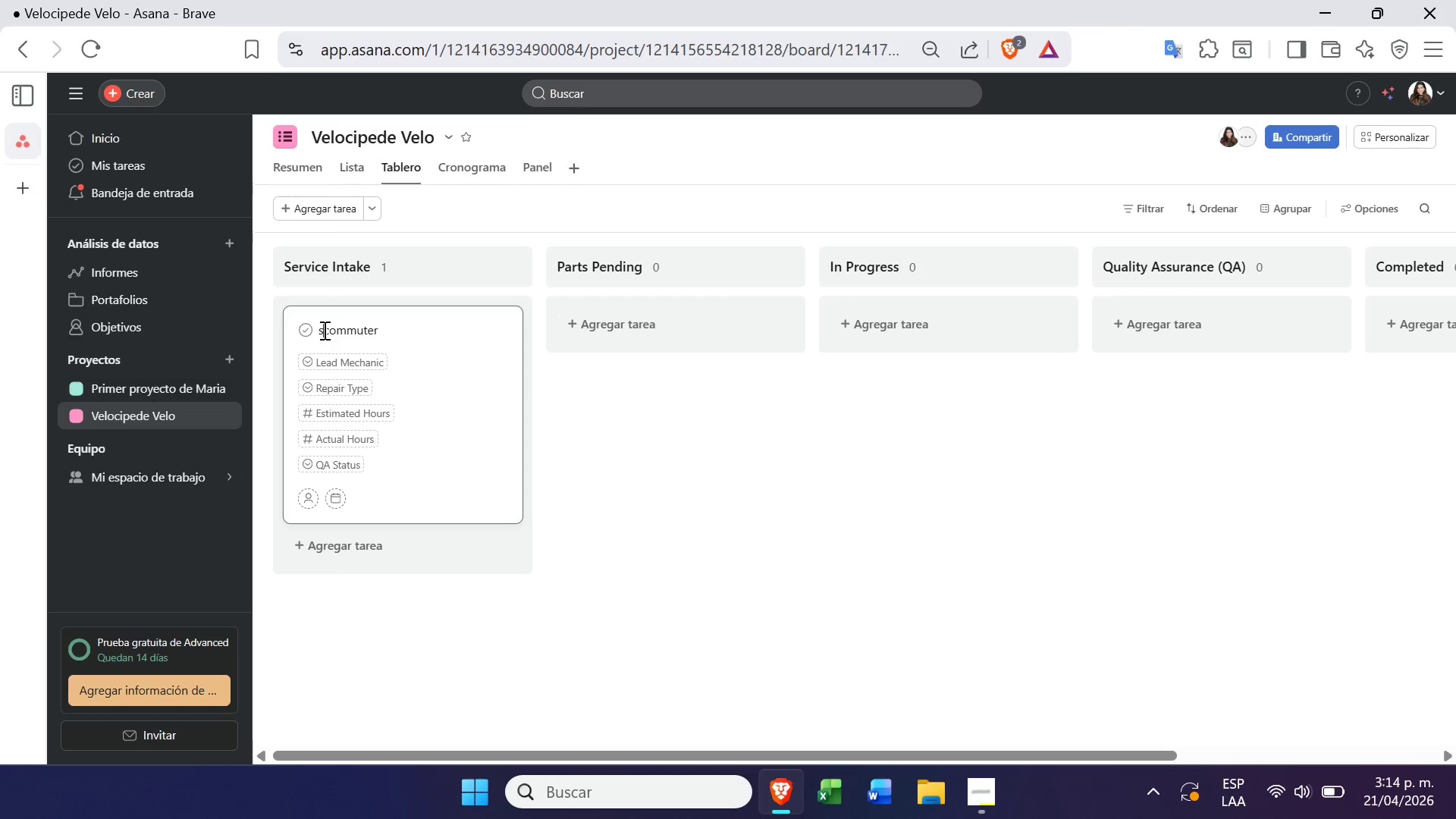 
key(Backspace)
 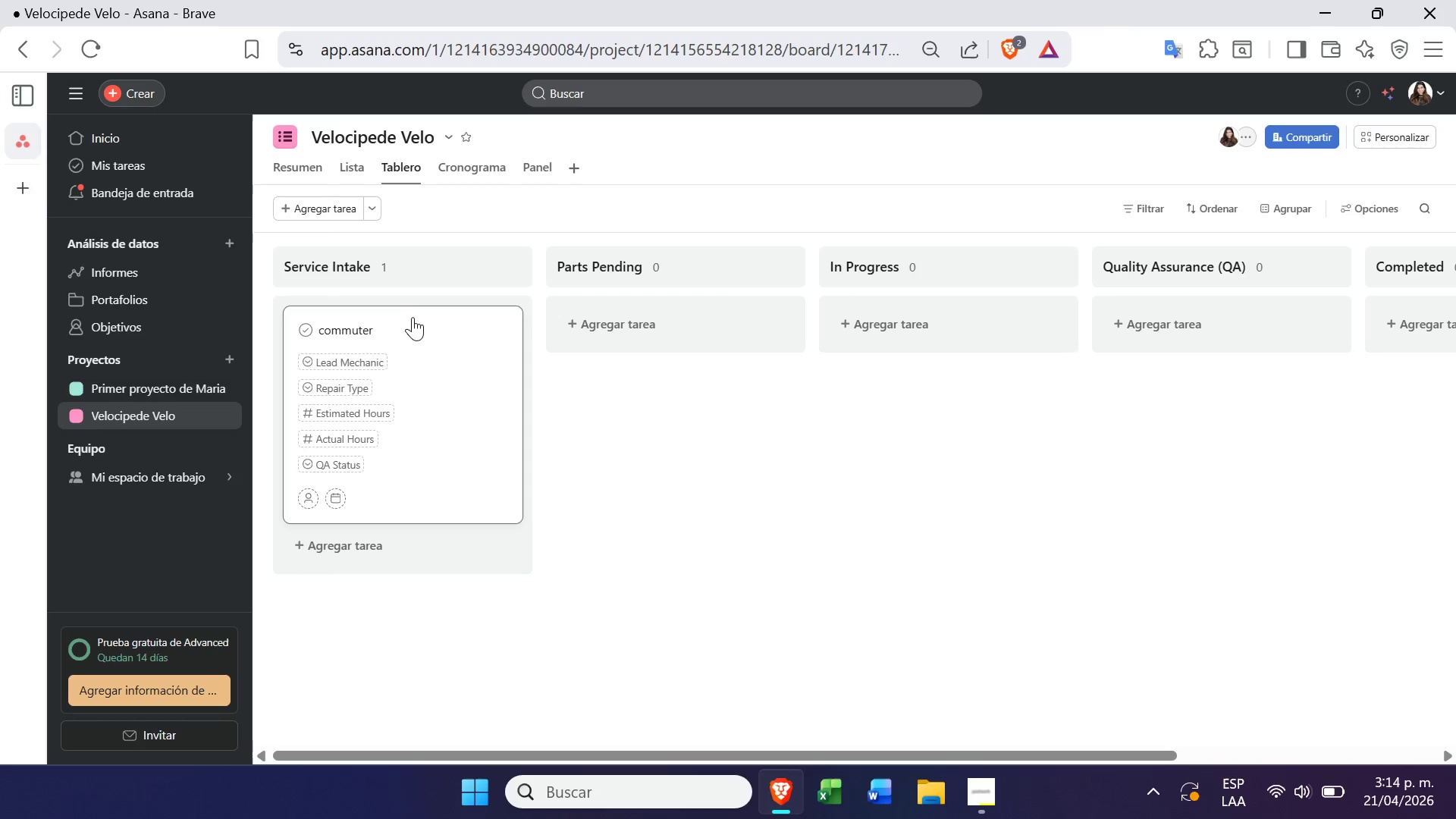 
left_click([416, 318])
 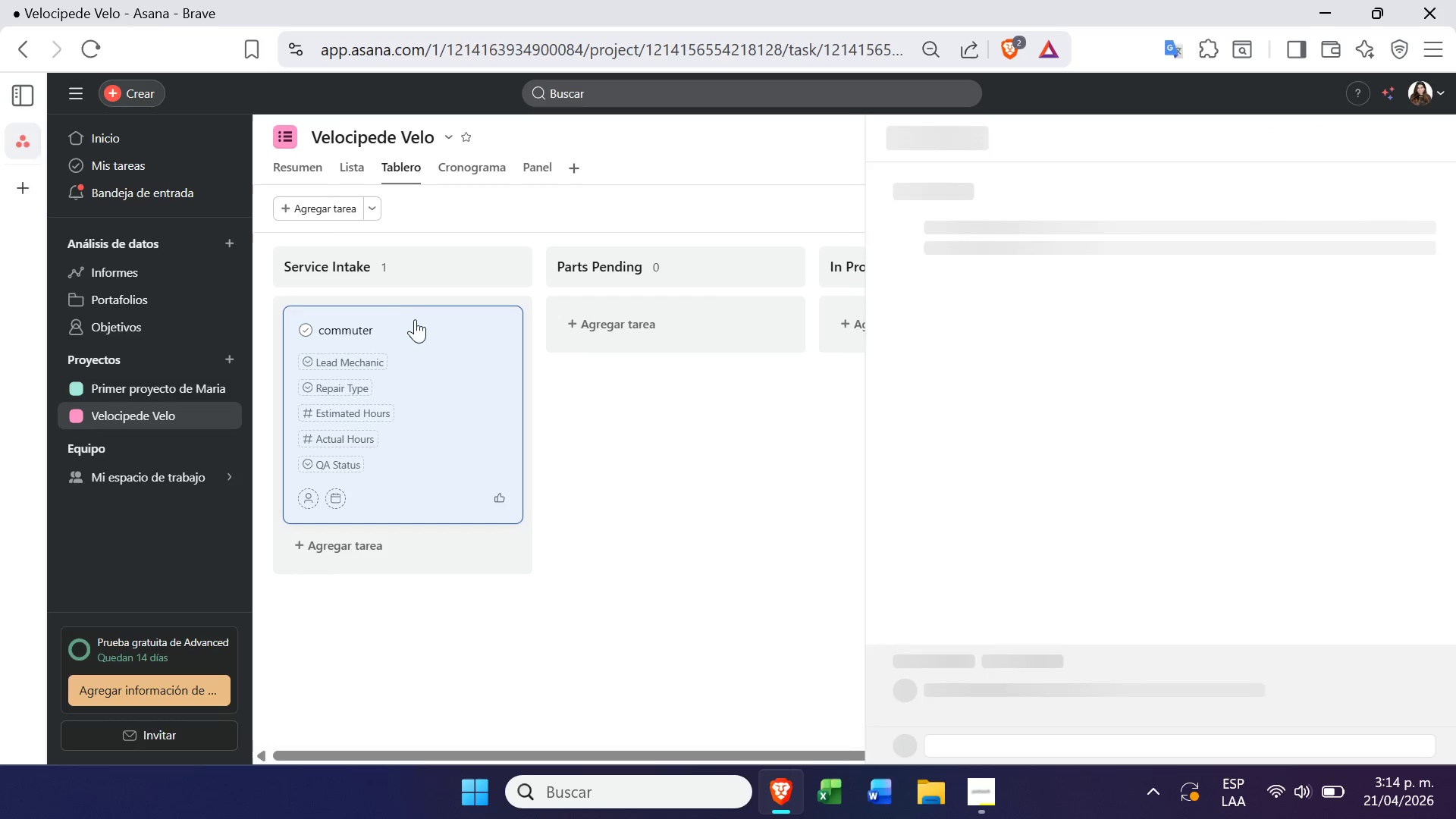 
left_click([403, 326])
 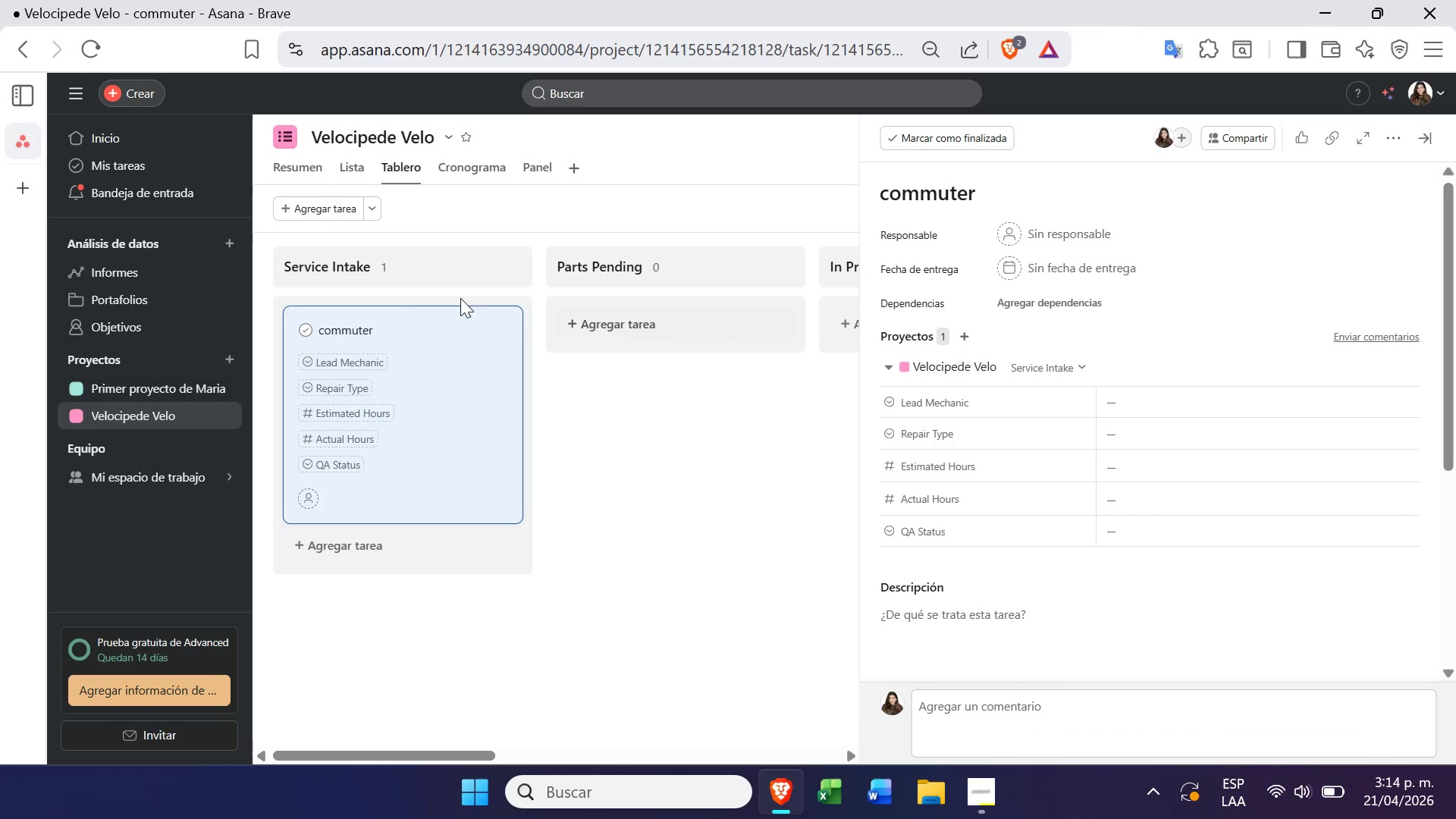 
left_click([376, 329])
 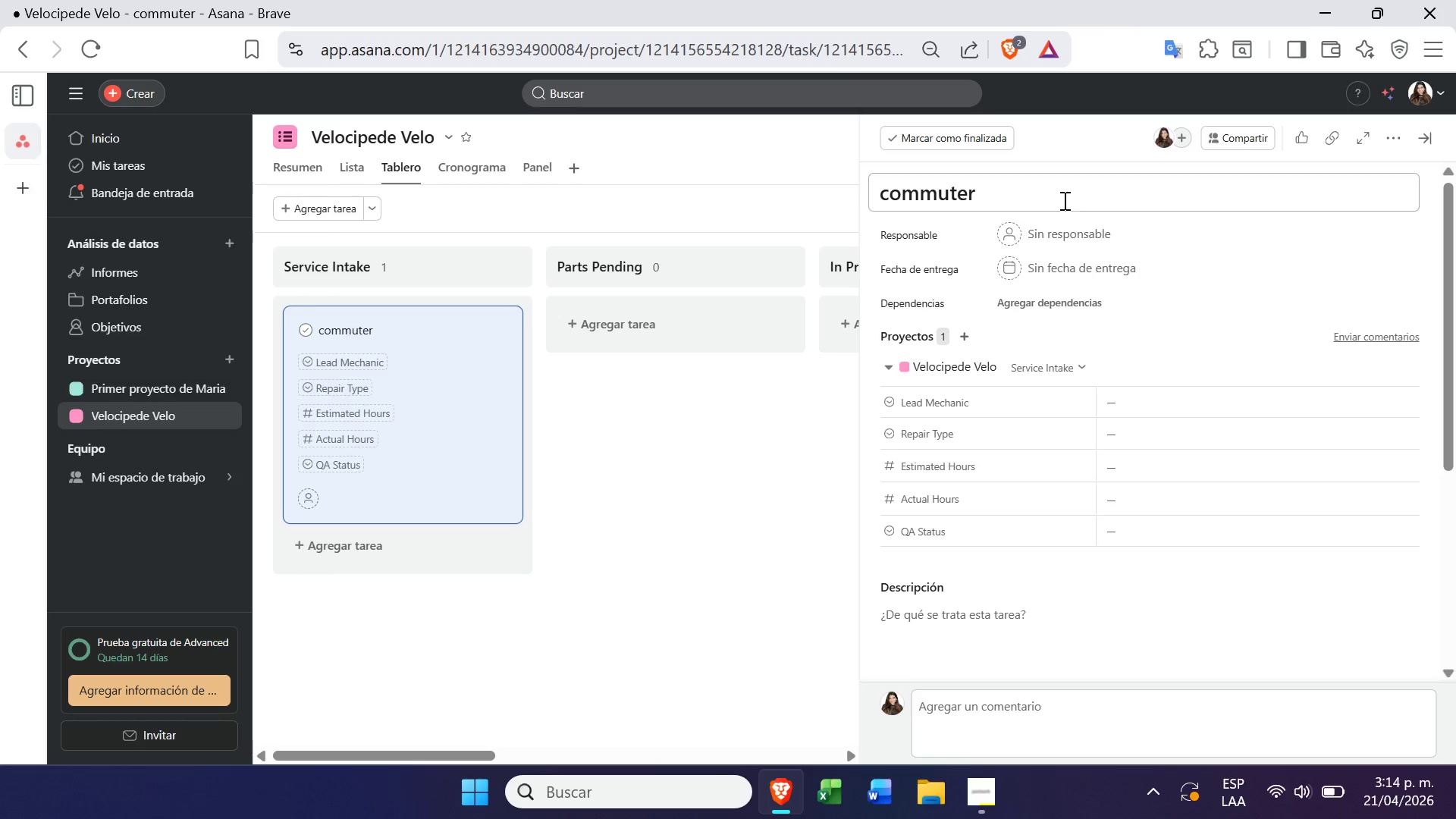 
left_click([1029, 195])
 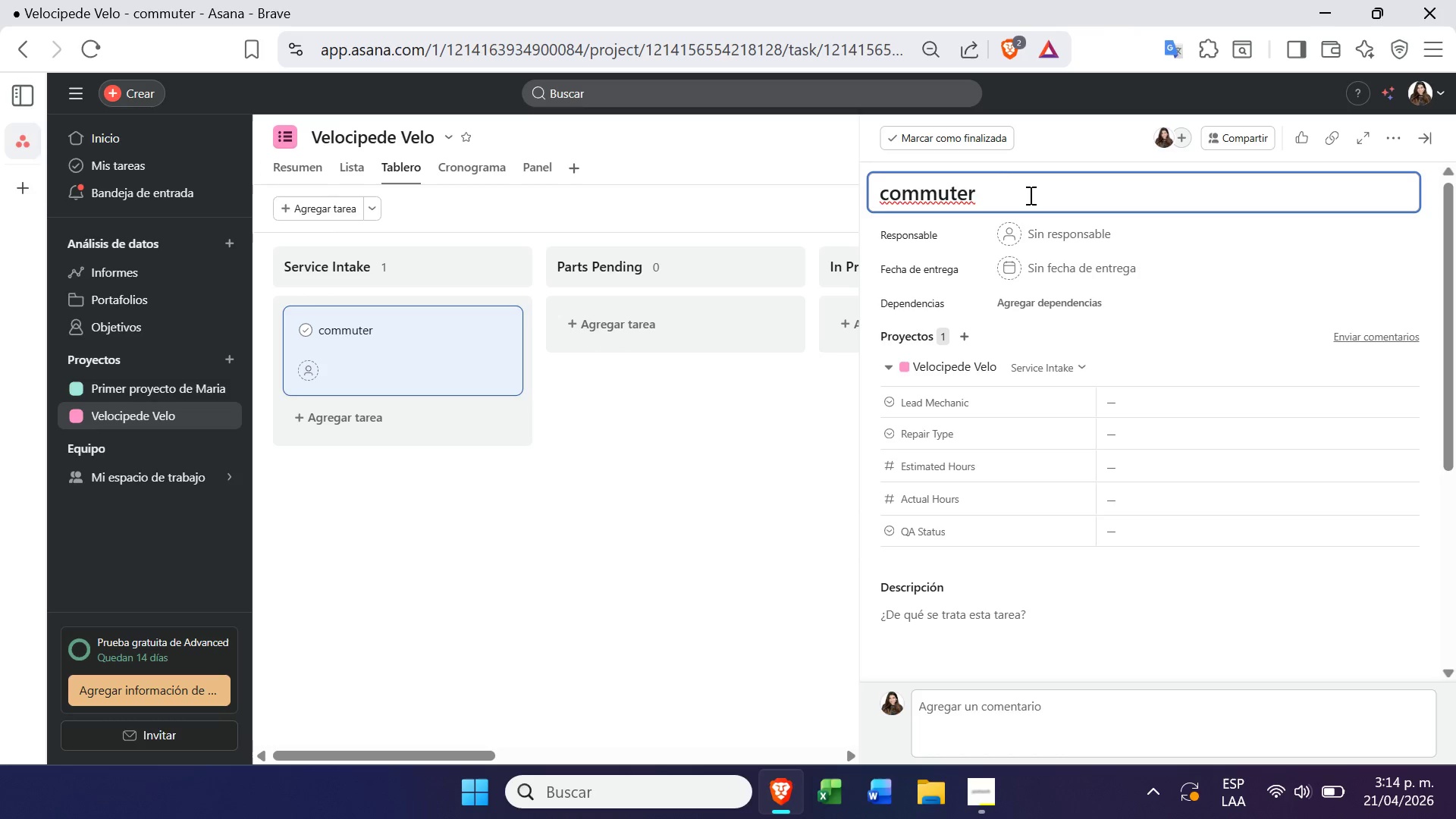 
type( safety check)
 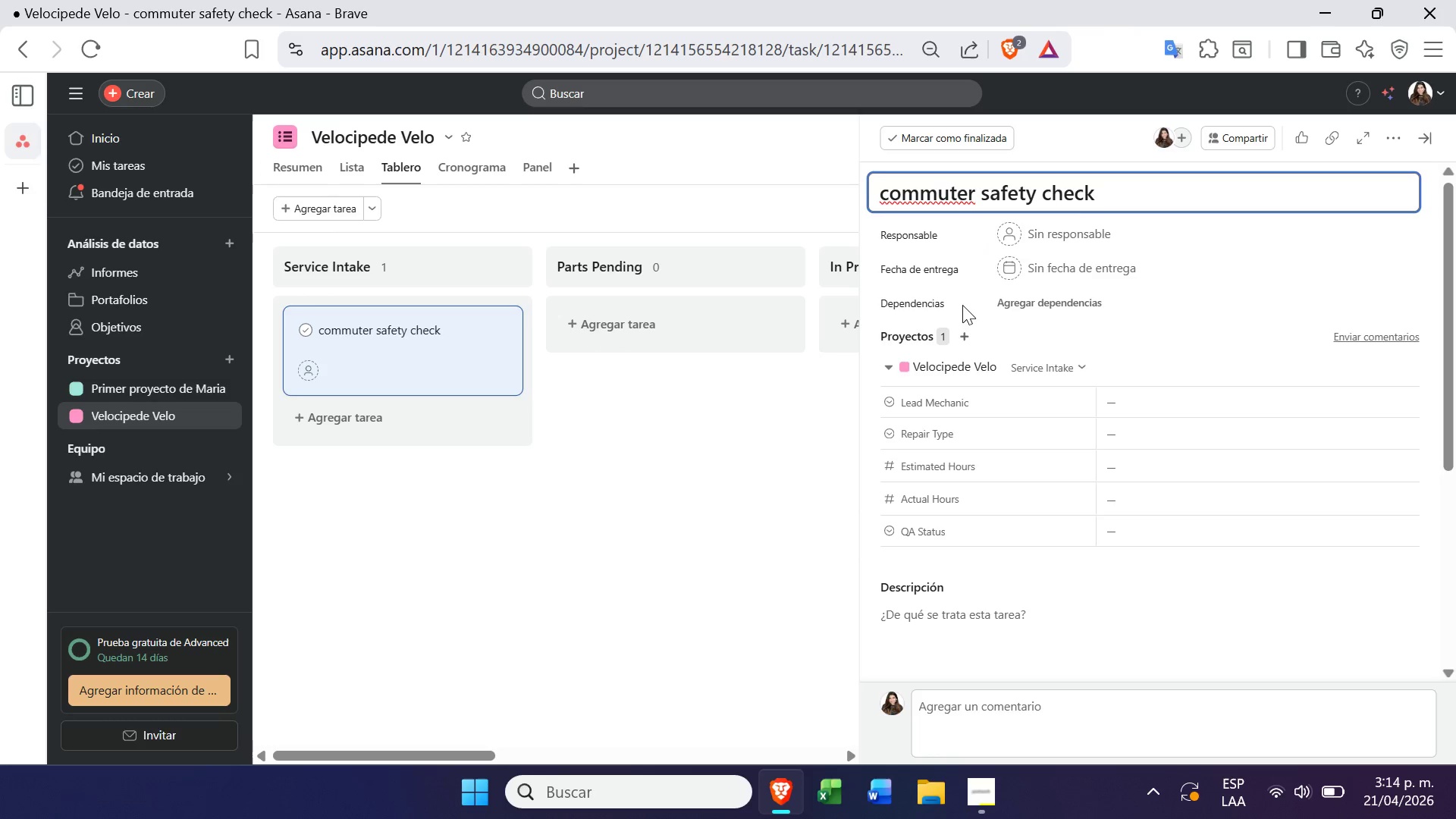 
left_click([1154, 391])
 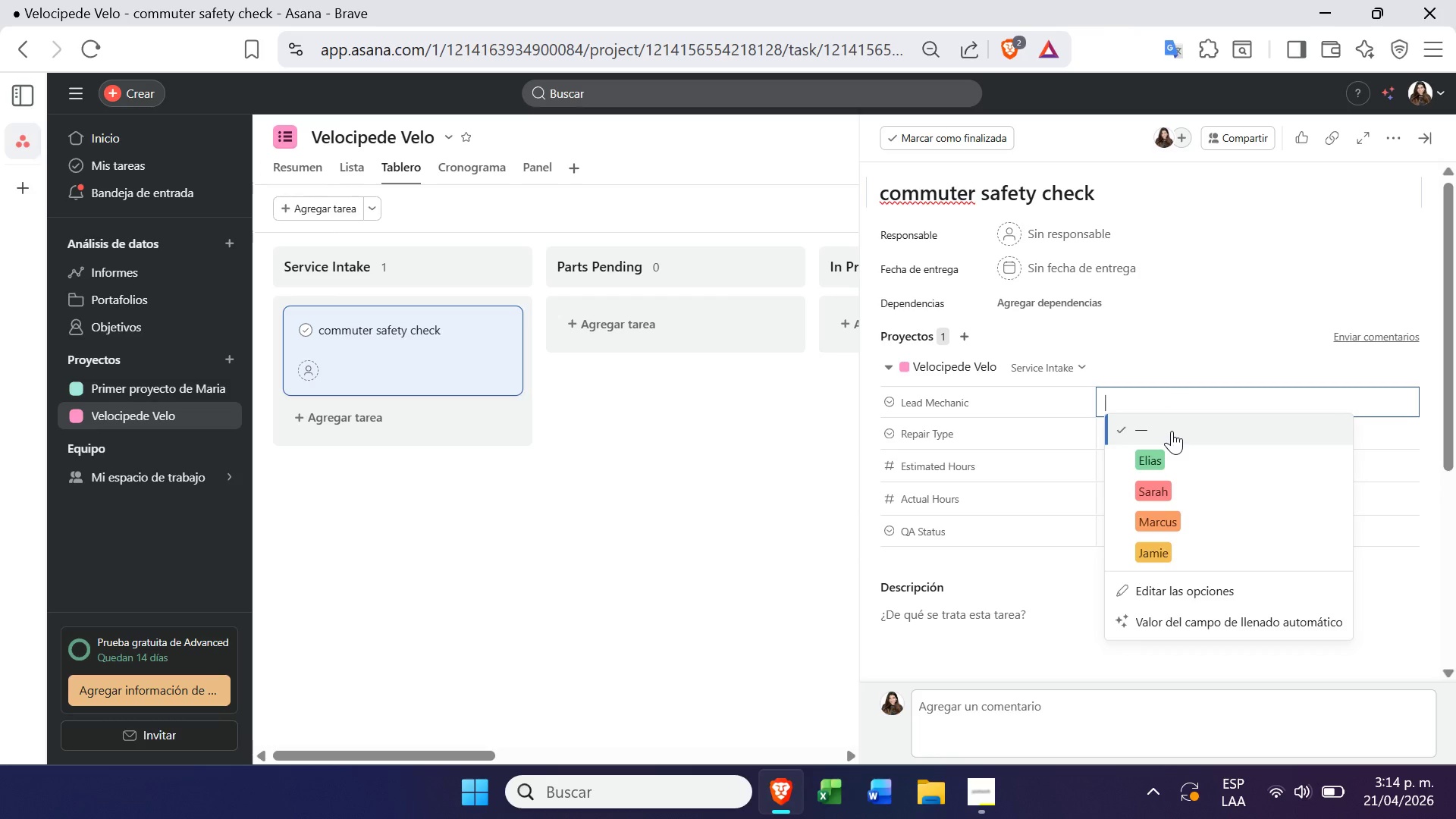 
left_click([1181, 557])
 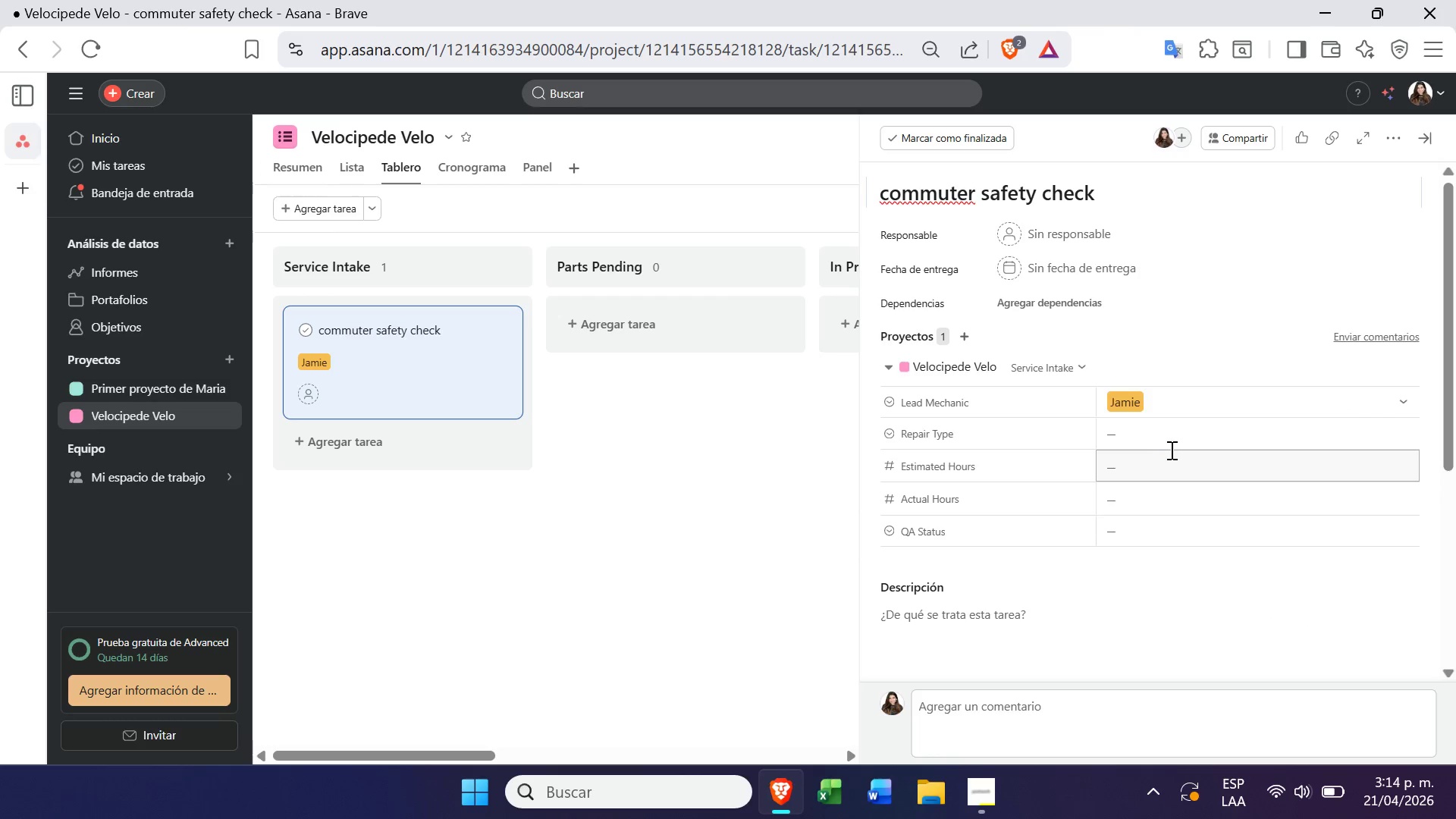 
left_click([1175, 442])
 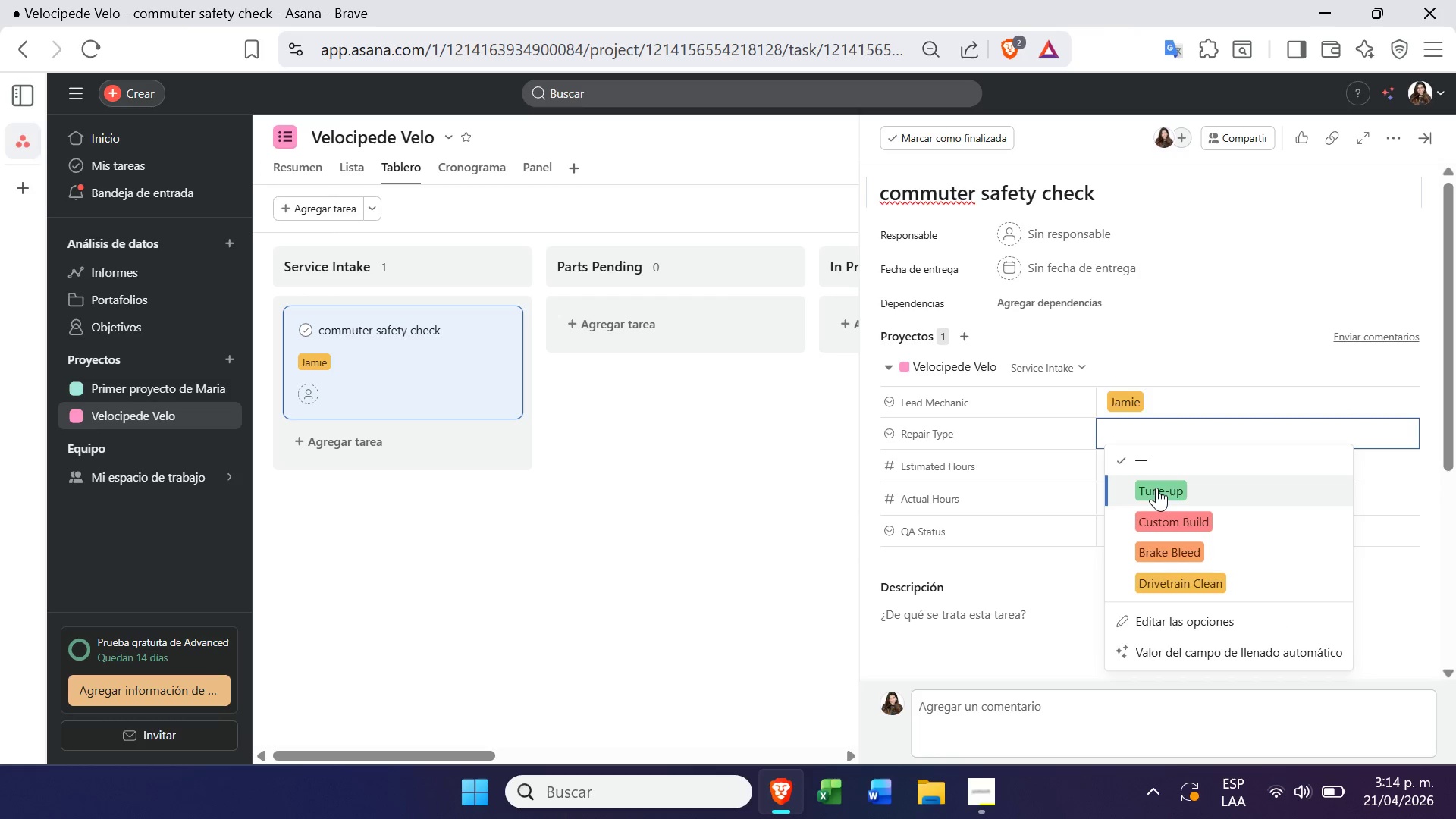 
wait(6.47)
 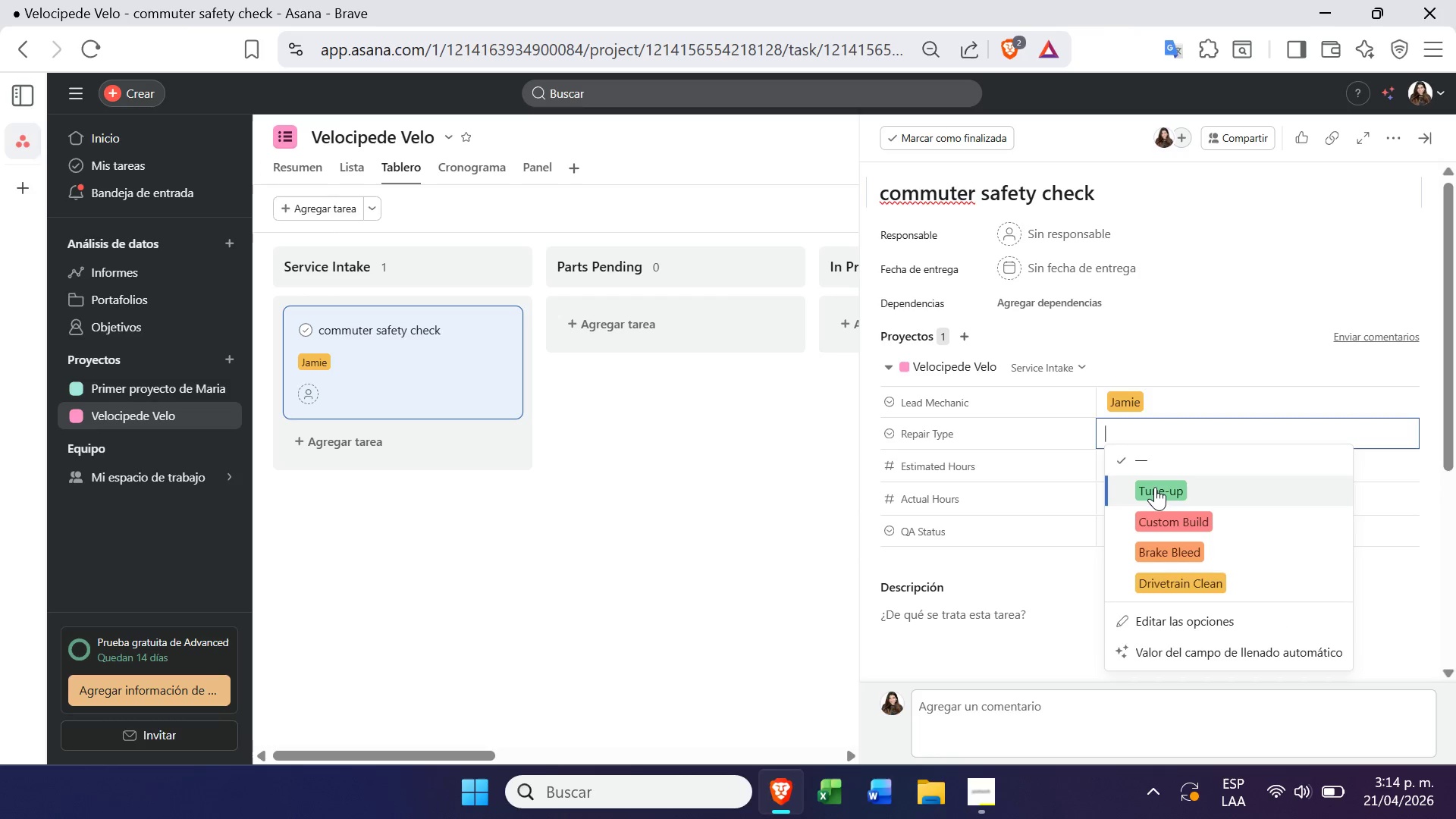 
left_click([1159, 487])
 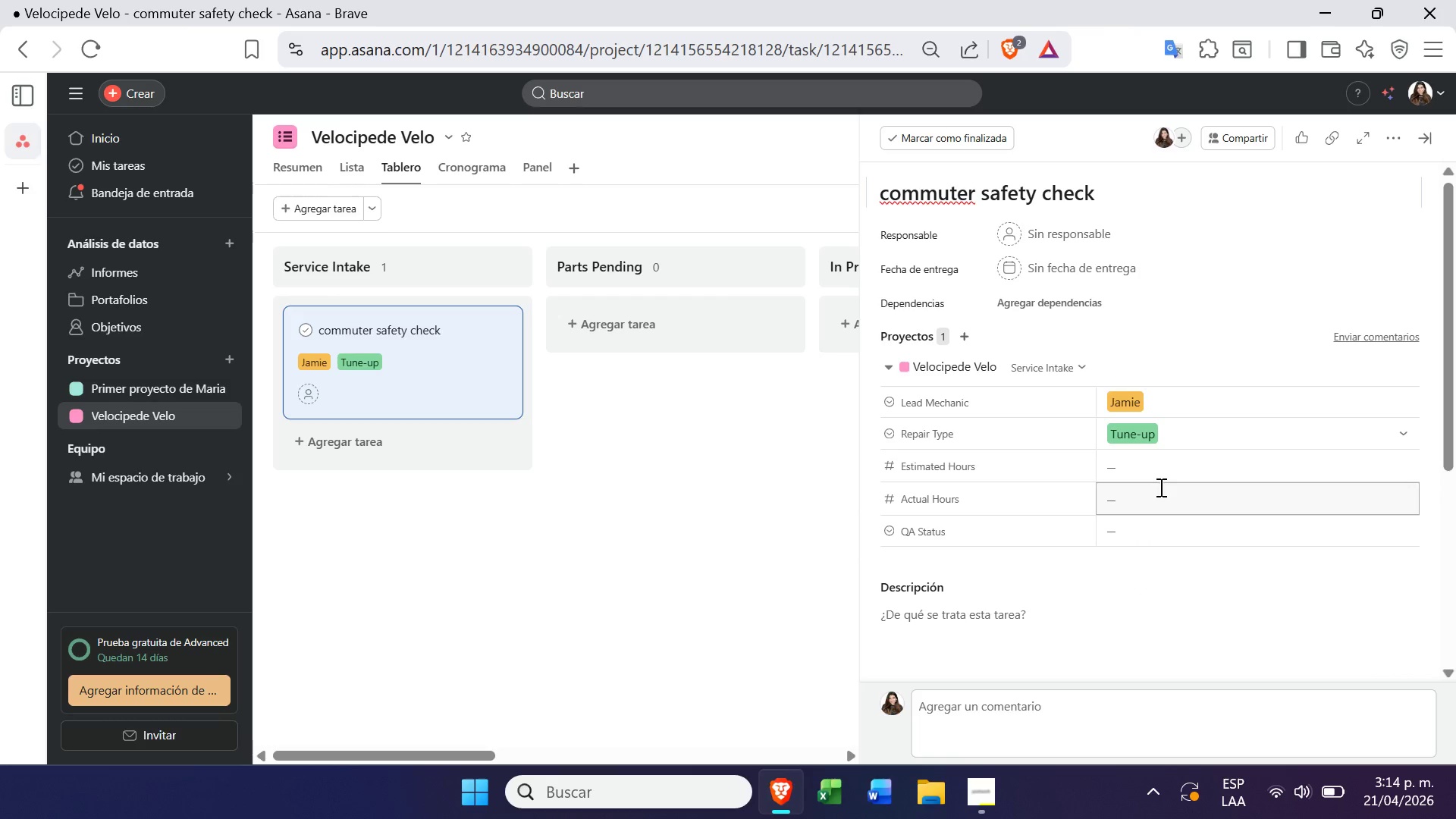 
wait(16.23)
 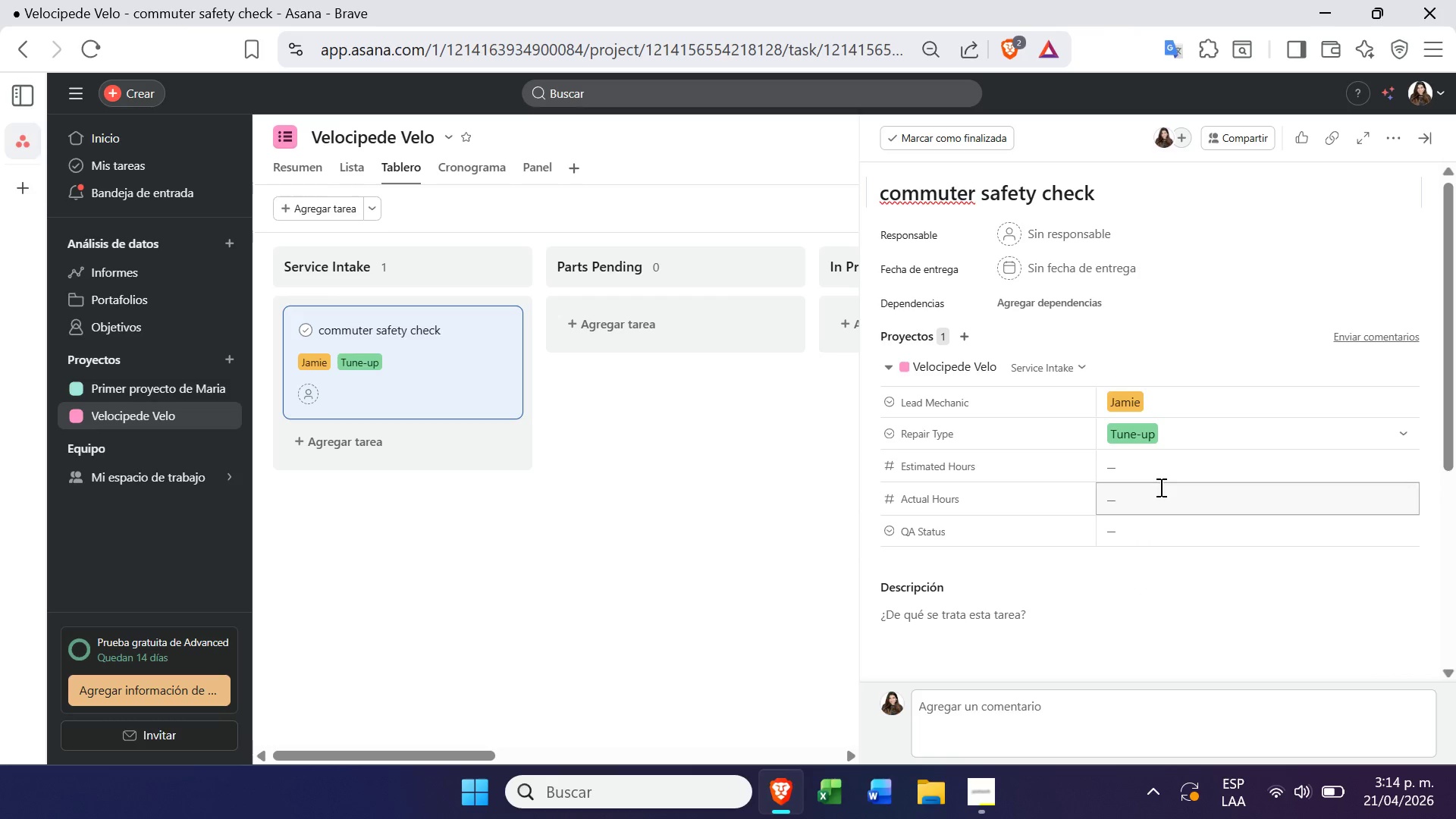 
mouse_move([958, 534])
 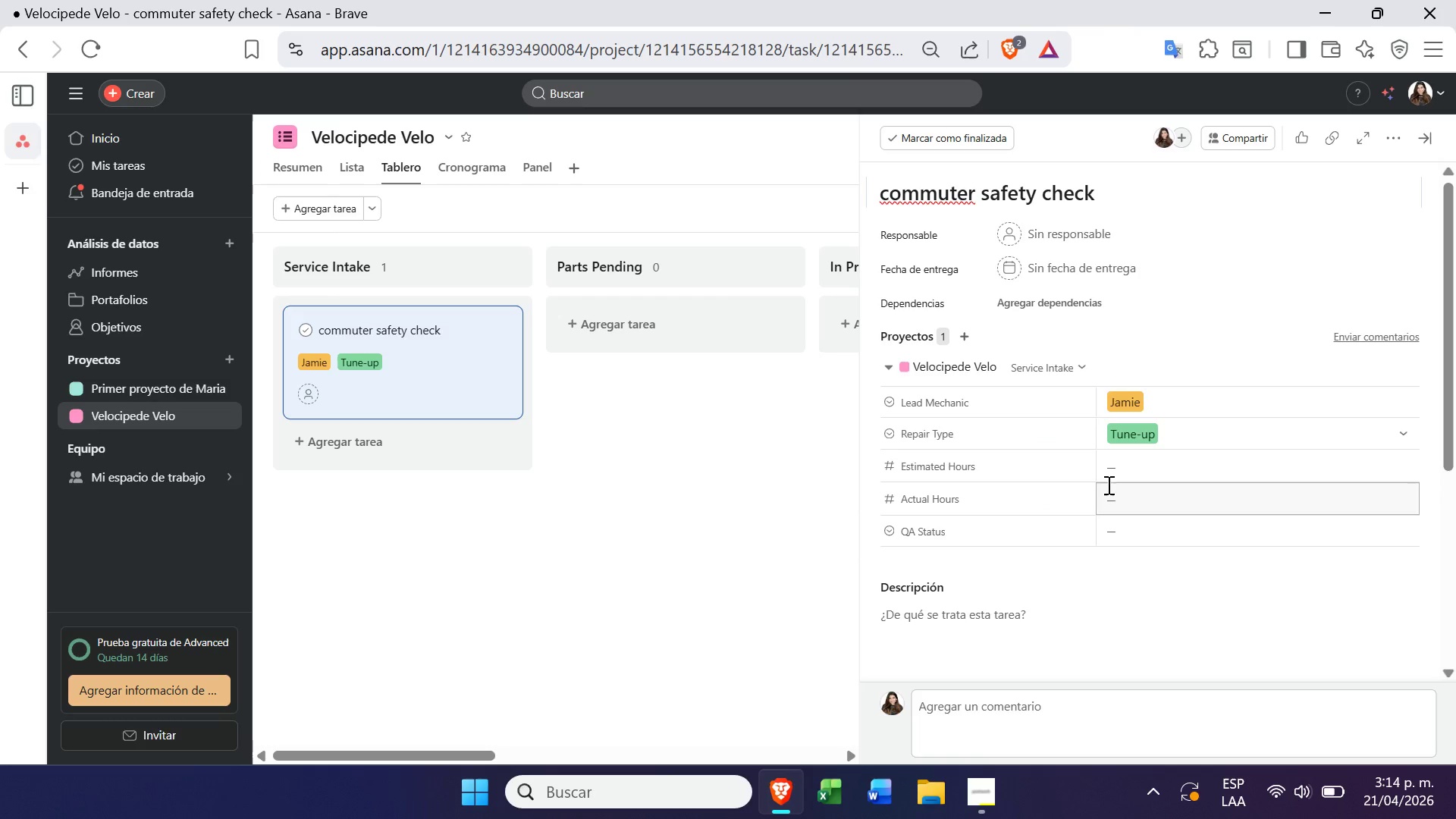 
left_click([1121, 477])
 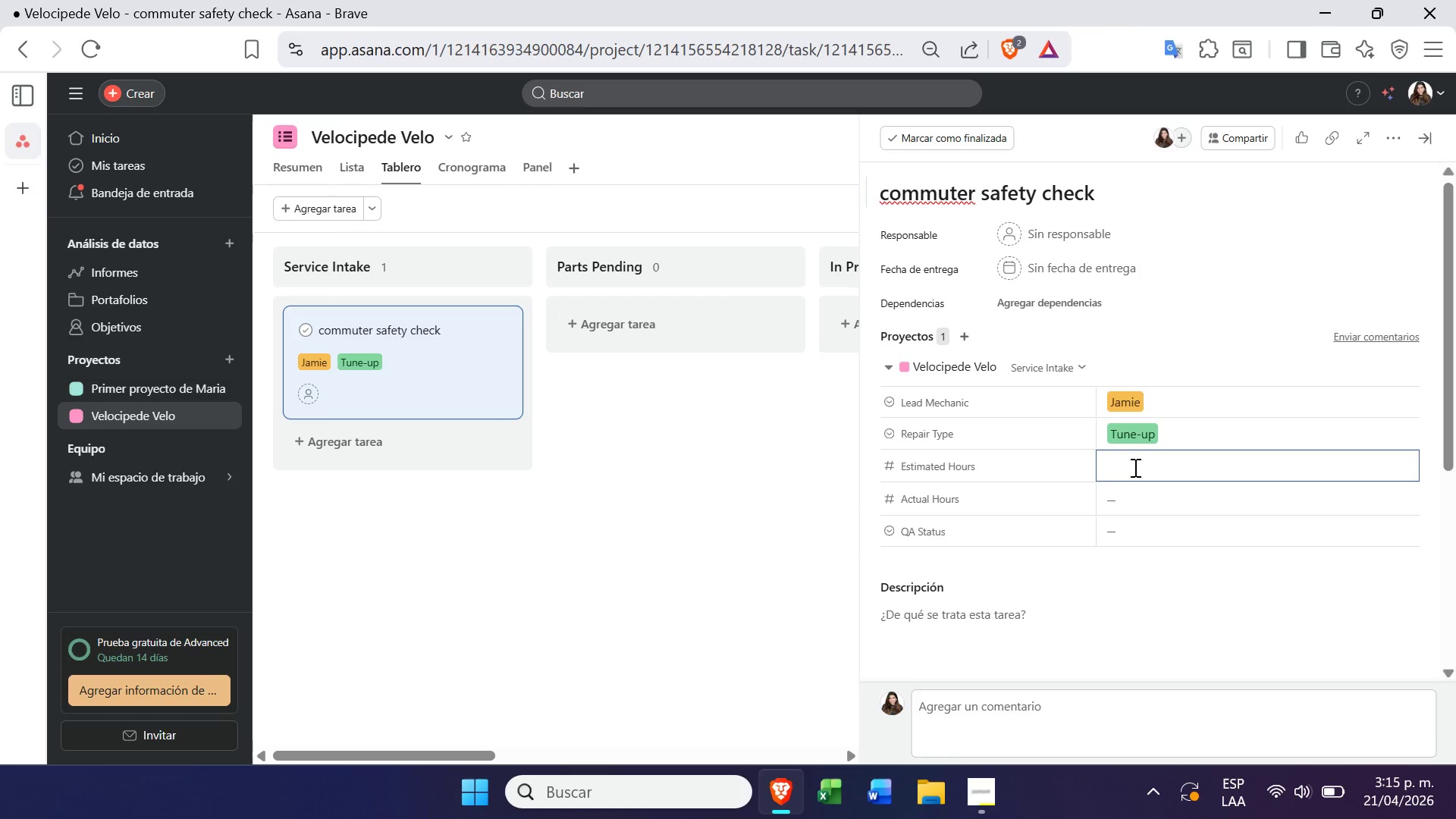 
key(1)
 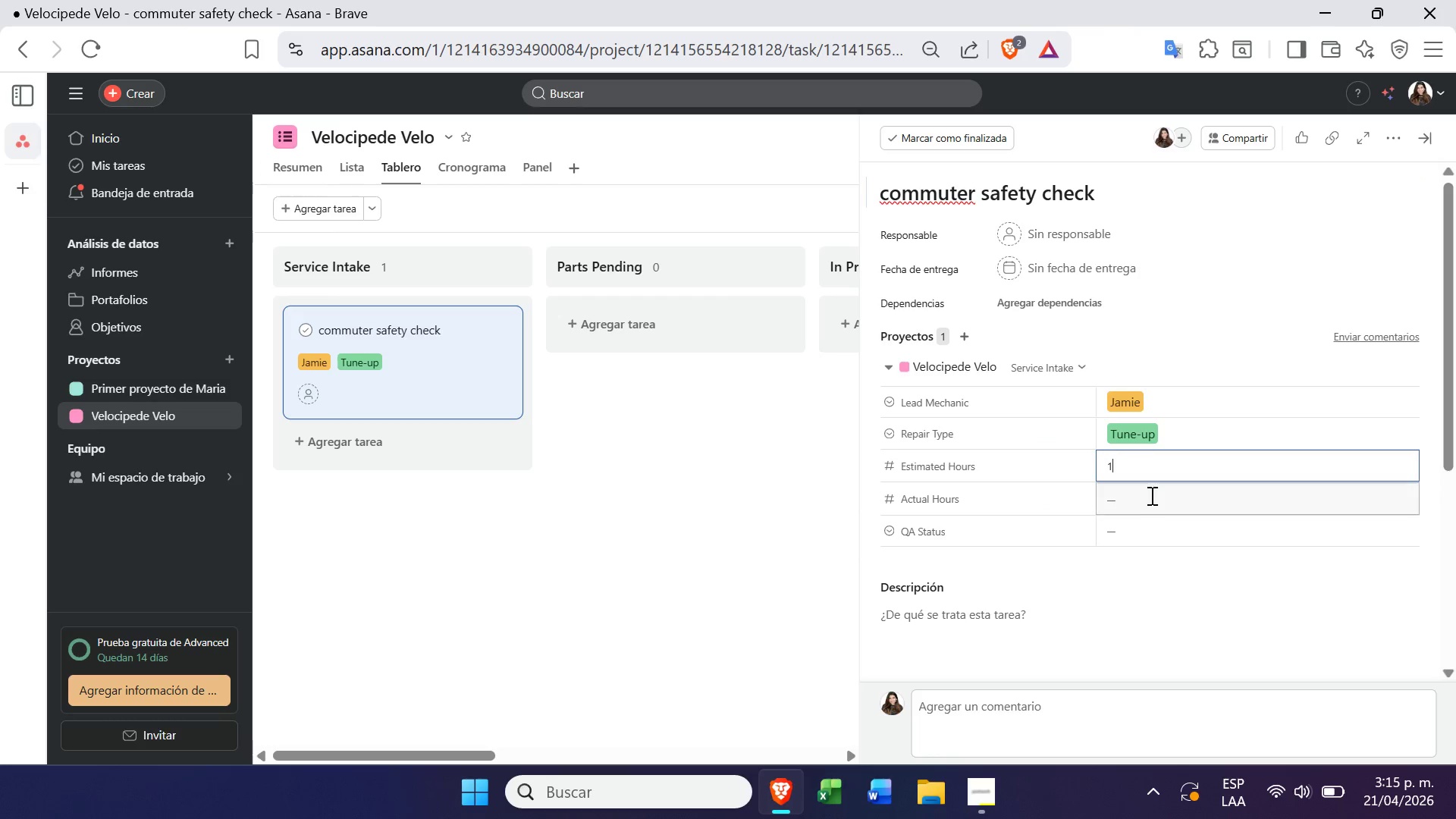 
left_click([1163, 509])
 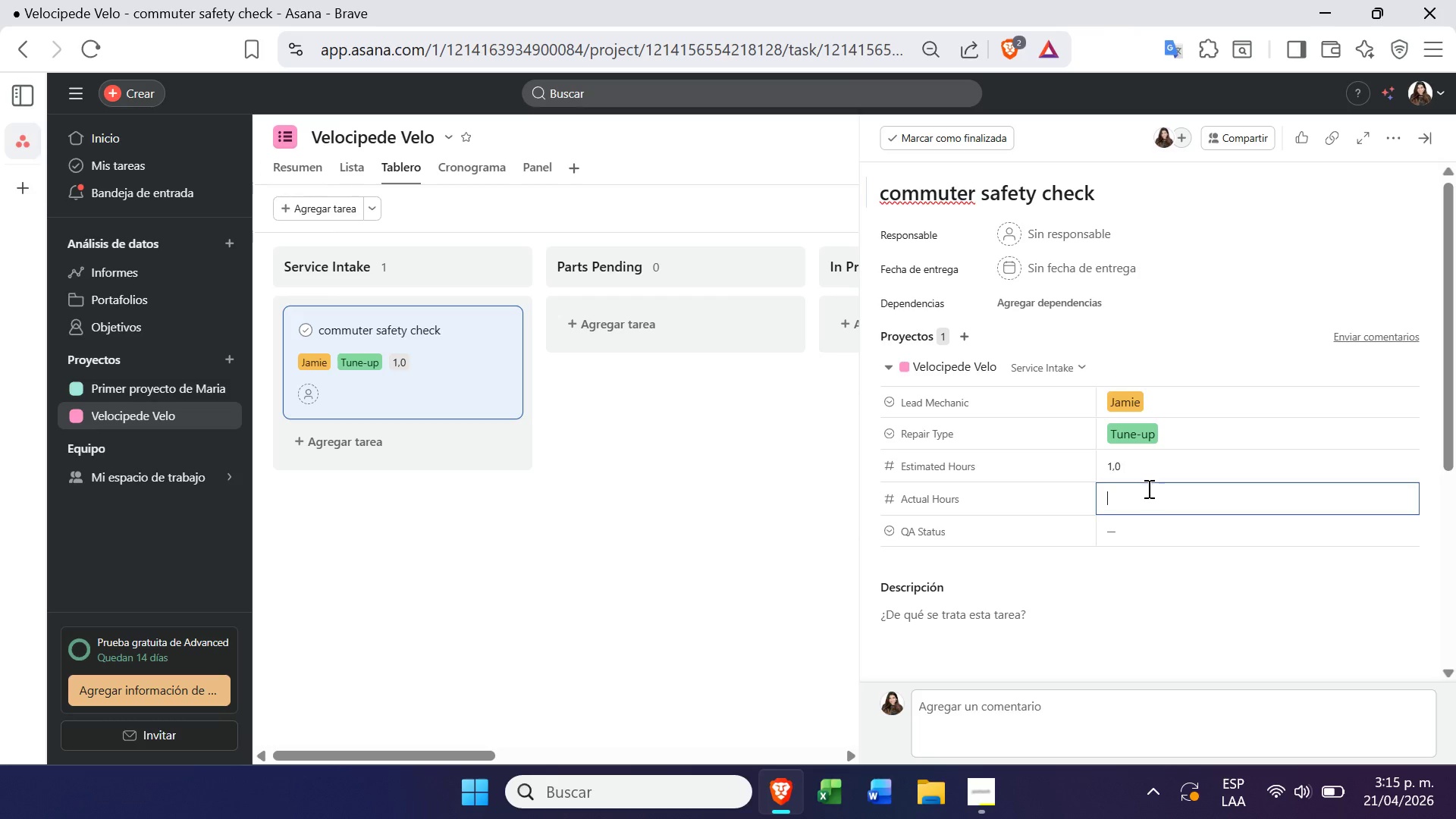 
wait(8.45)
 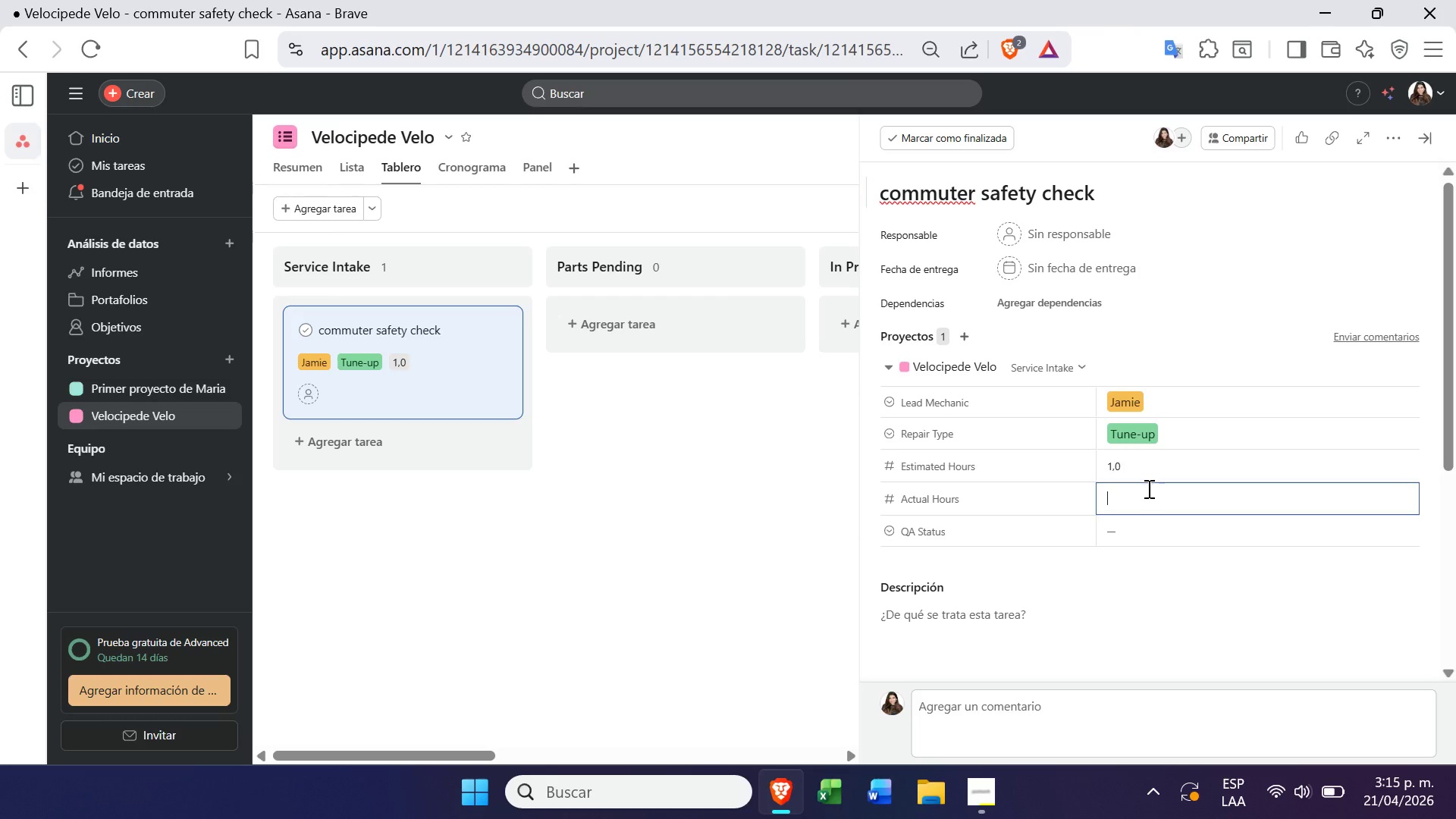 
left_click([1146, 479])
 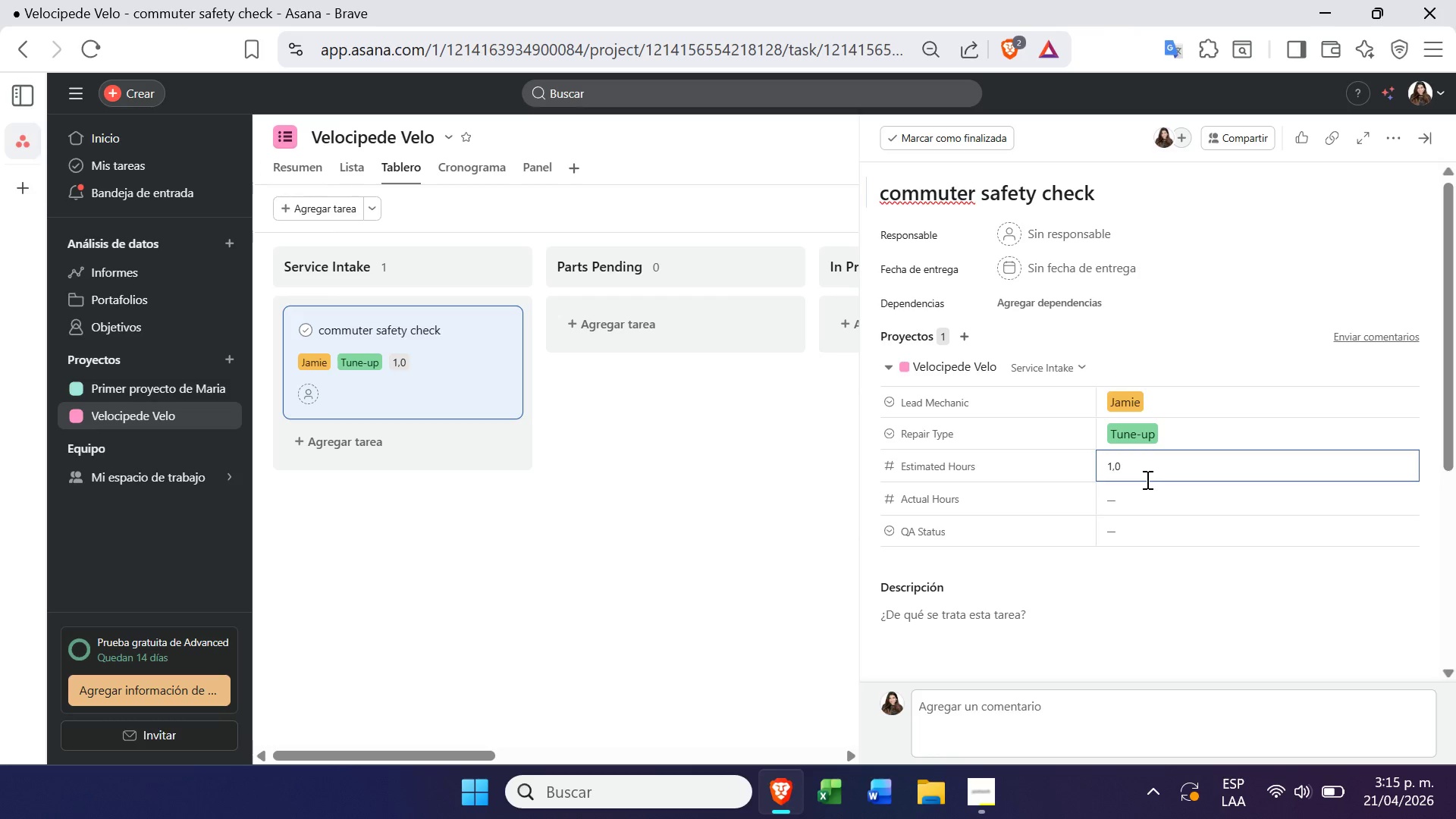 
key(Backspace)
 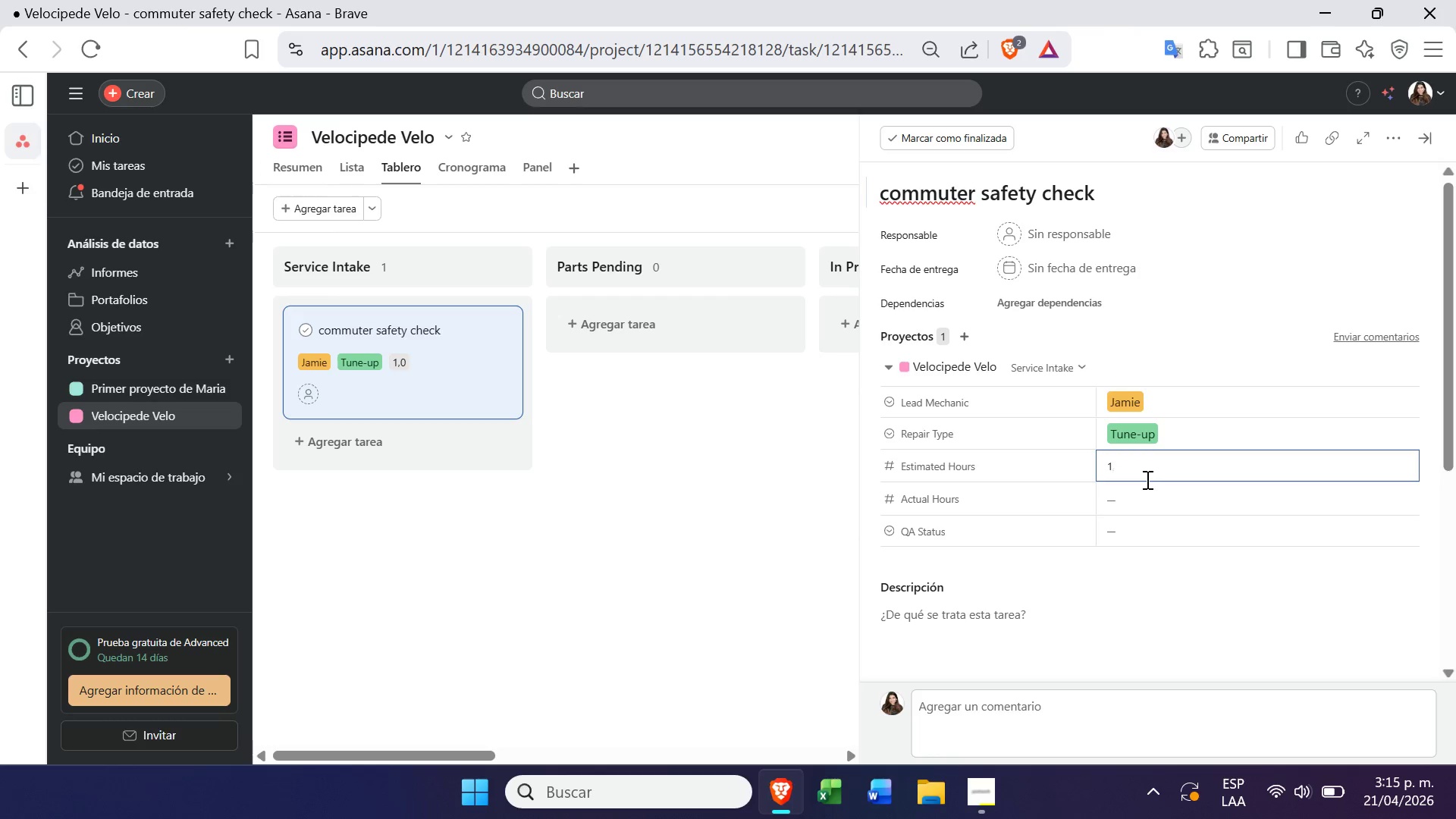 
key(Backspace)
 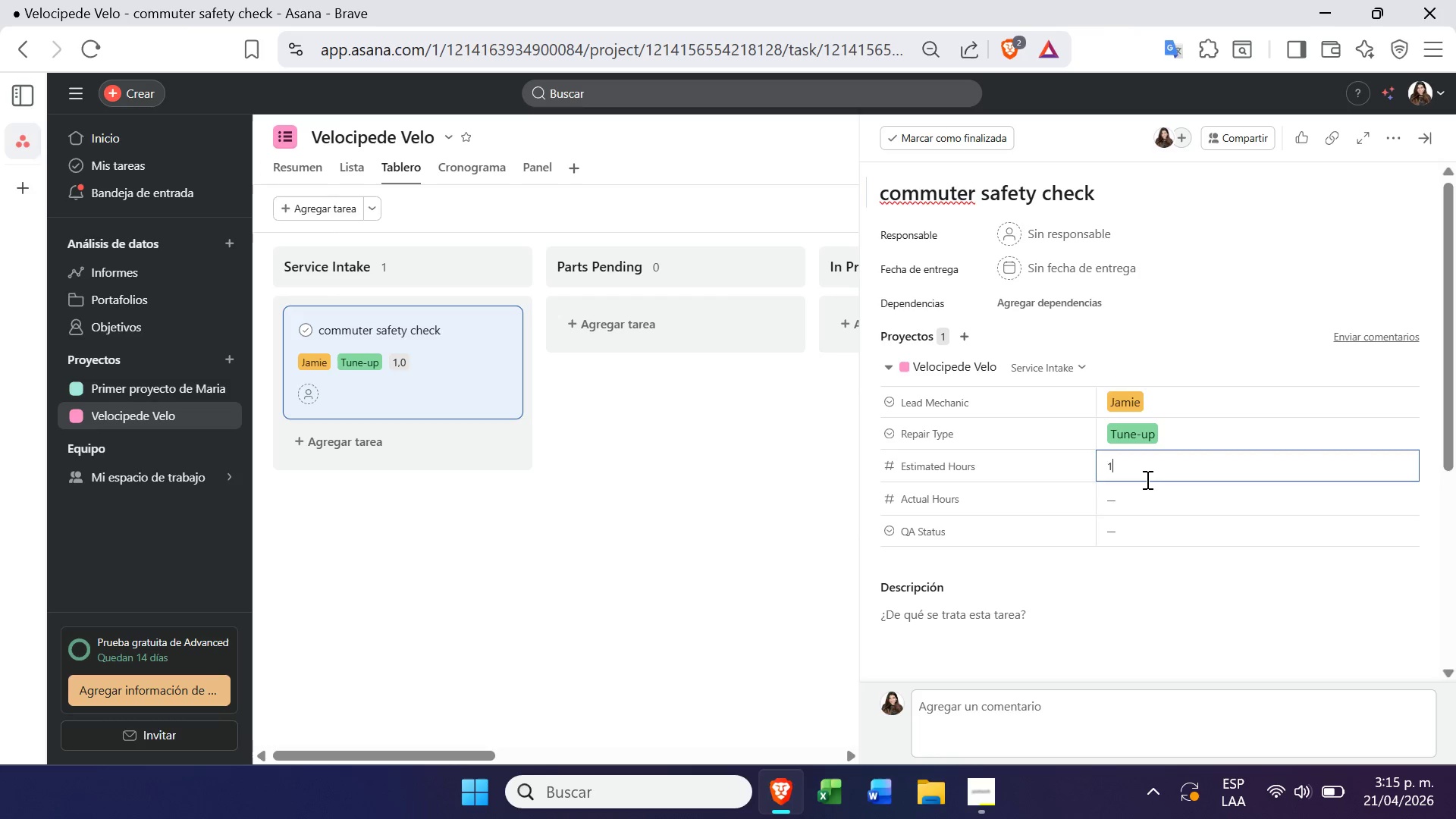 
key(Backspace)
 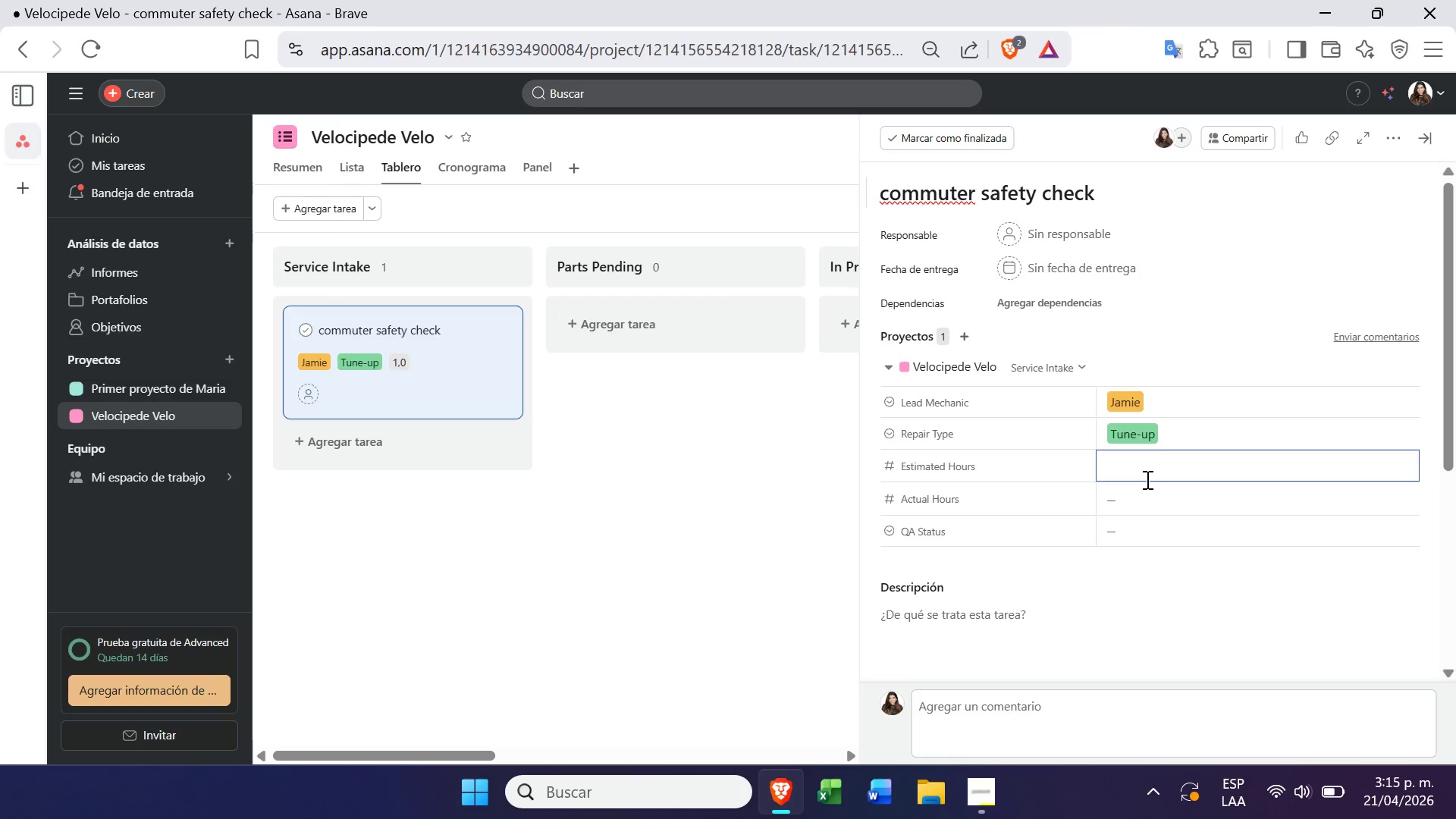 
key(2)
 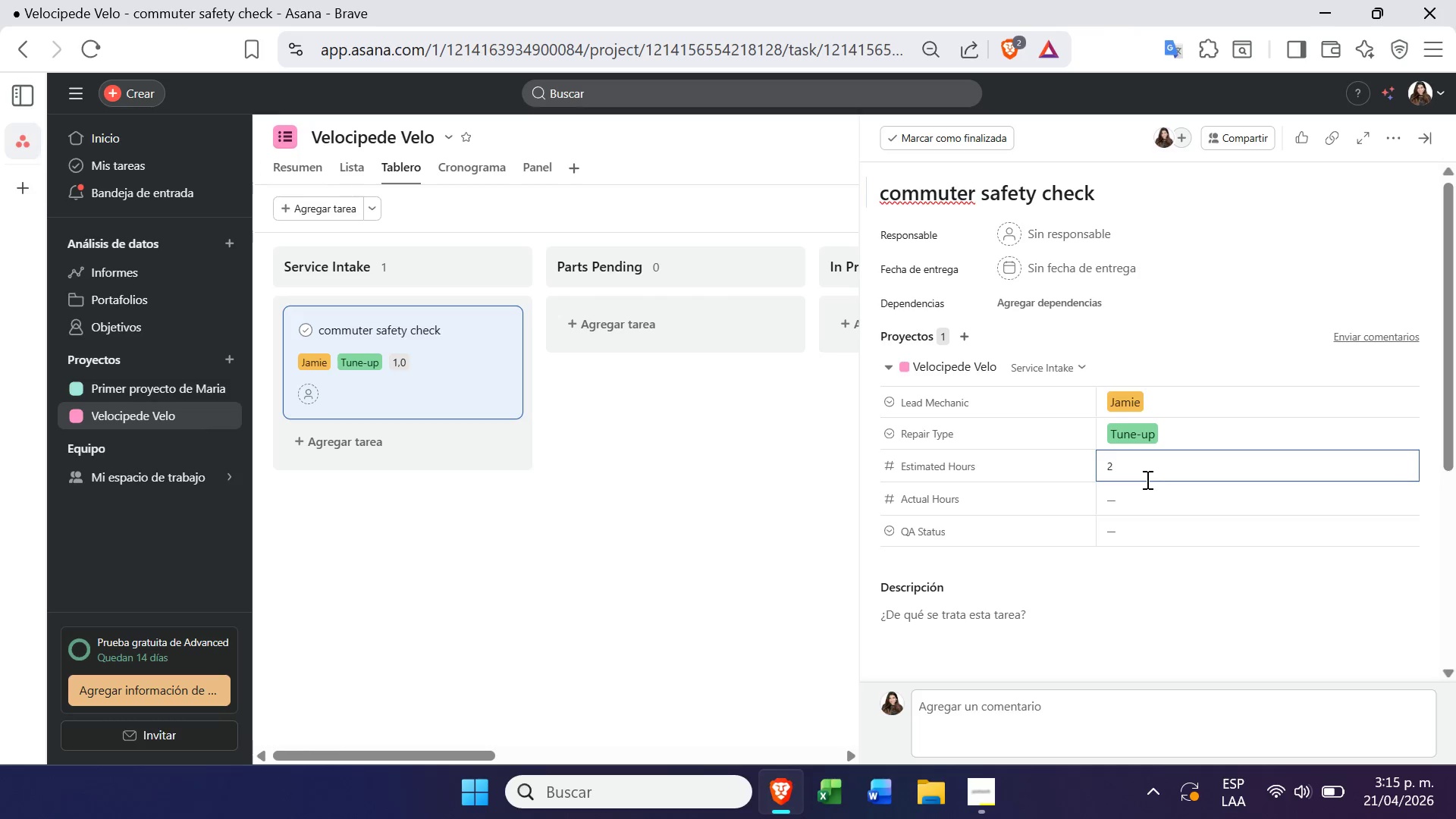 
left_click([1147, 491])
 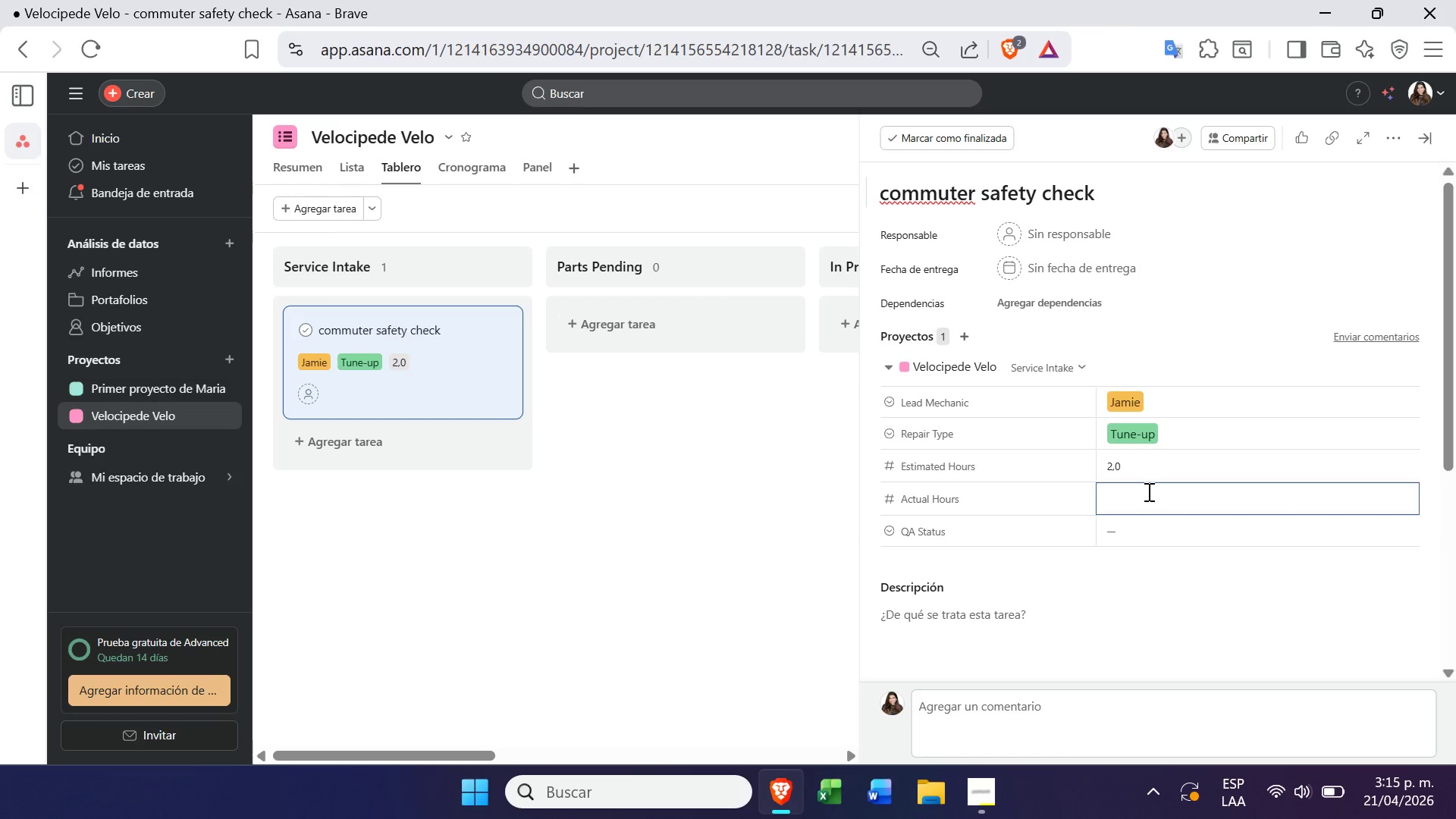 
type(25)
 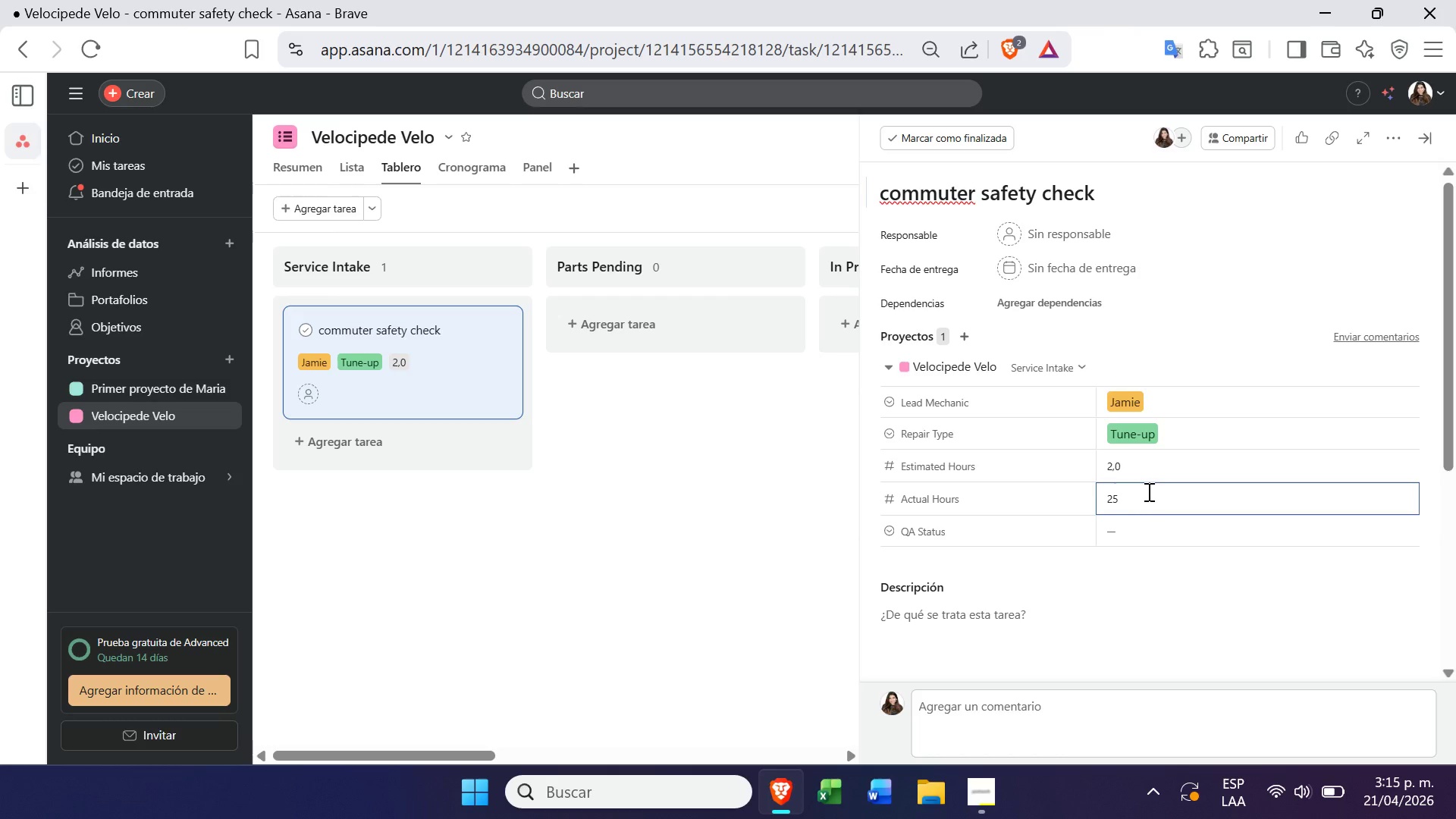 
left_click([1151, 499])
 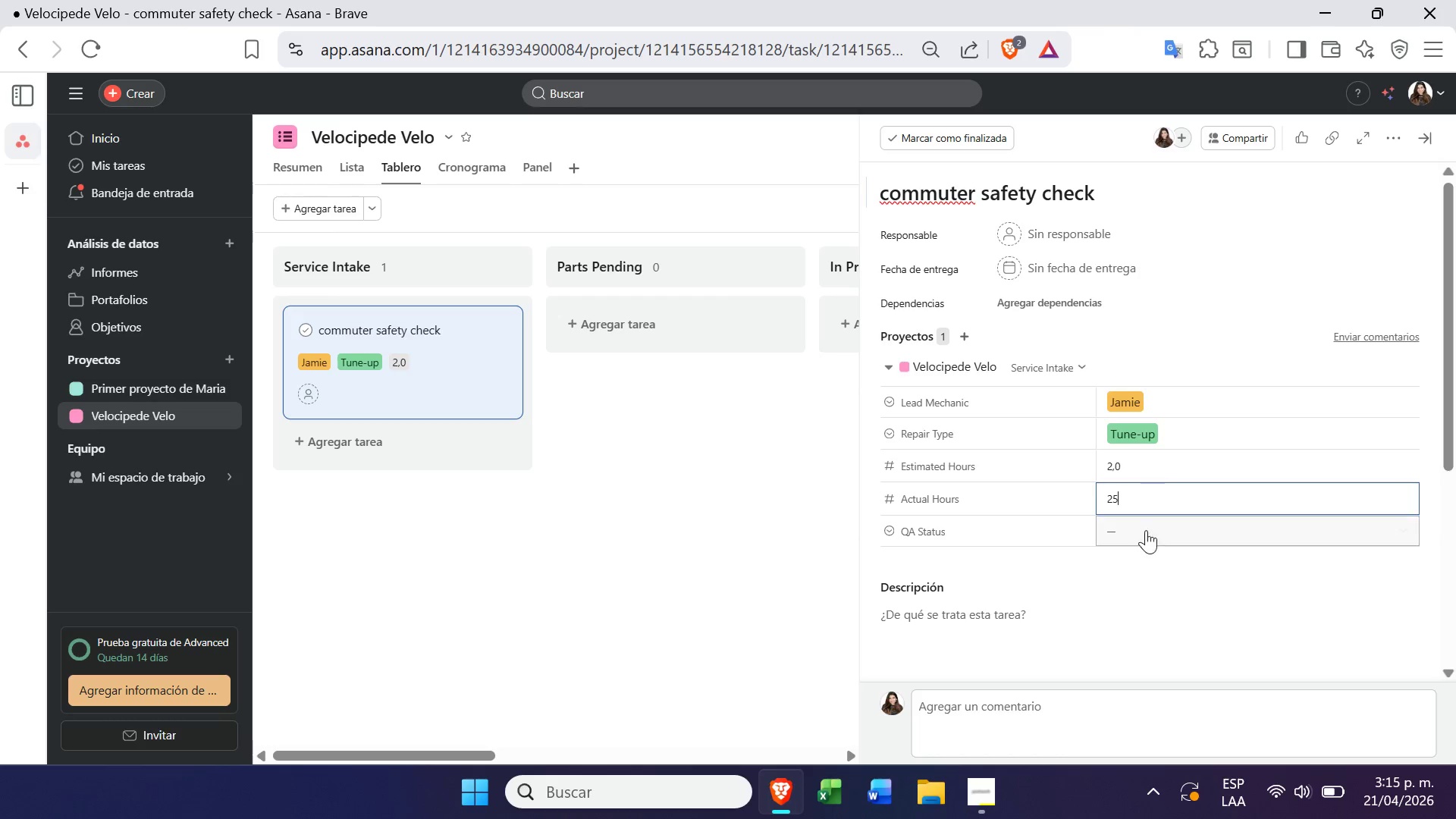 
left_click([1144, 534])
 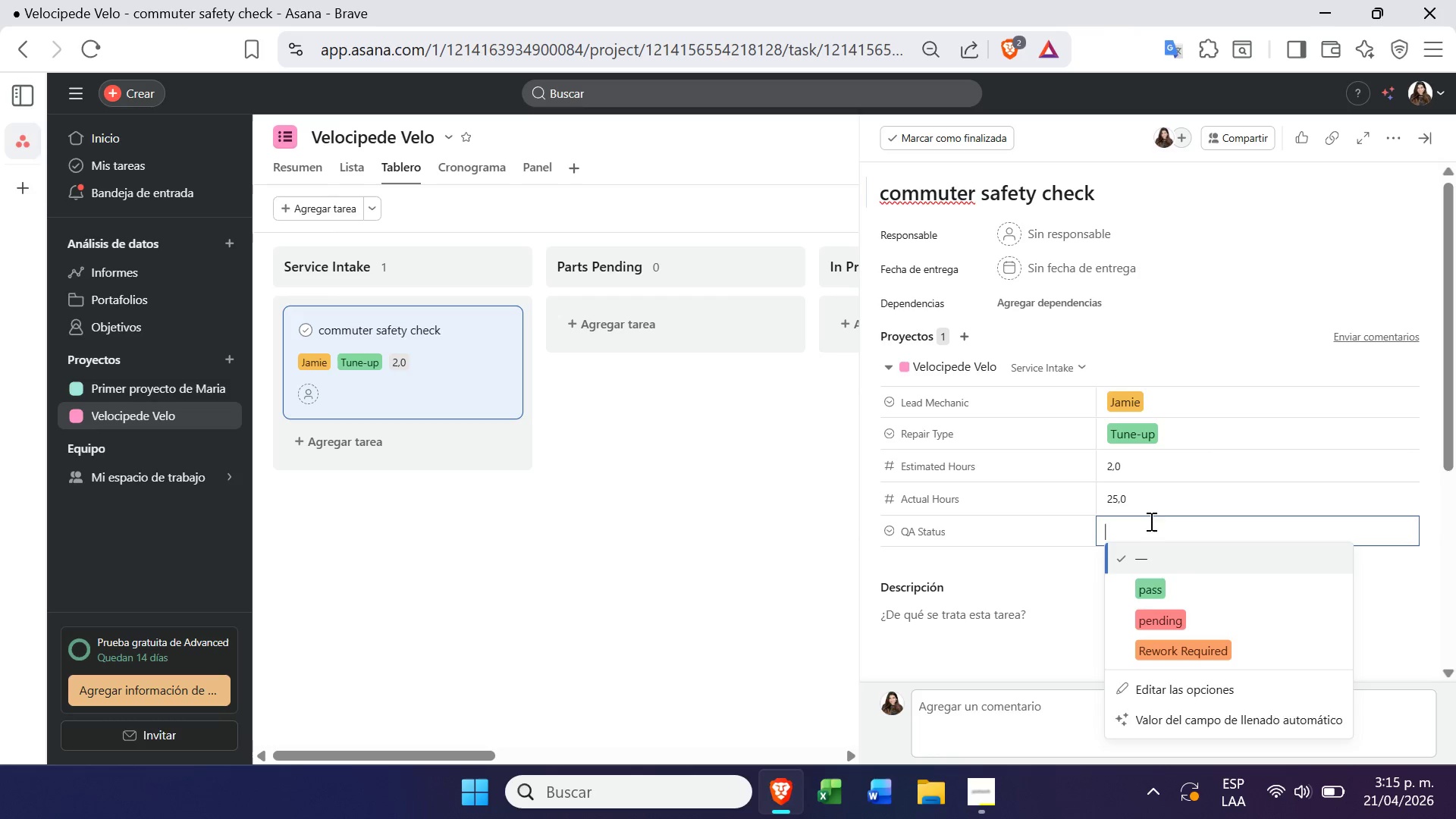 
left_click([1157, 511])
 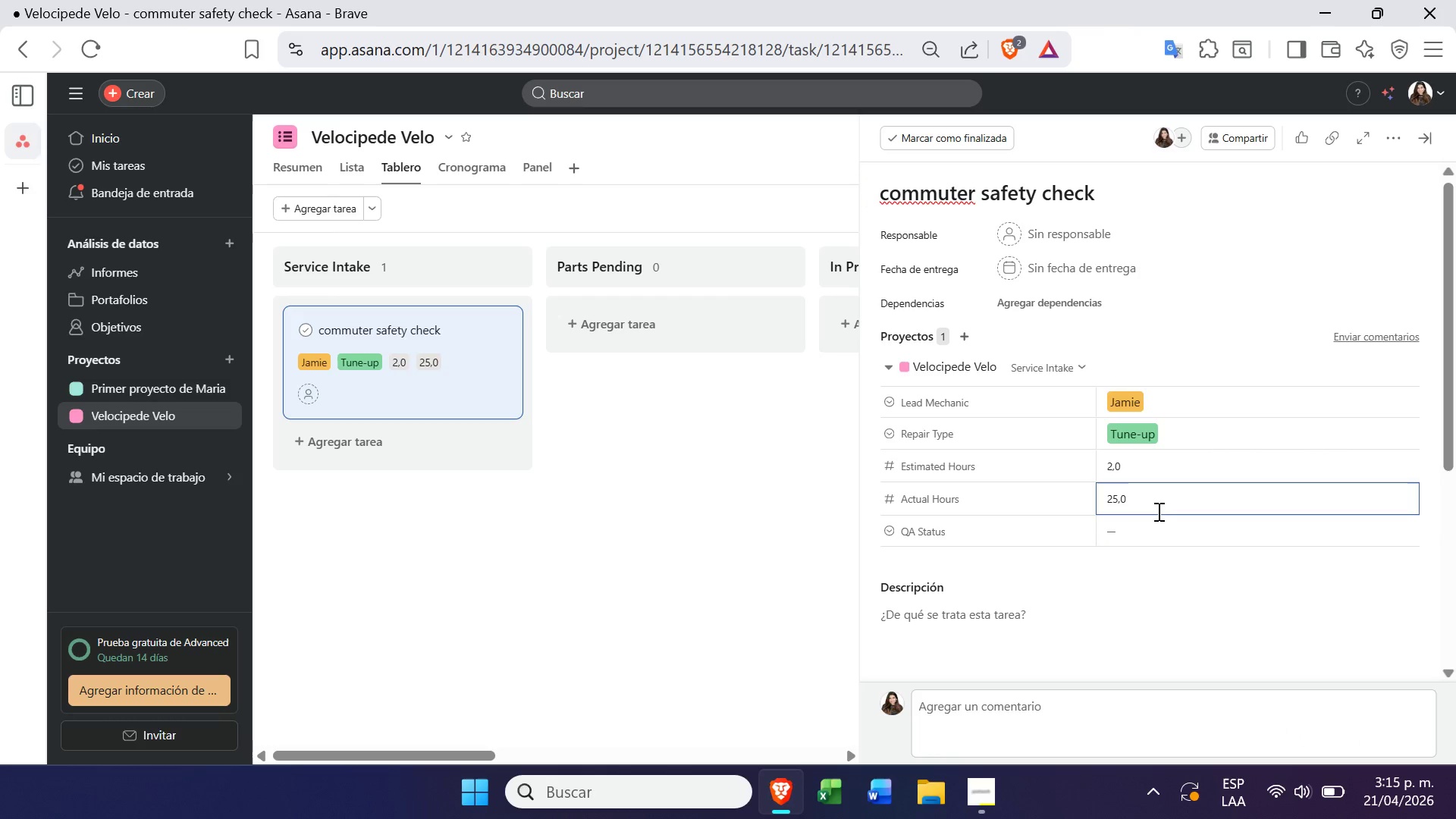 
key(Backspace)
 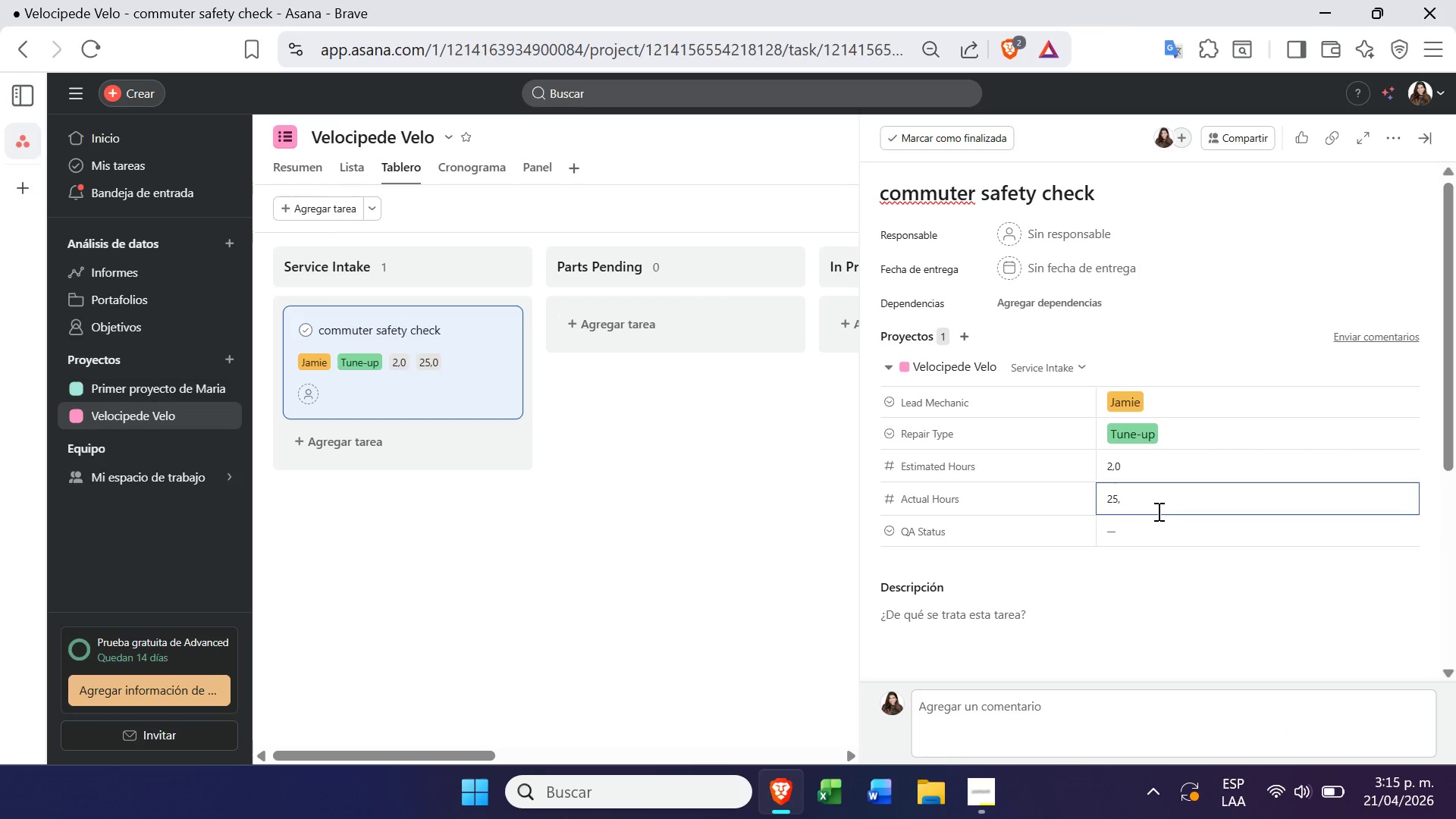 
key(Backspace)
 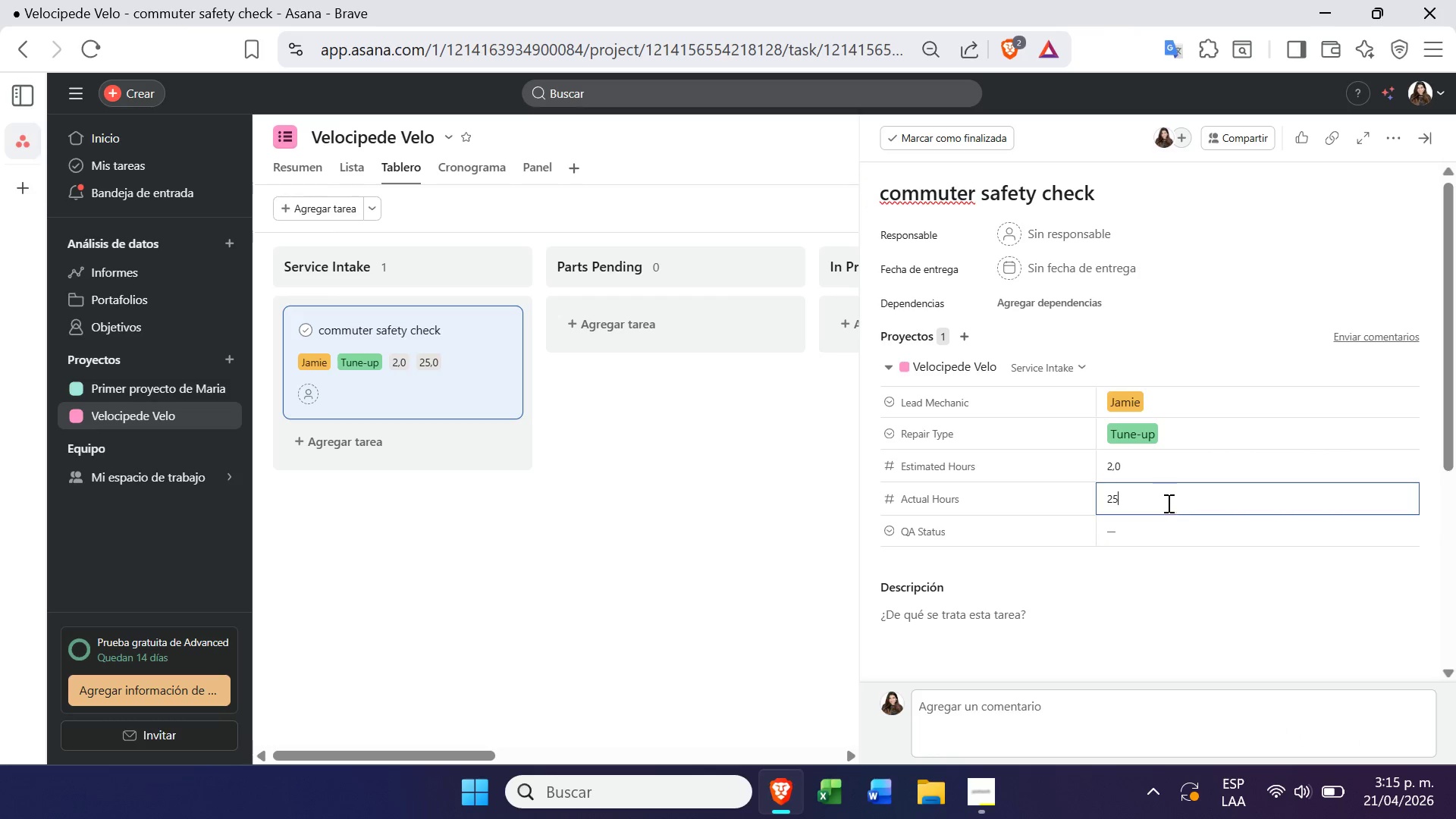 
key(Backspace)
 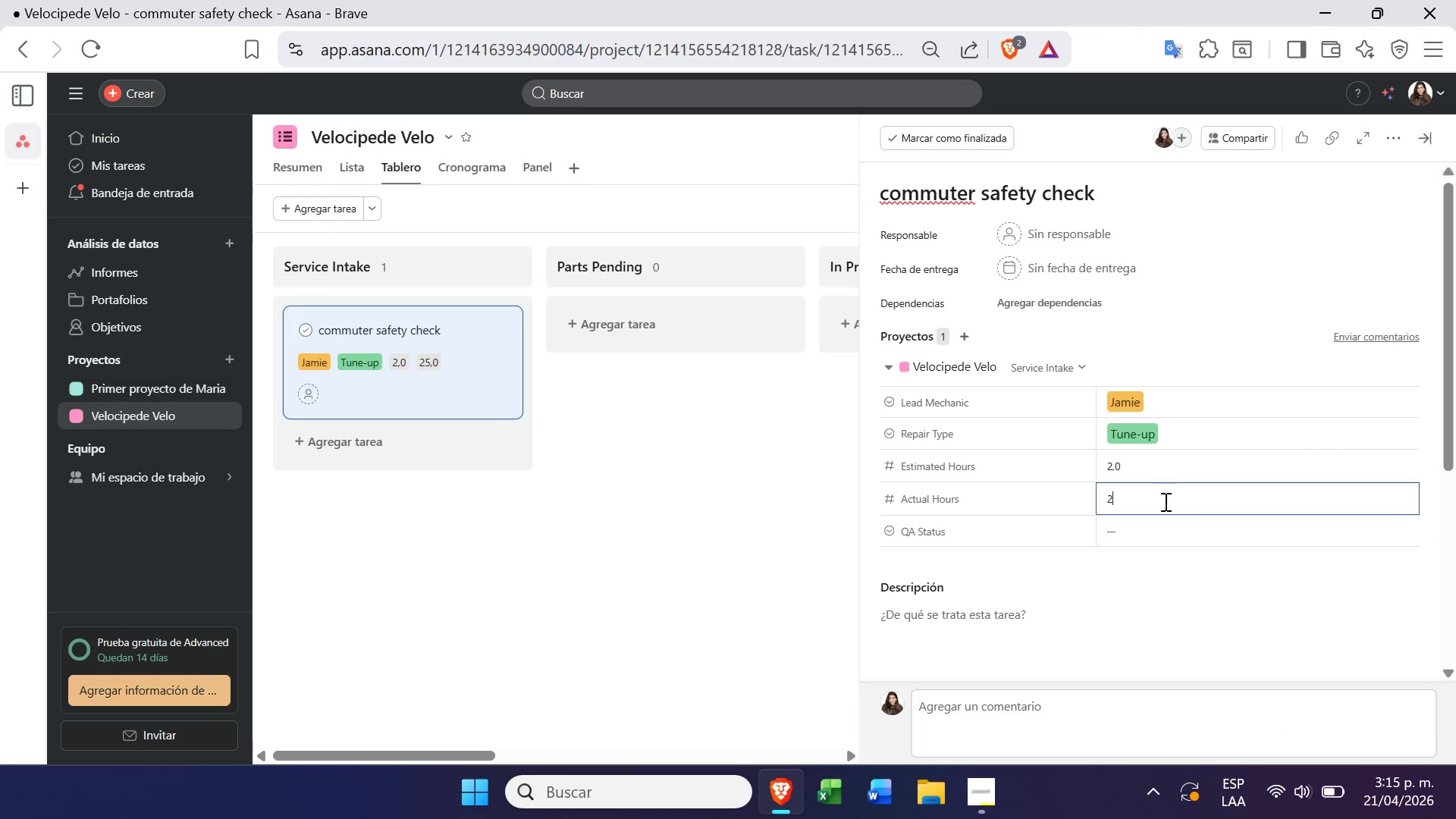 
key(Comma)
 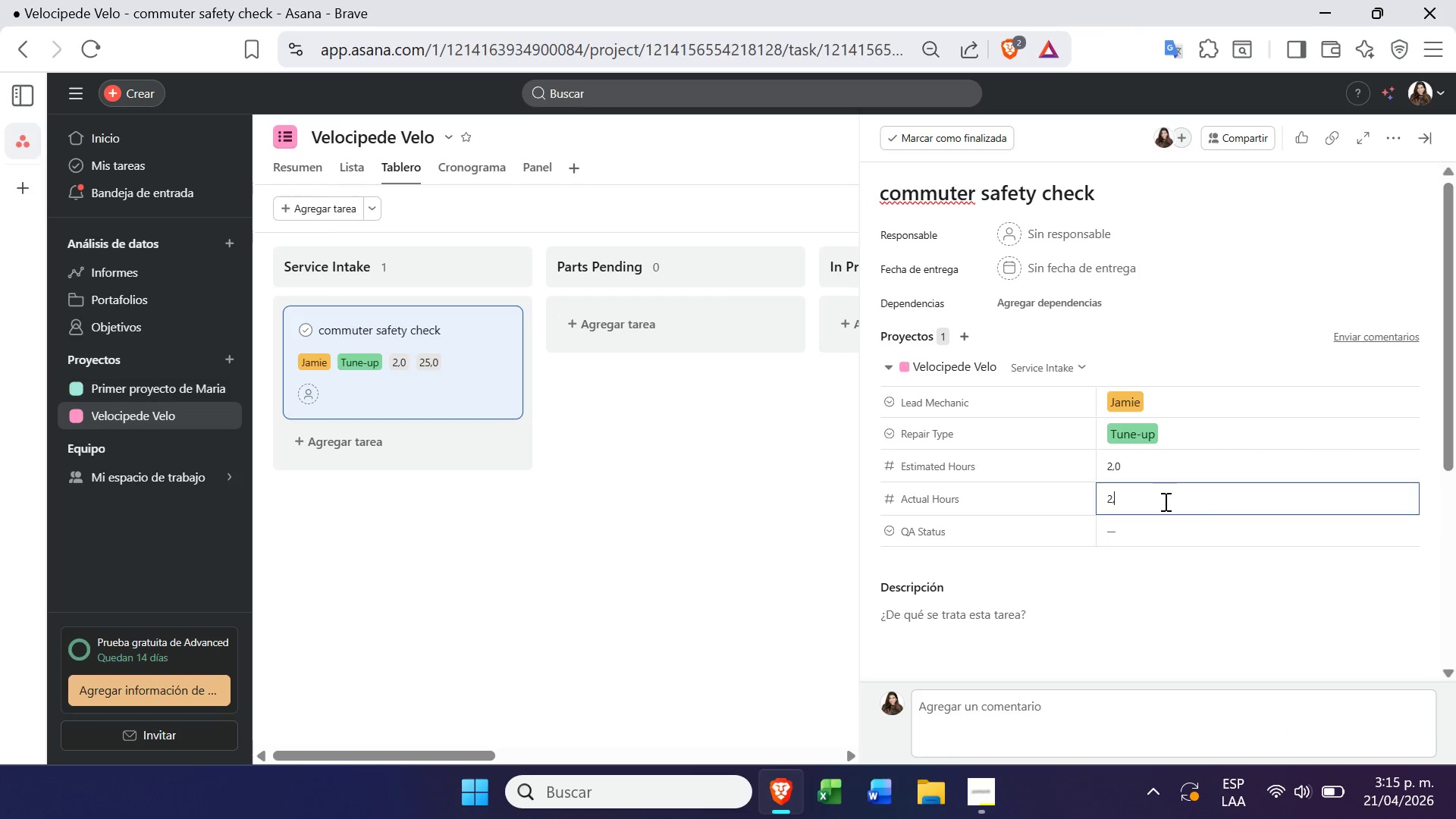 
key(5)
 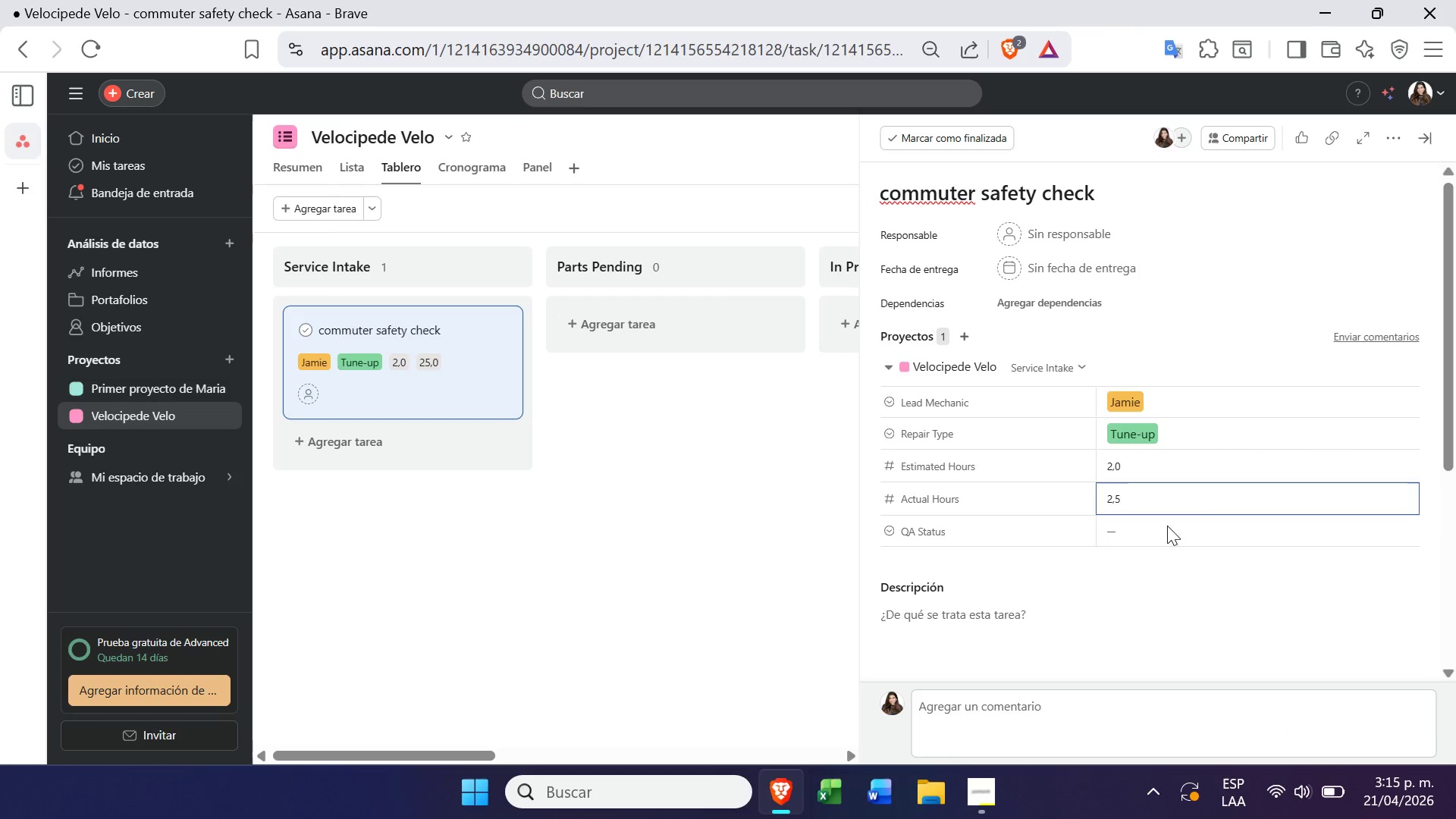 
left_click([1180, 557])
 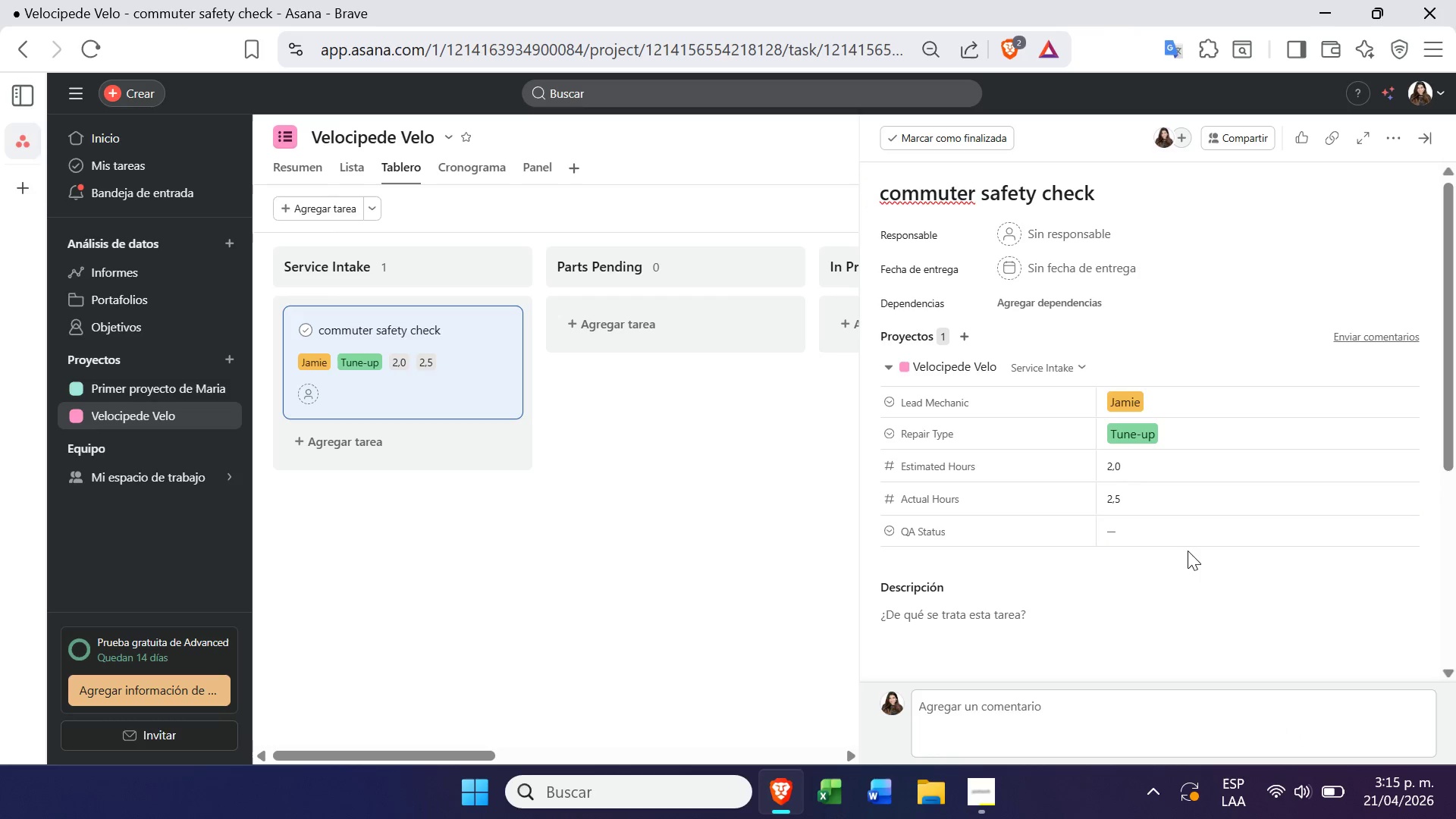 
left_click([1197, 543])
 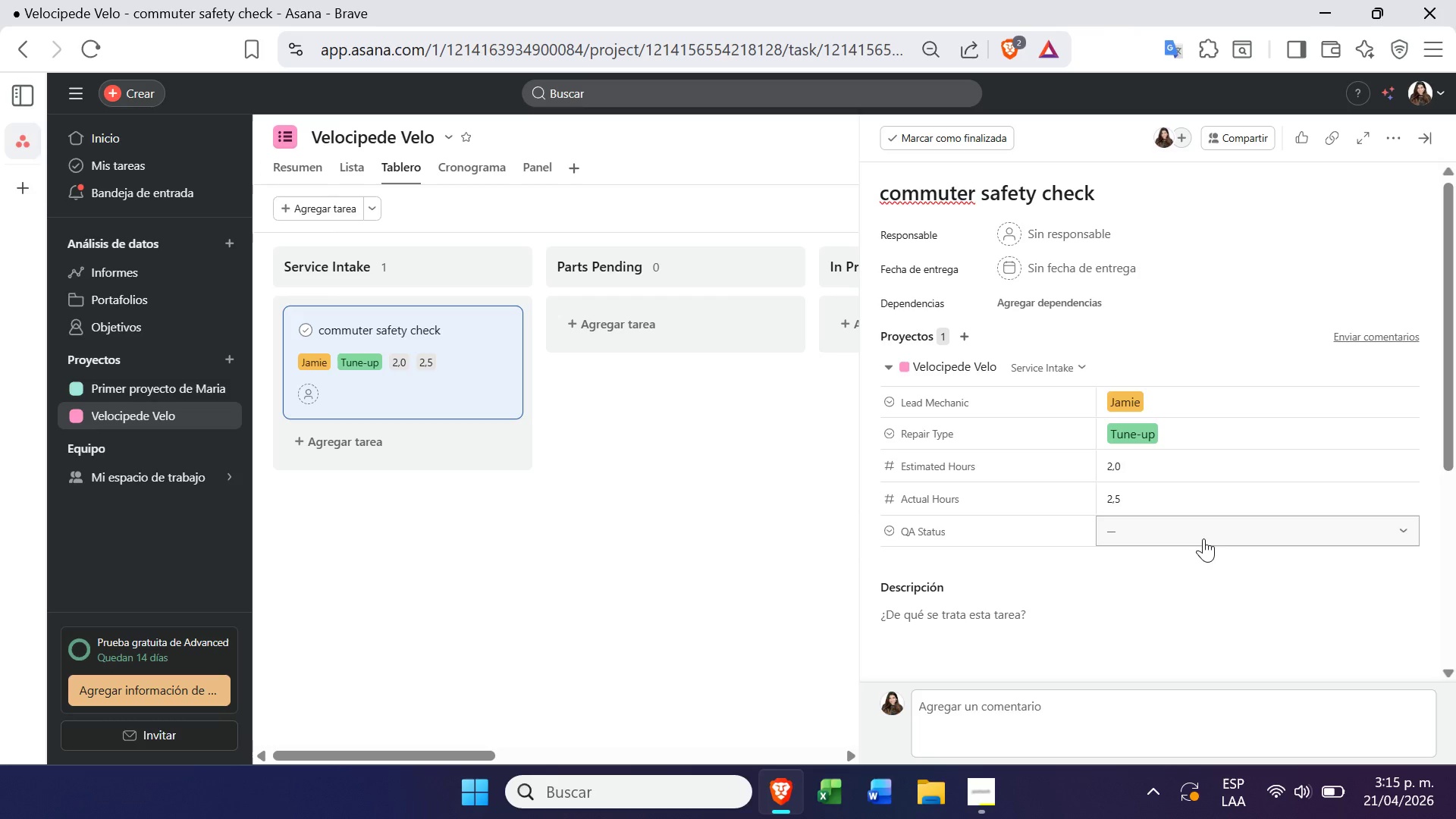 
left_click([1203, 538])
 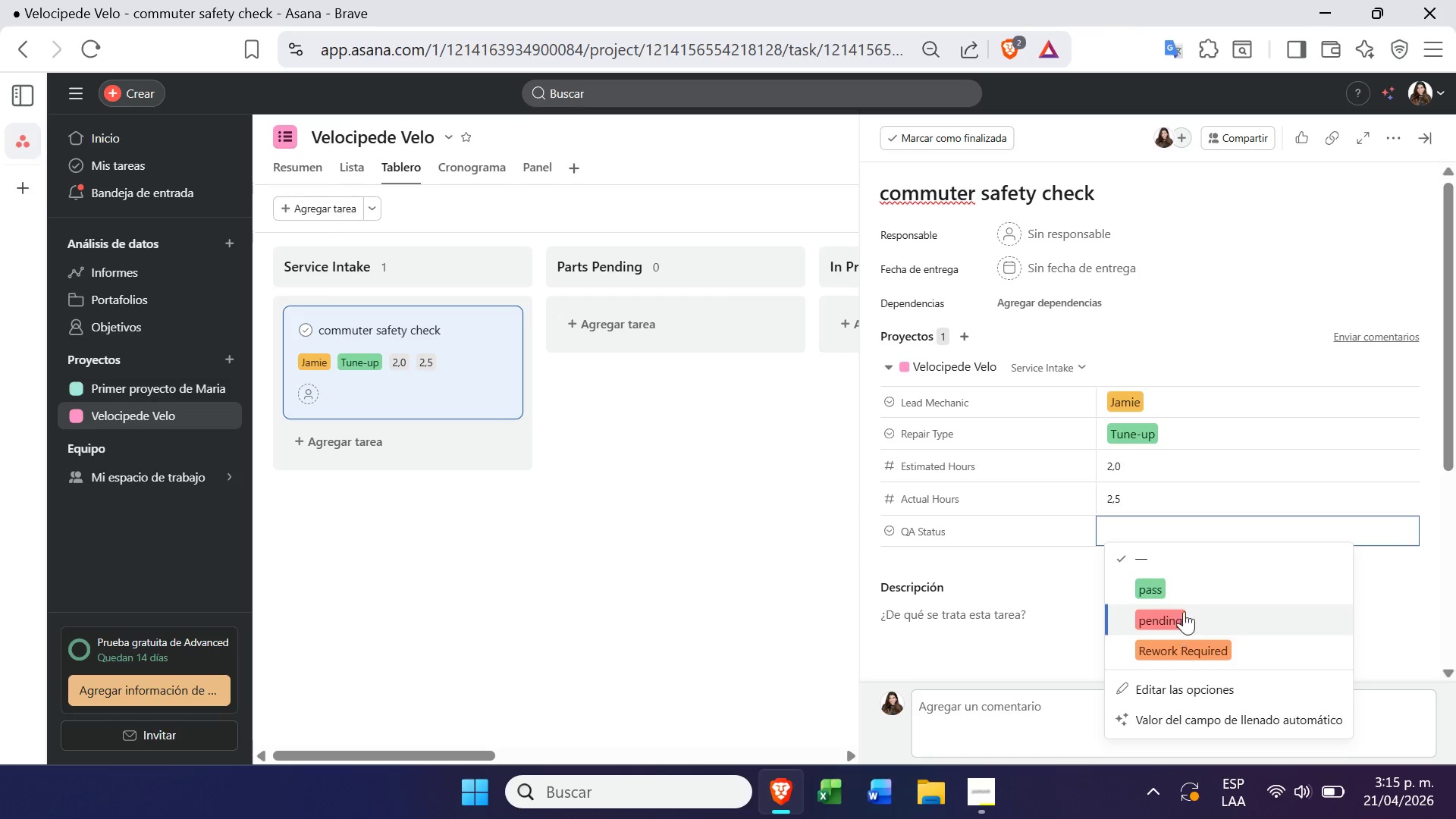 
left_click([1187, 595])
 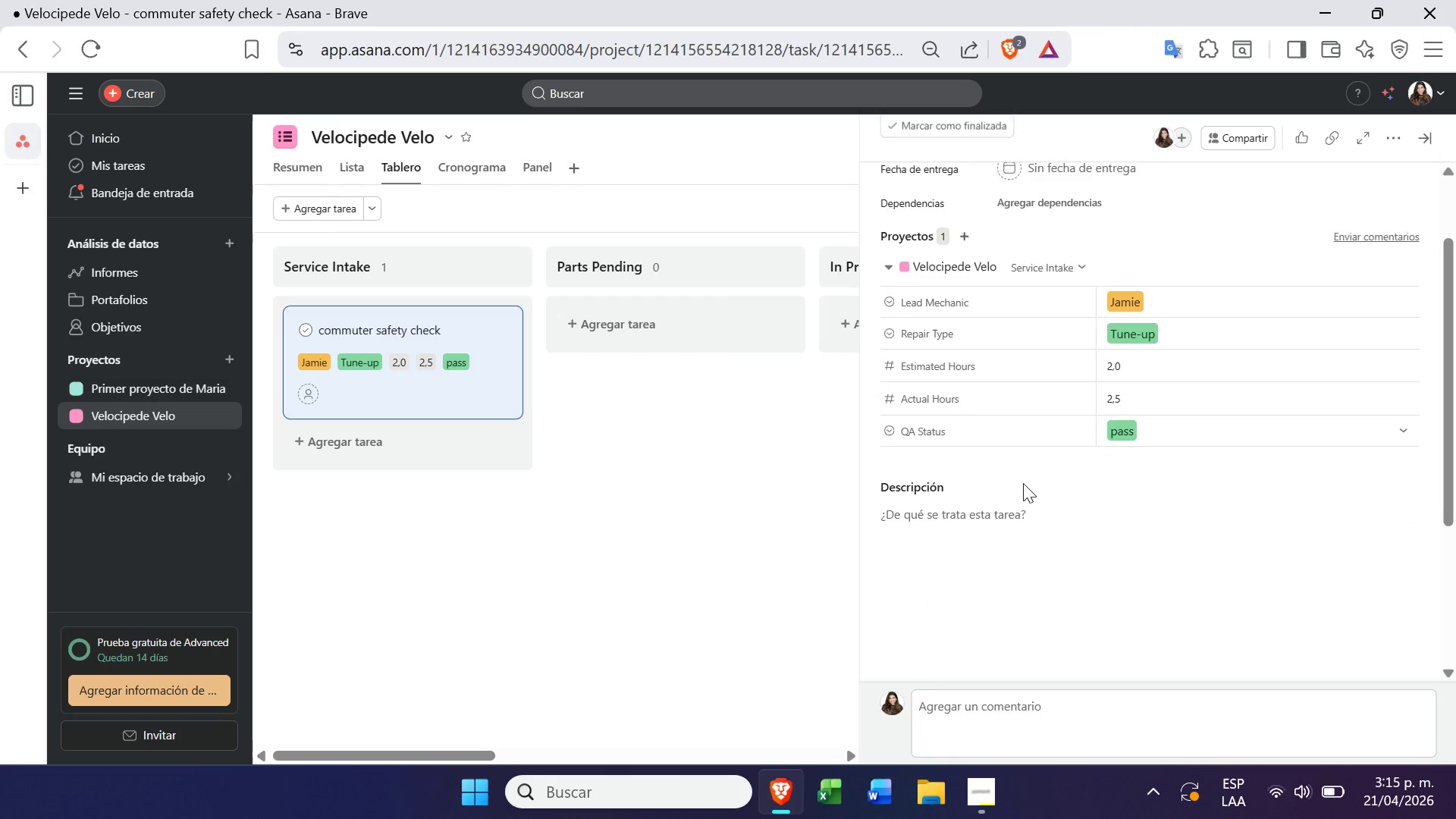 
wait(9.38)
 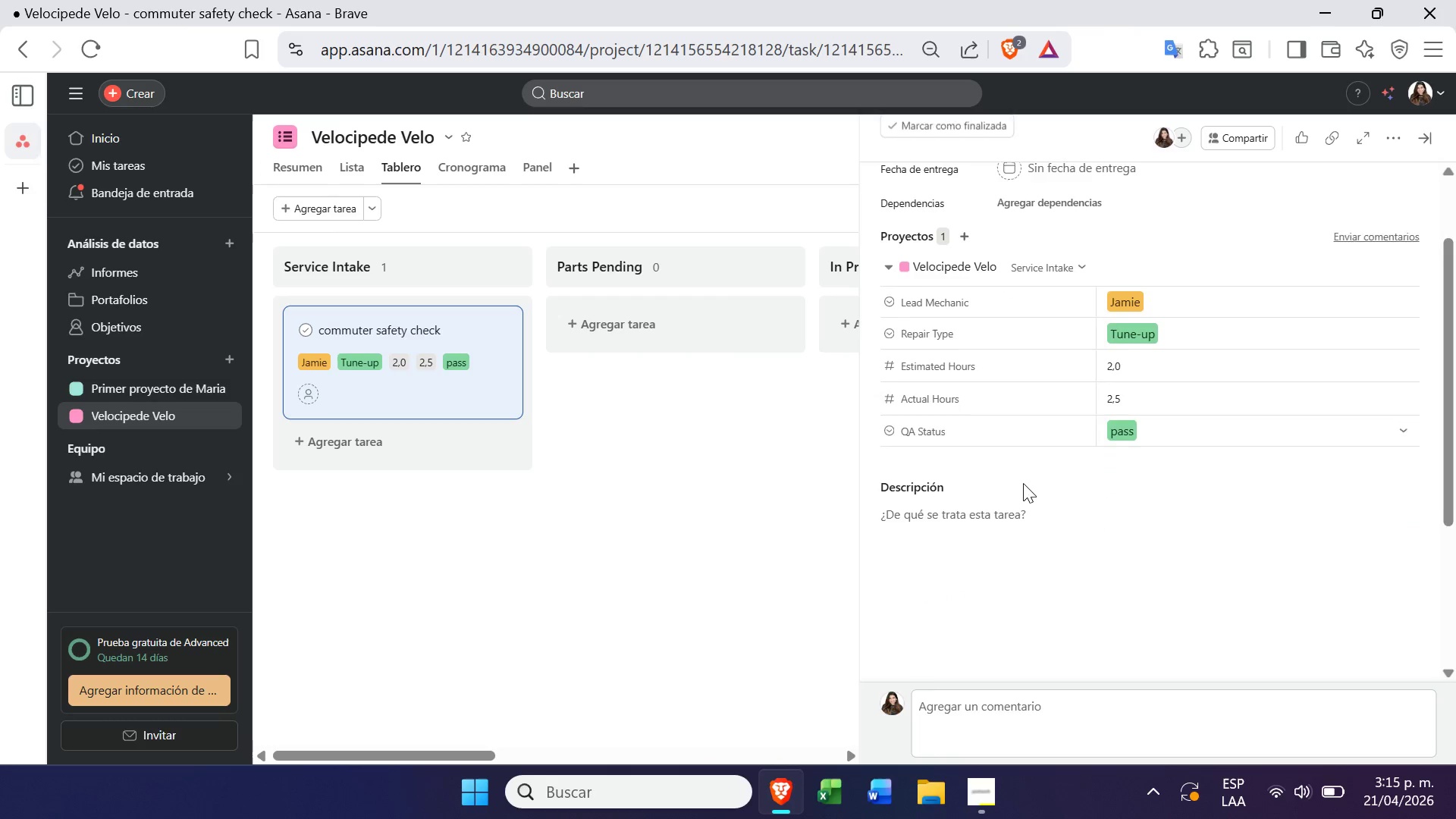 
left_click([618, 579])
 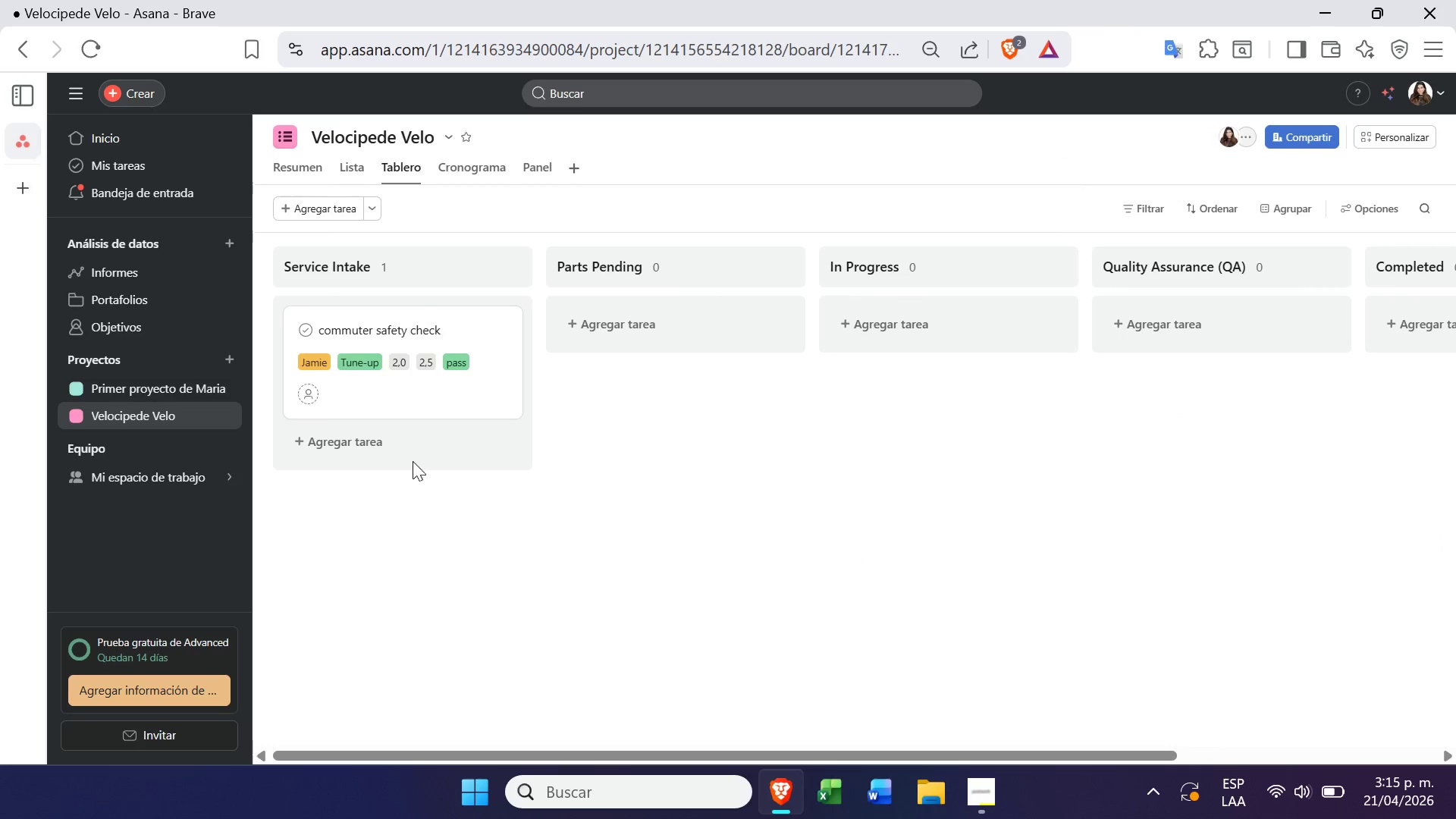 
left_click([365, 439])
 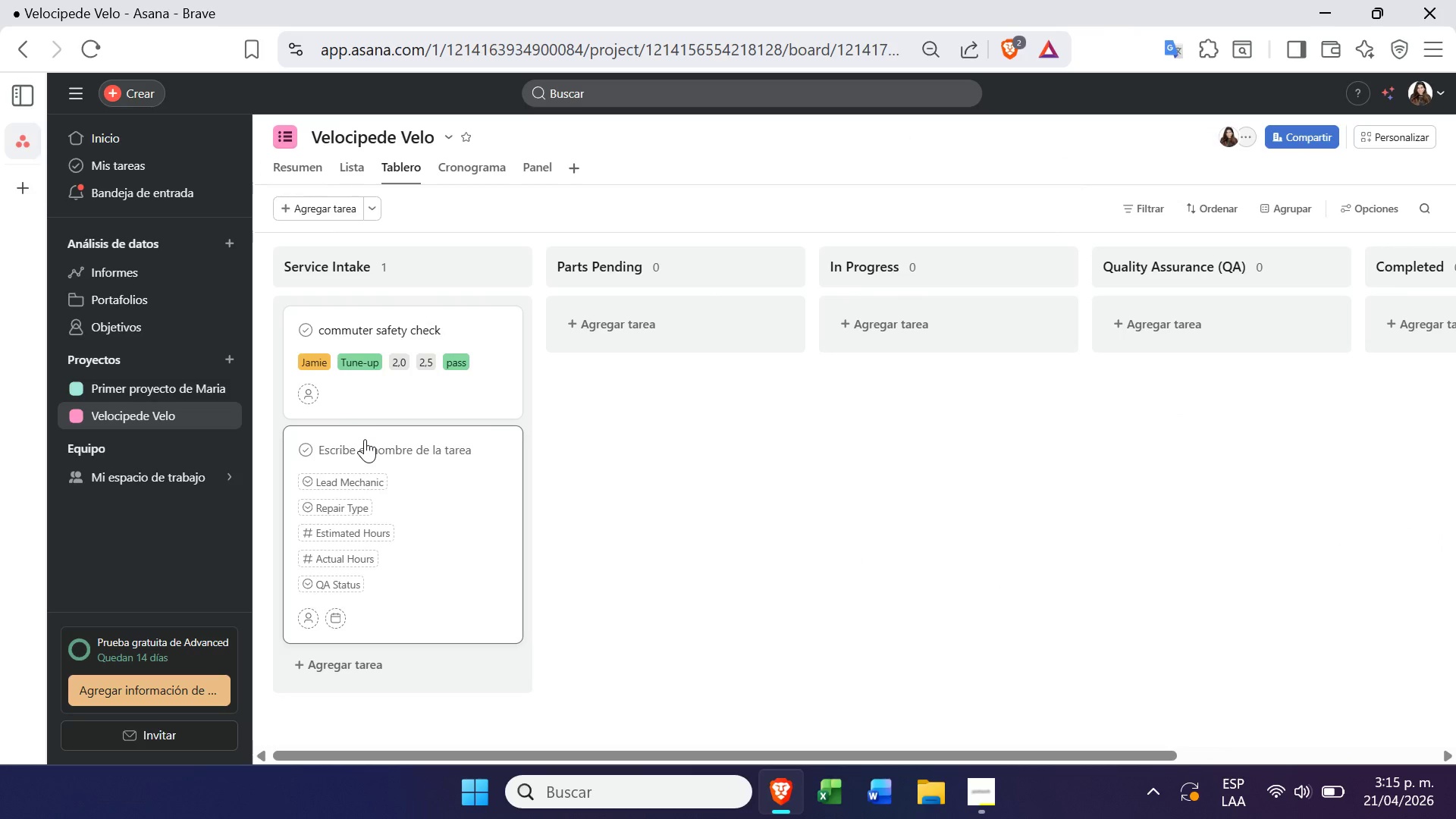 
left_click([373, 441])
 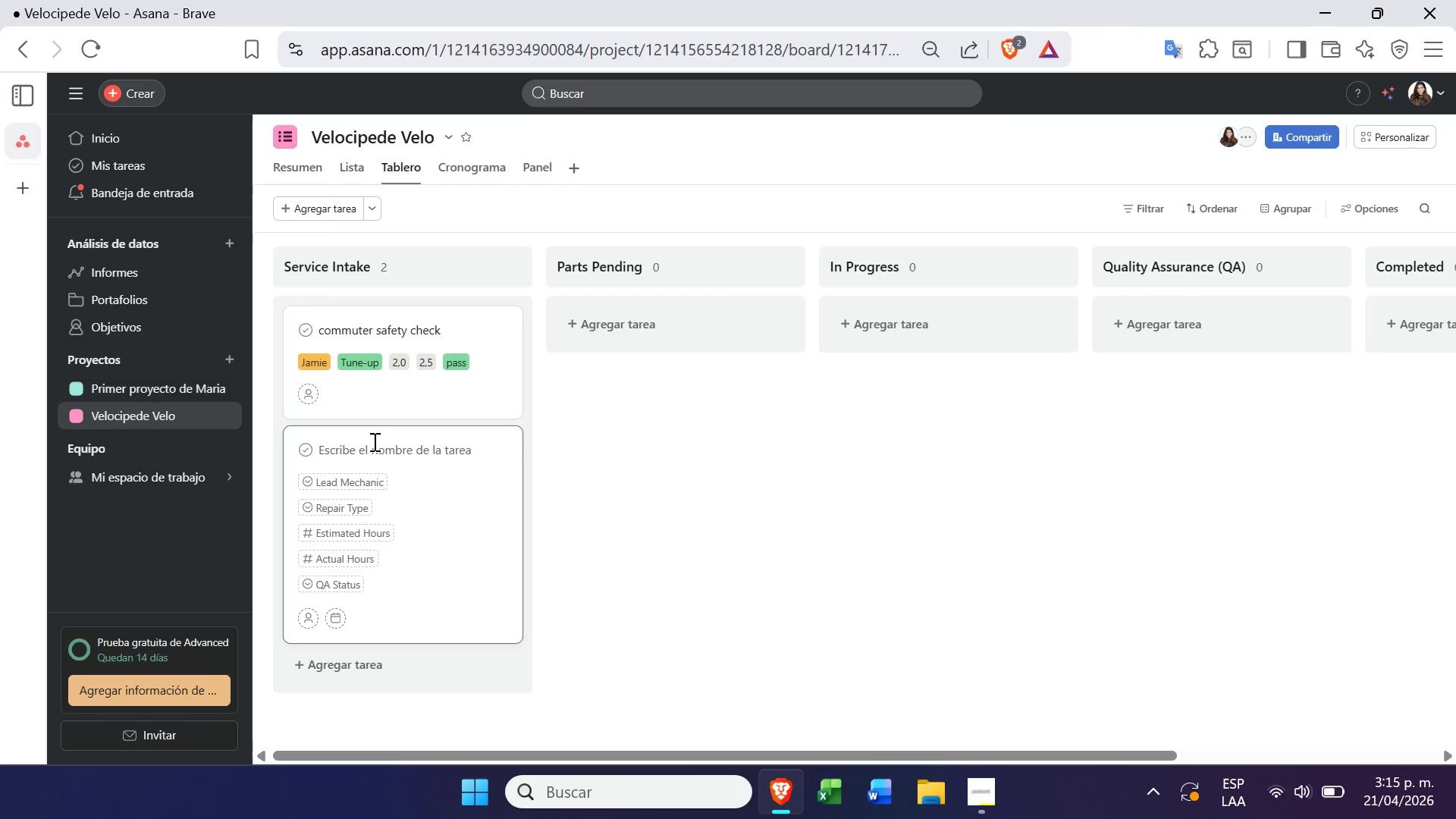 
wait(14.16)
 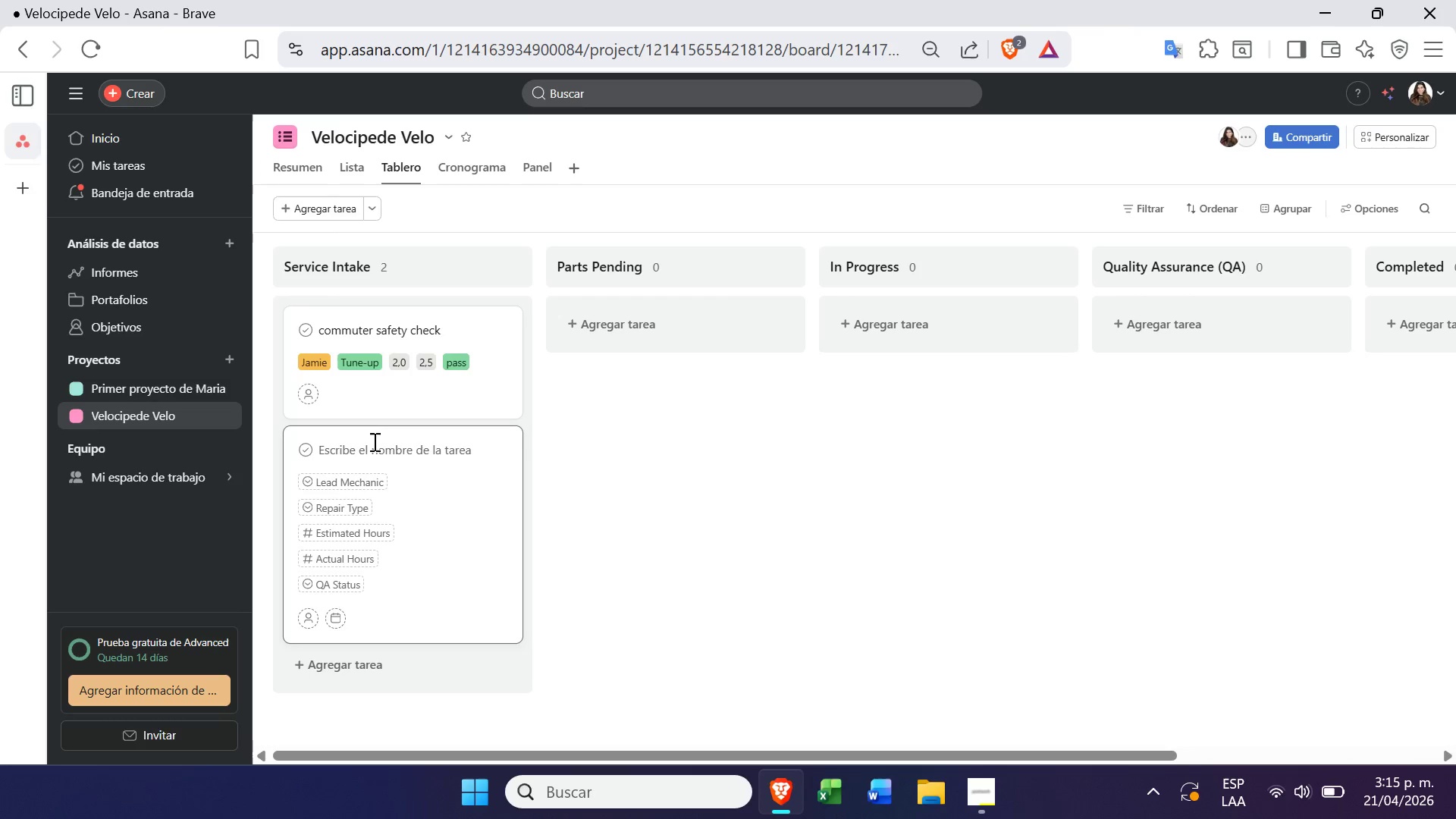 
type(brake pad replacement)
 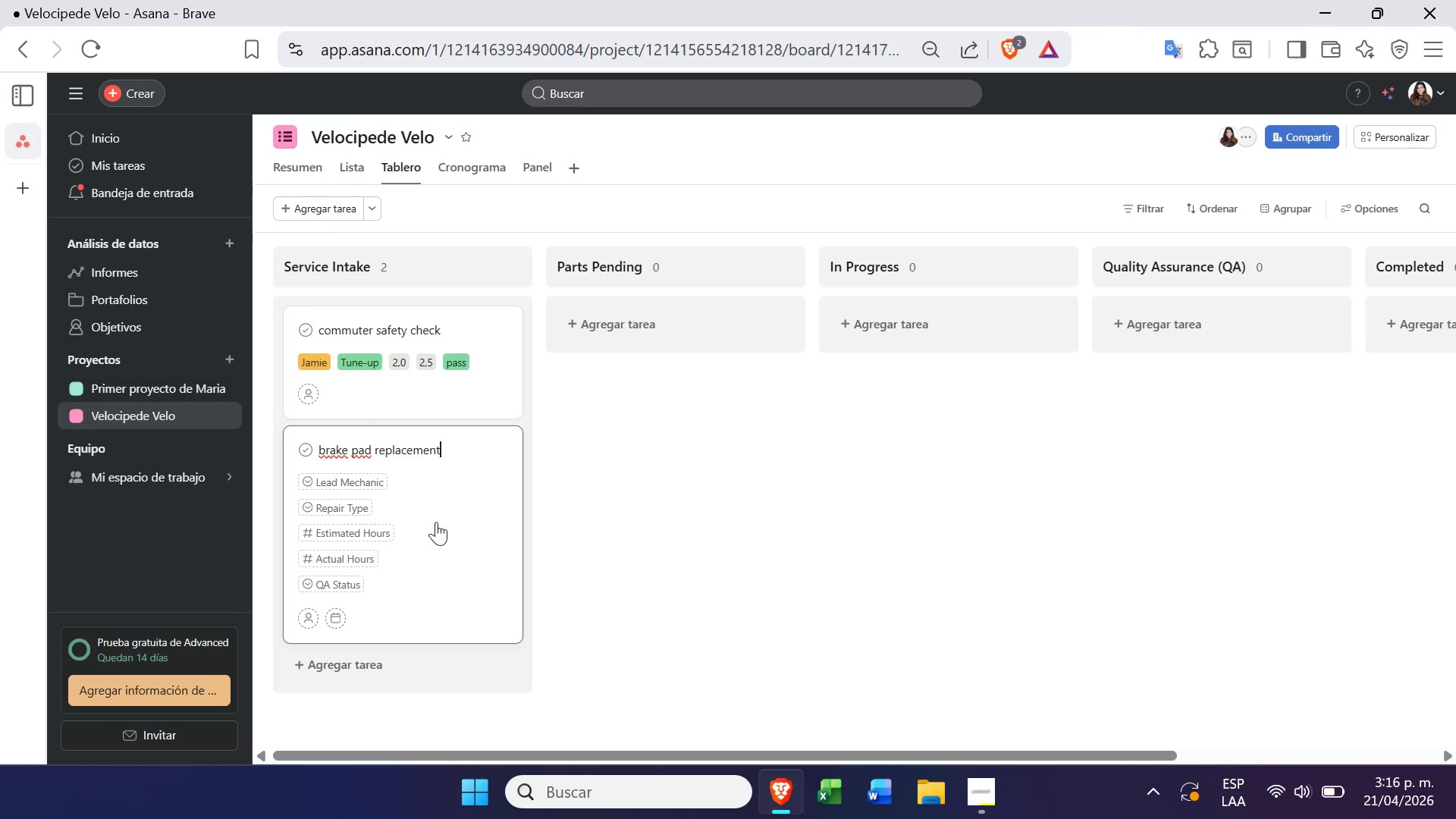 
left_click([471, 445])
 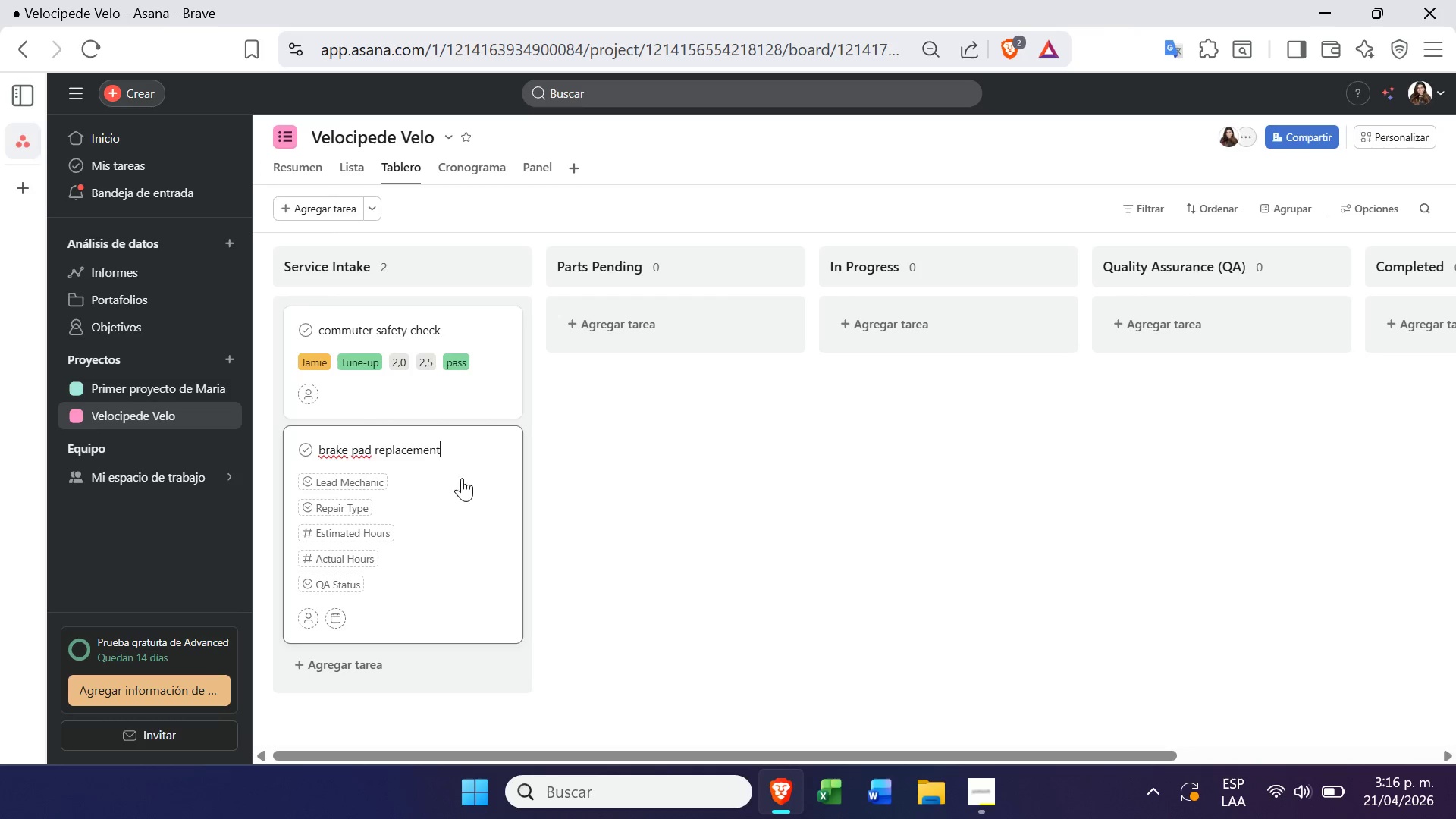 
left_click([459, 491])
 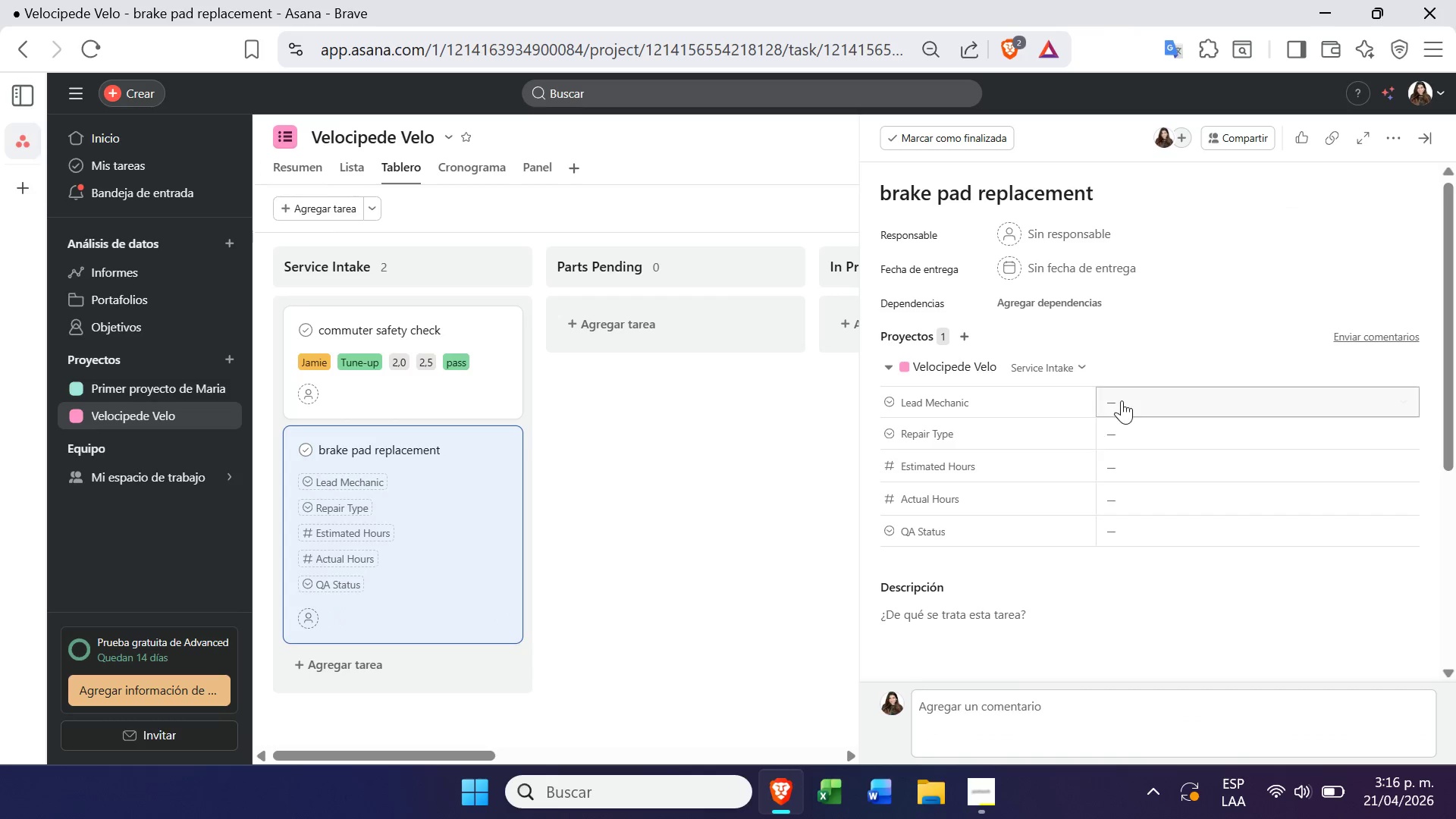 
left_click([1123, 404])
 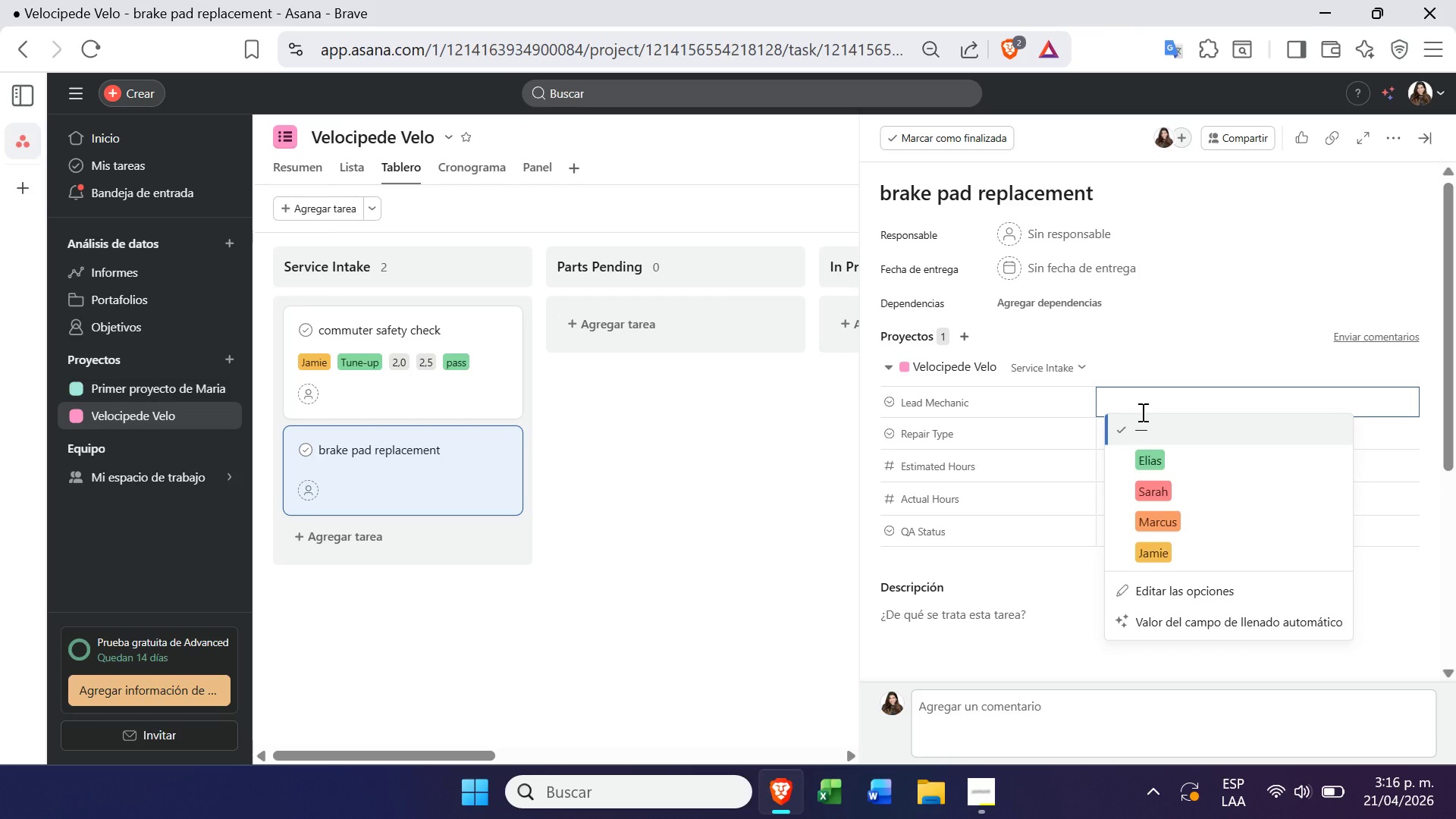 
wait(17.67)
 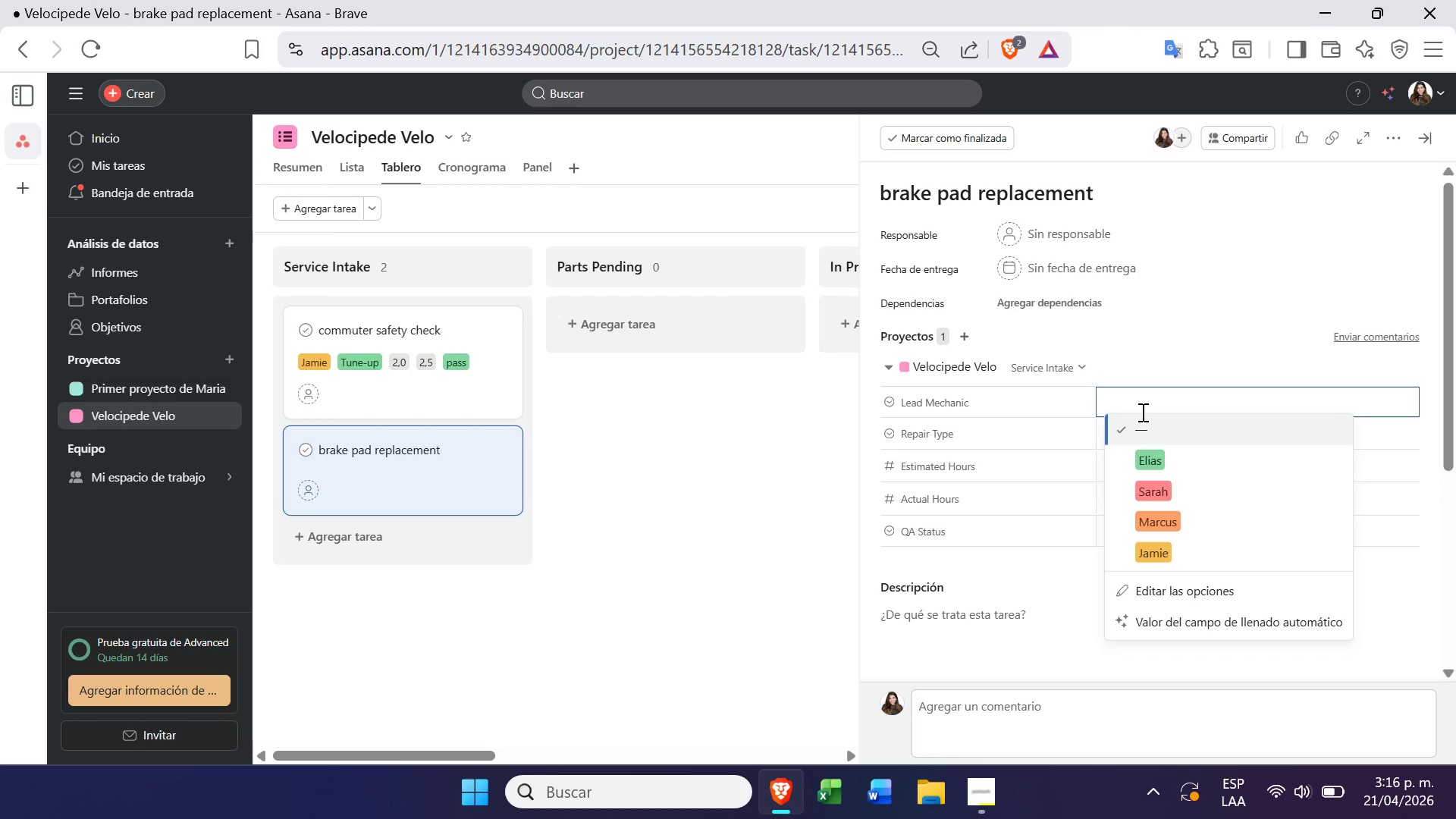 
left_click([1161, 484])
 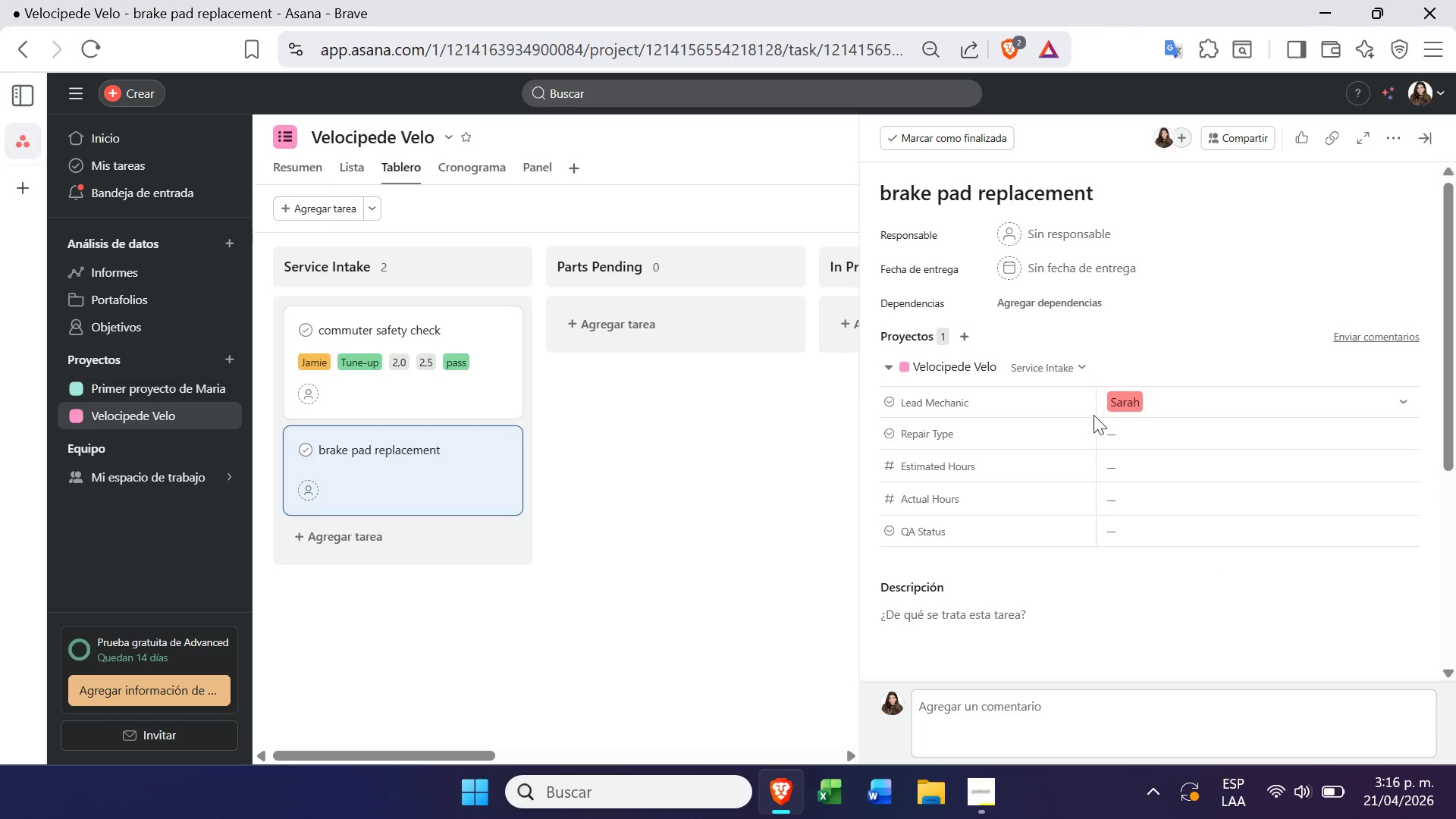 
left_click([1107, 447])
 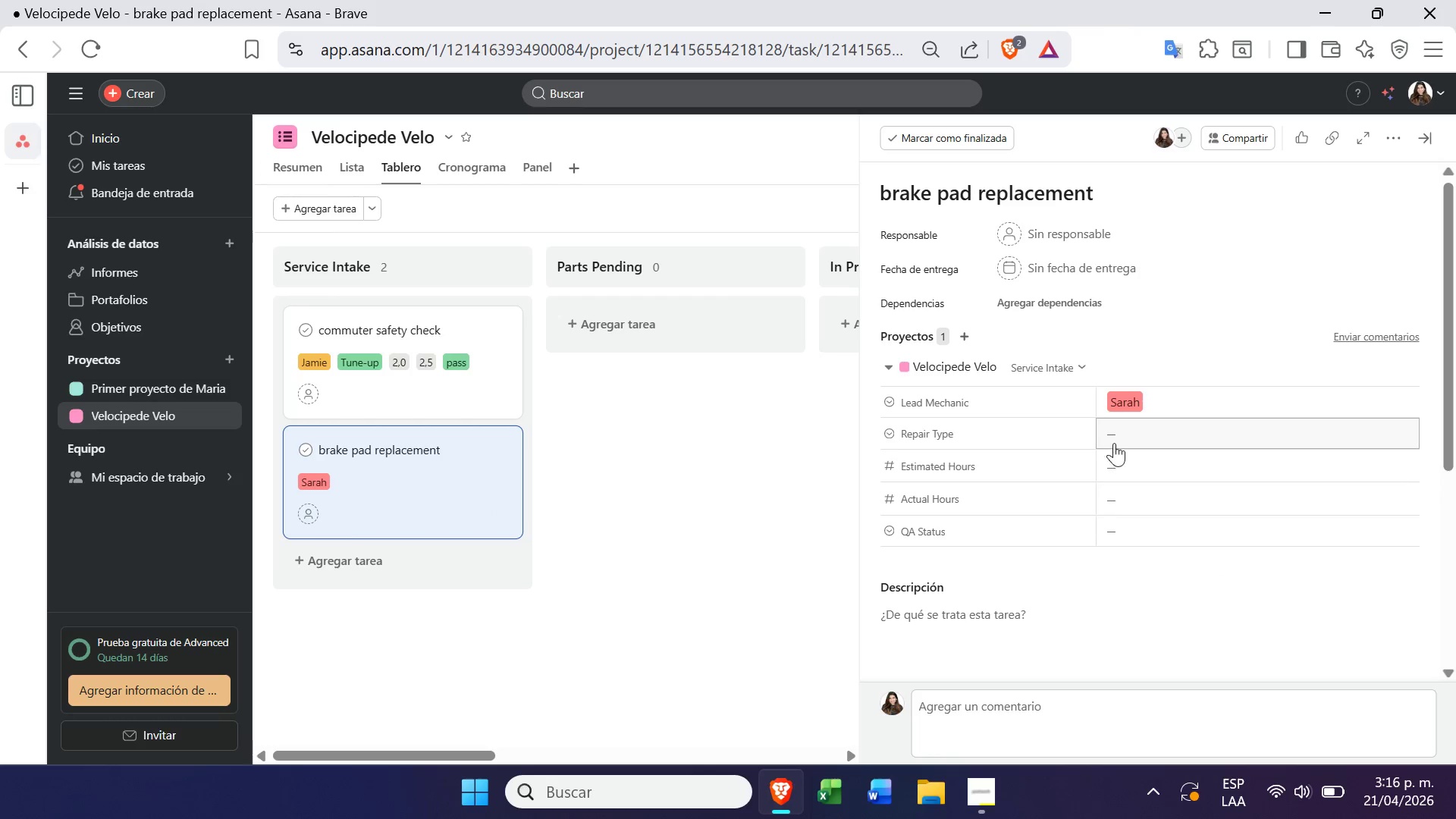 
left_click([1116, 438])
 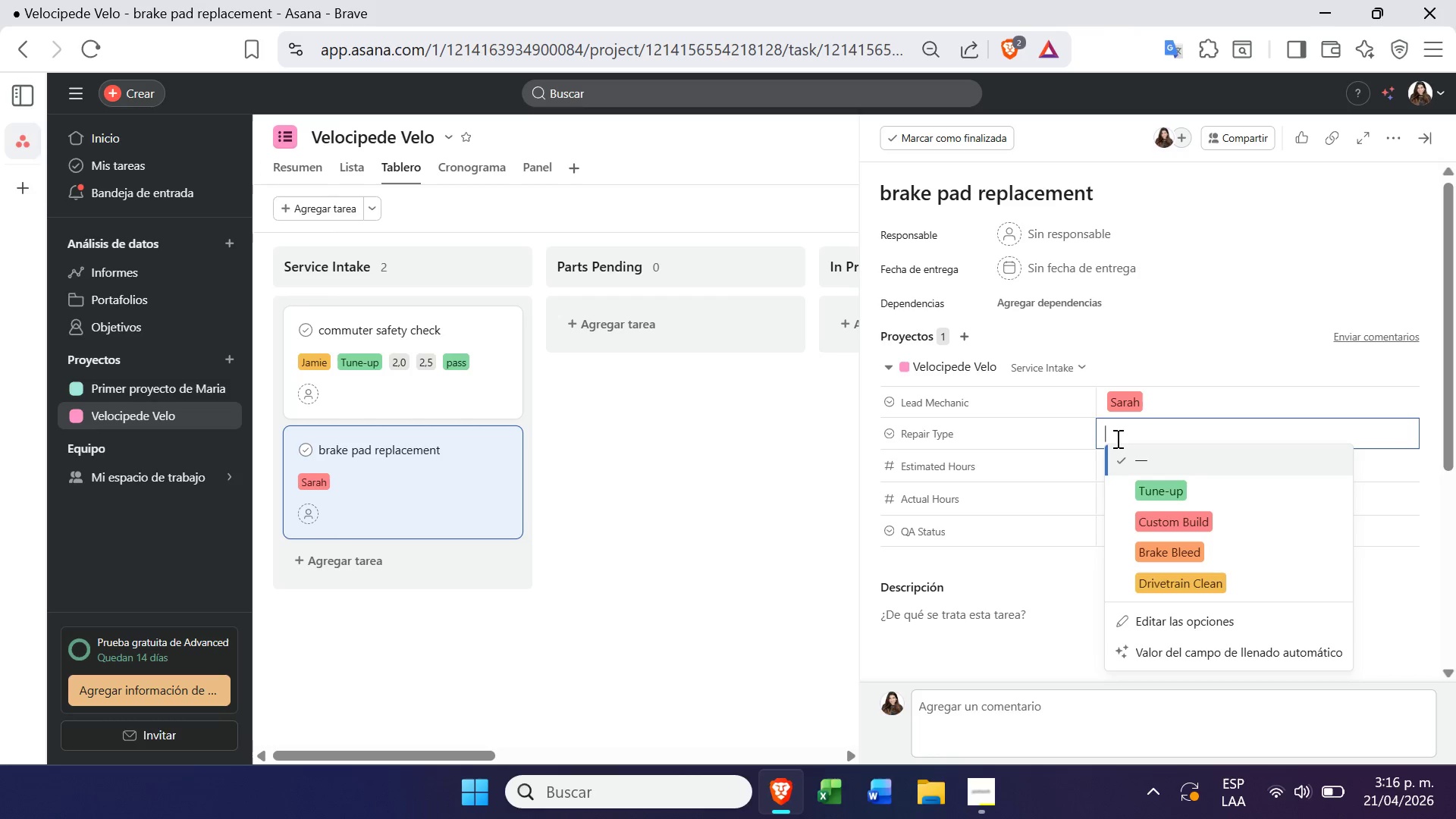 
wait(25.69)
 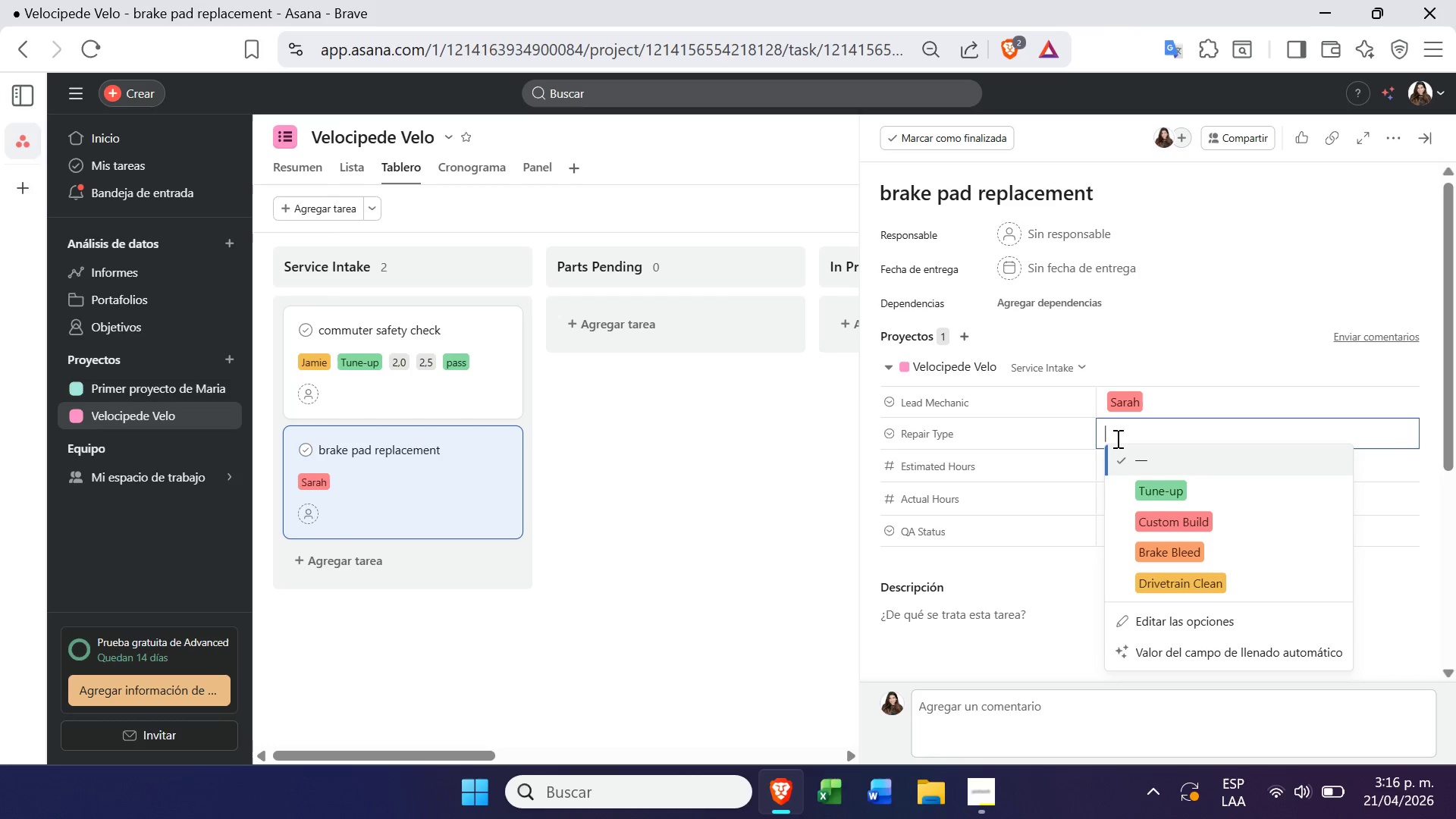 
left_click([22, 193])
 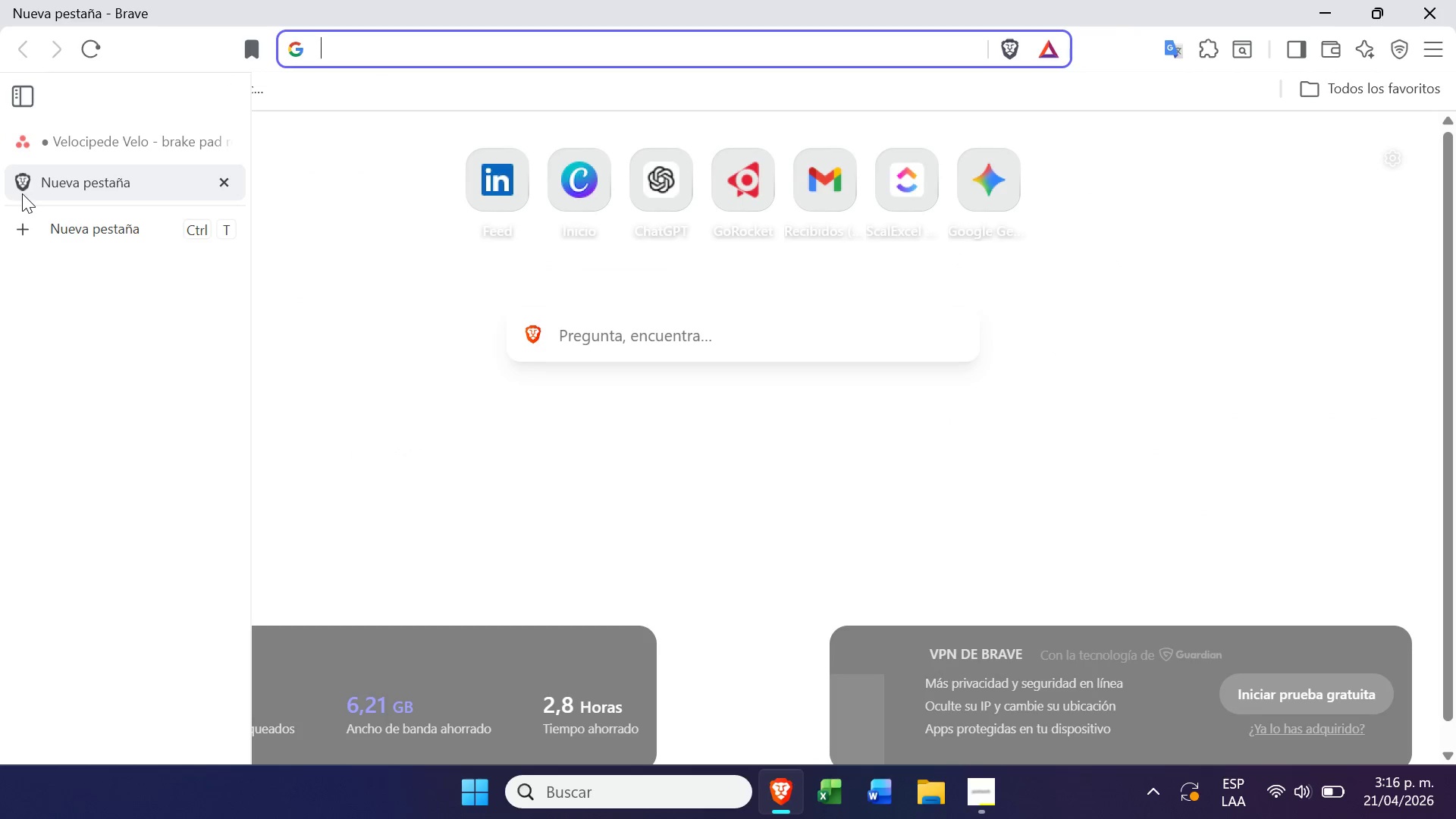 
type(gem)
 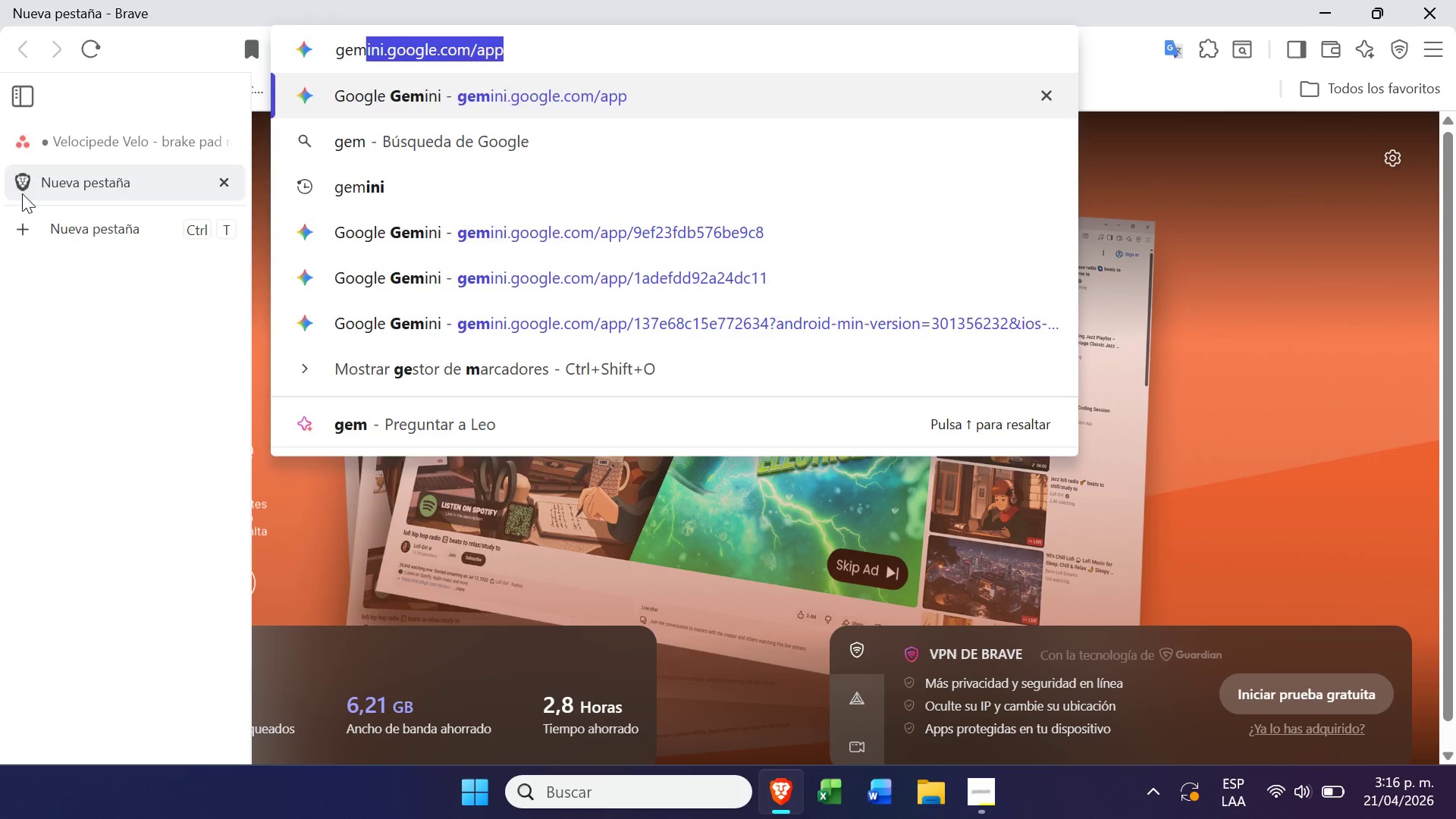 
key(Enter)
 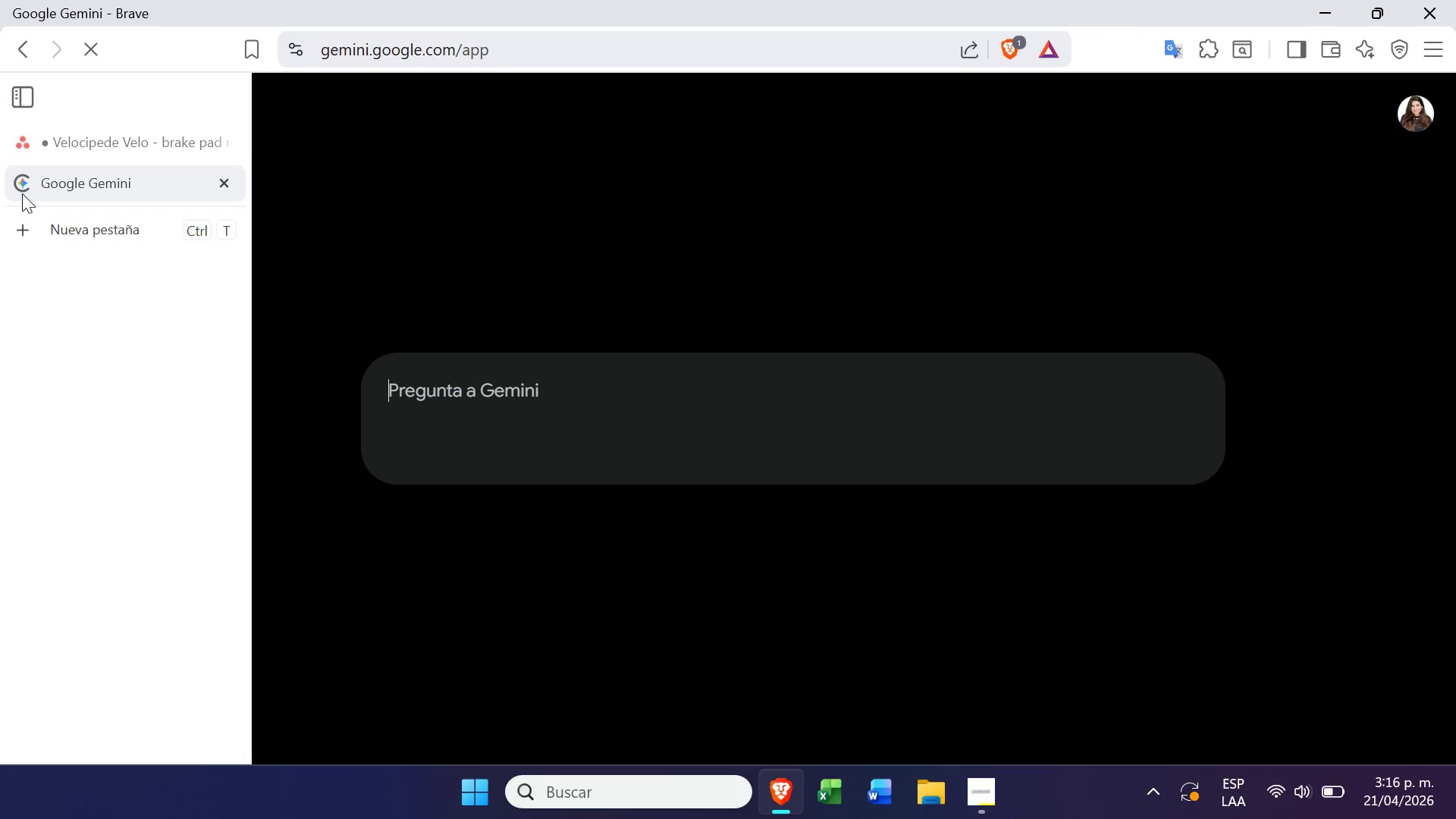 
left_click([107, 133])
 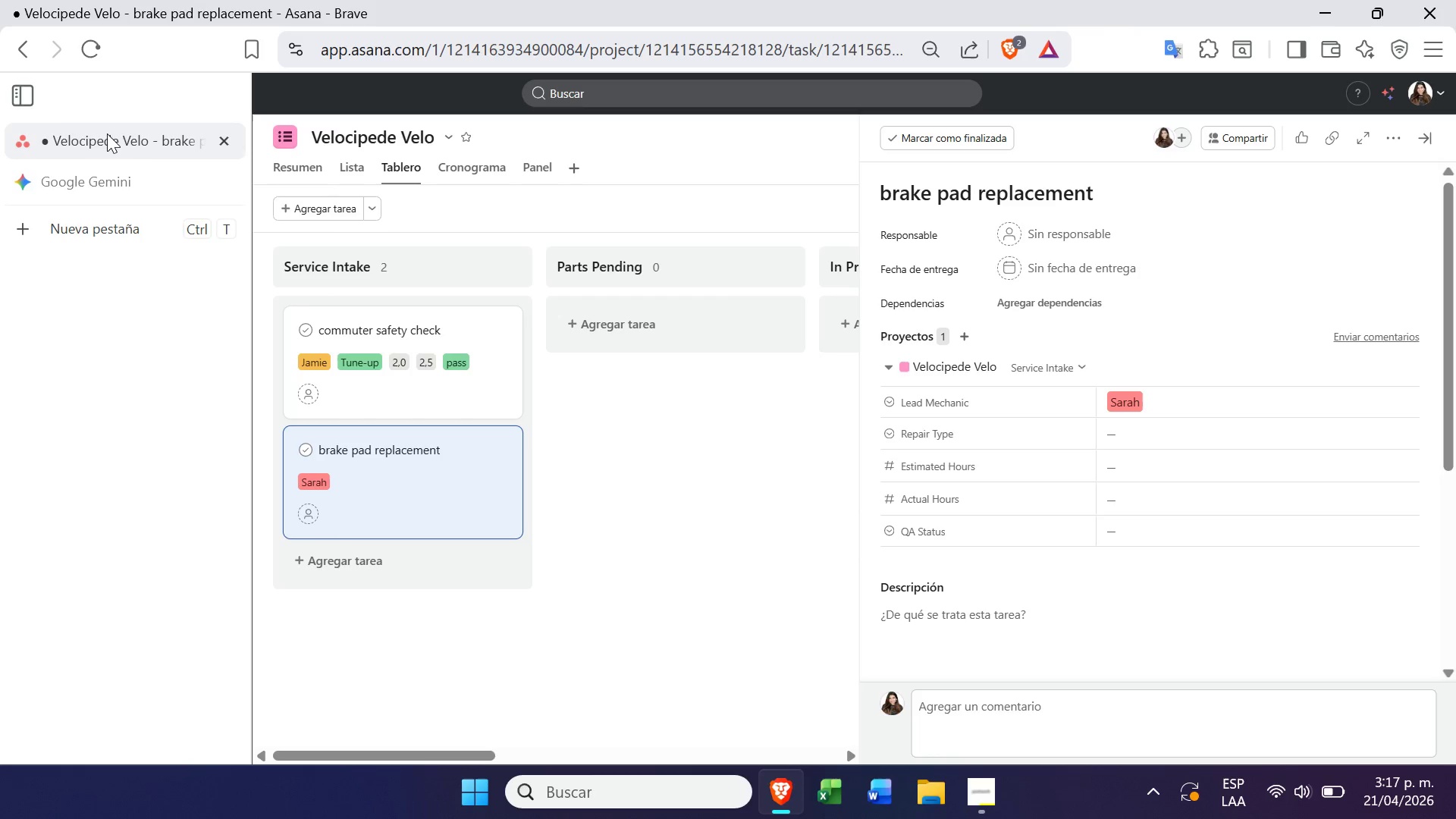 
left_click([122, 182])
 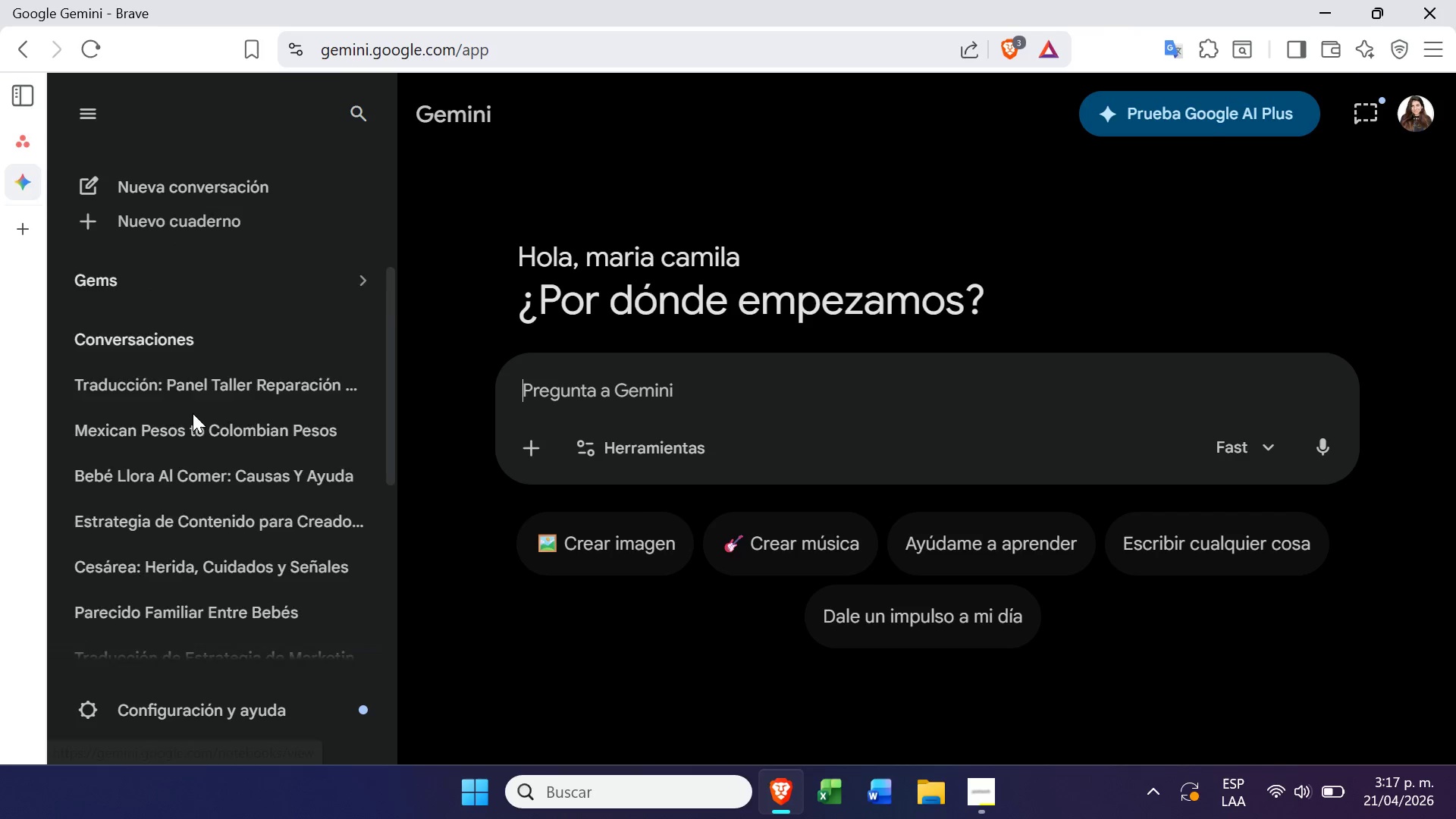 
wait(6.48)
 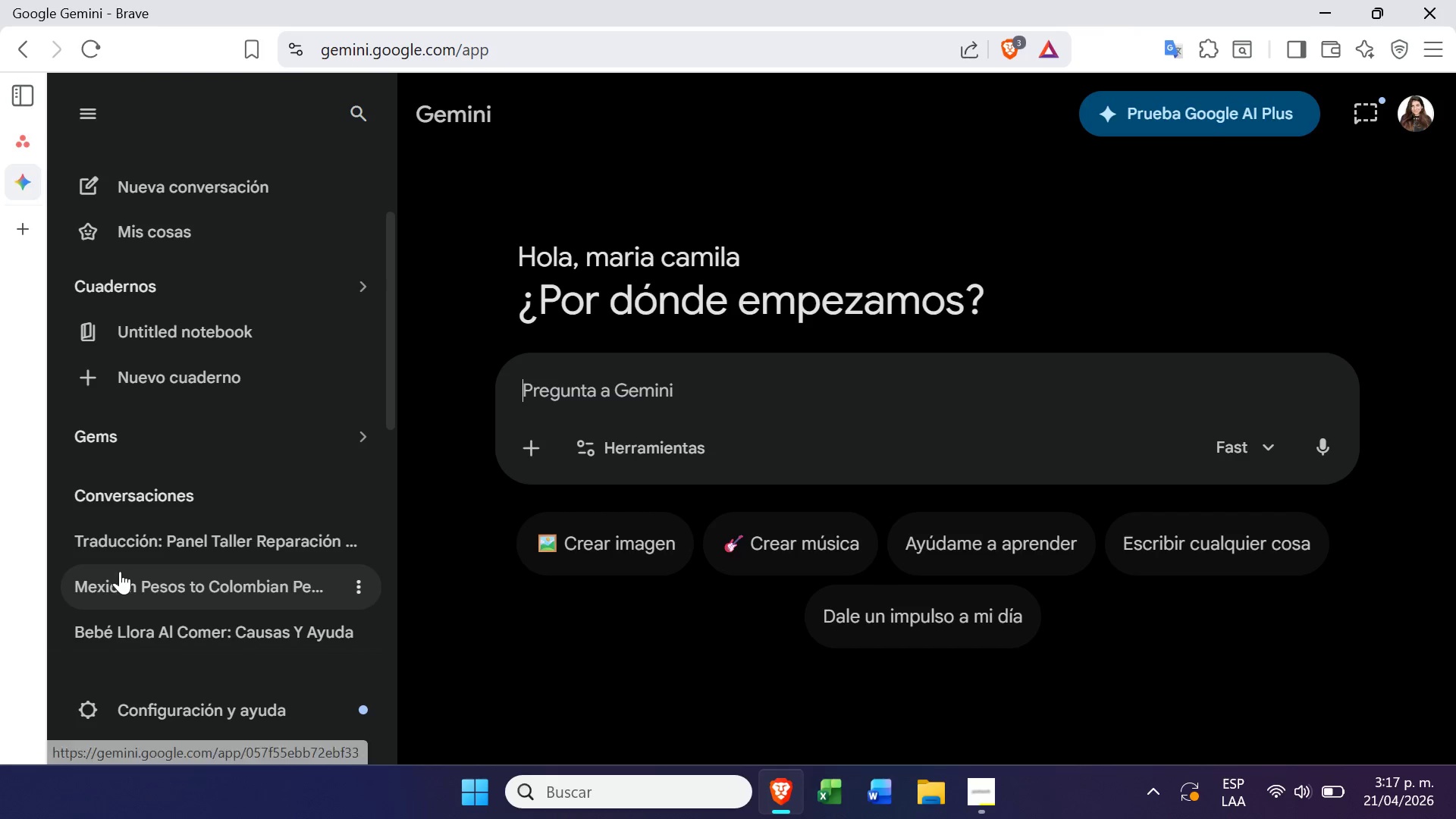 
left_click([65, 131])
 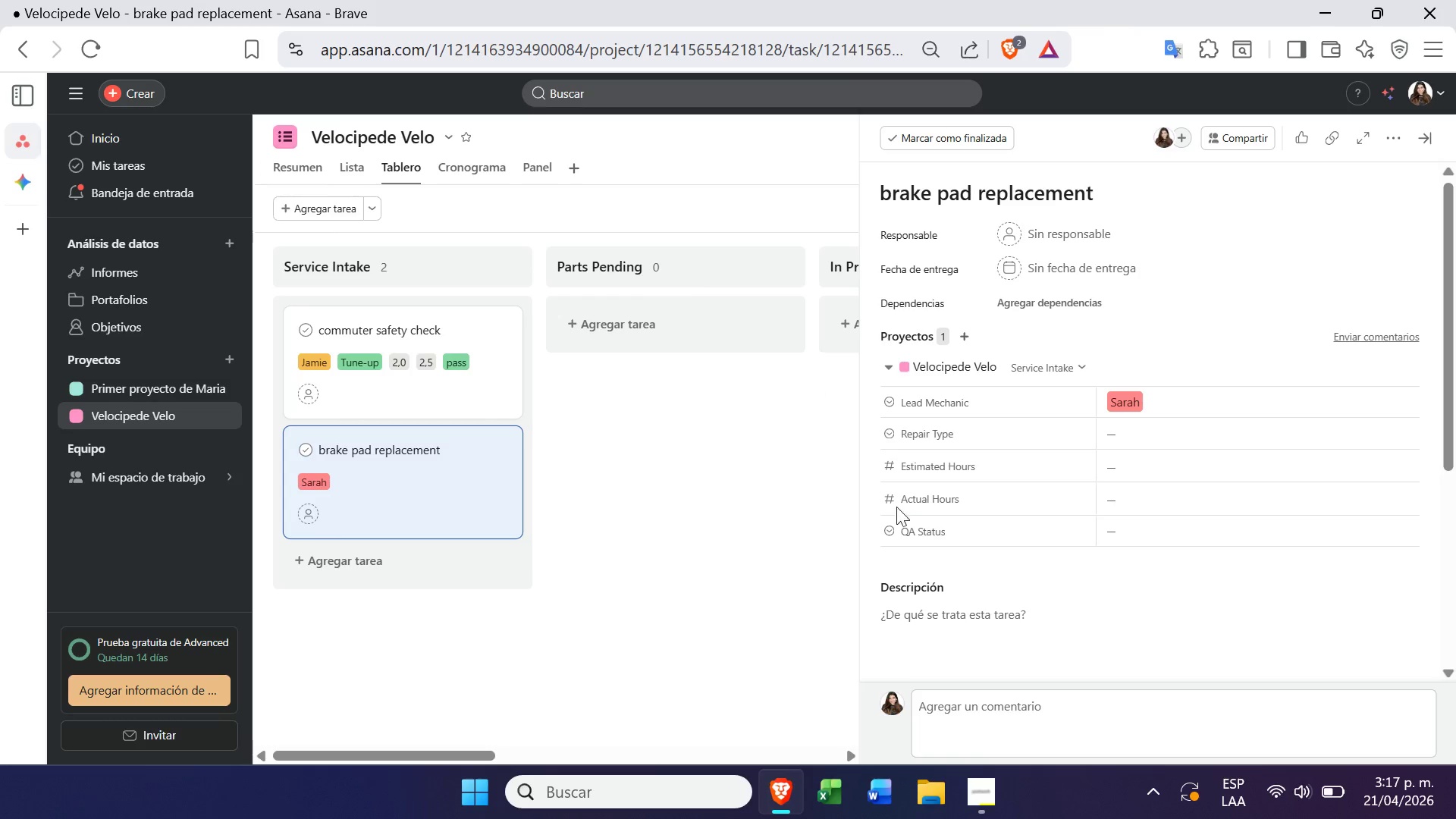 
wait(6.3)
 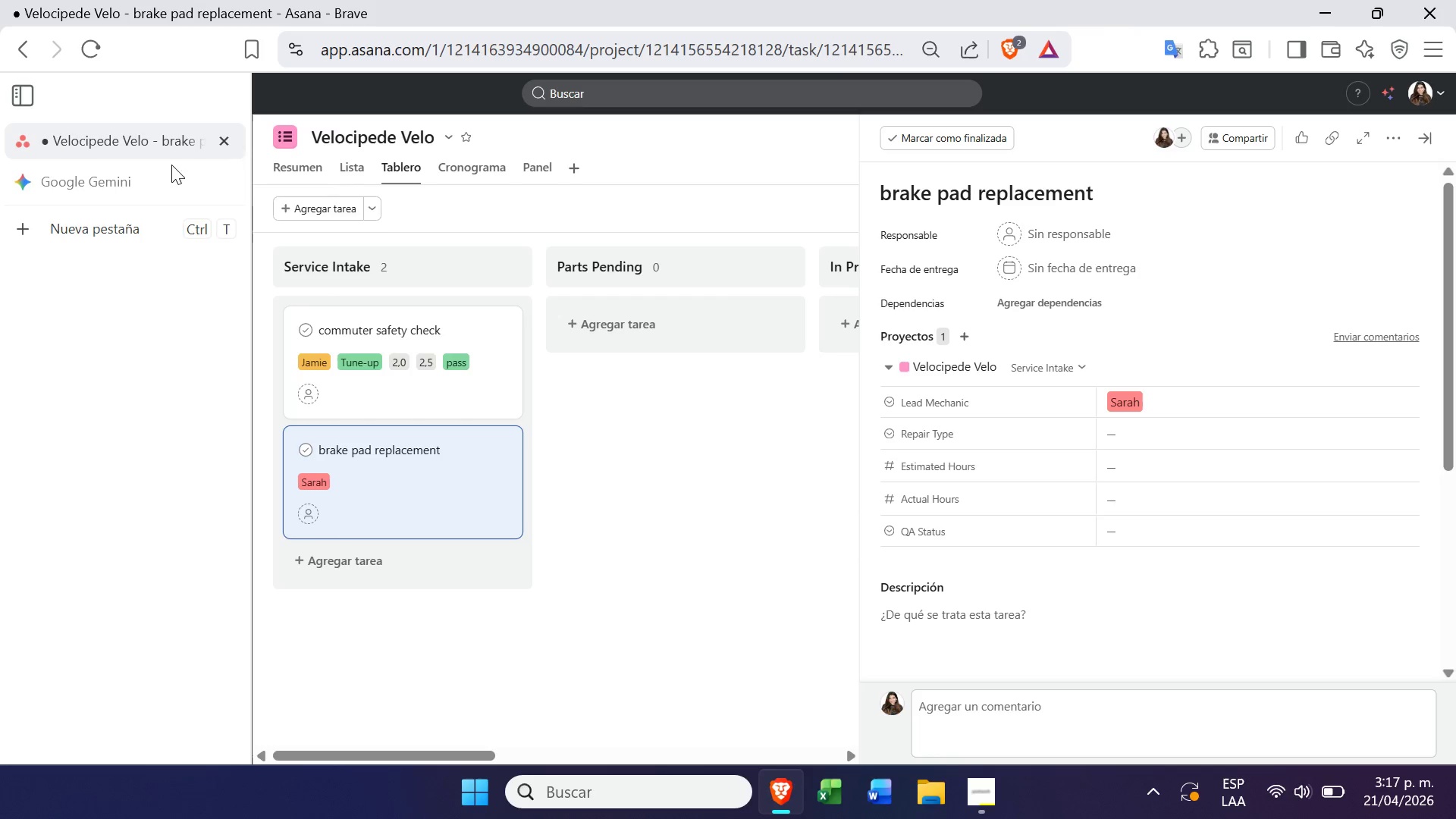 
left_click([1152, 403])
 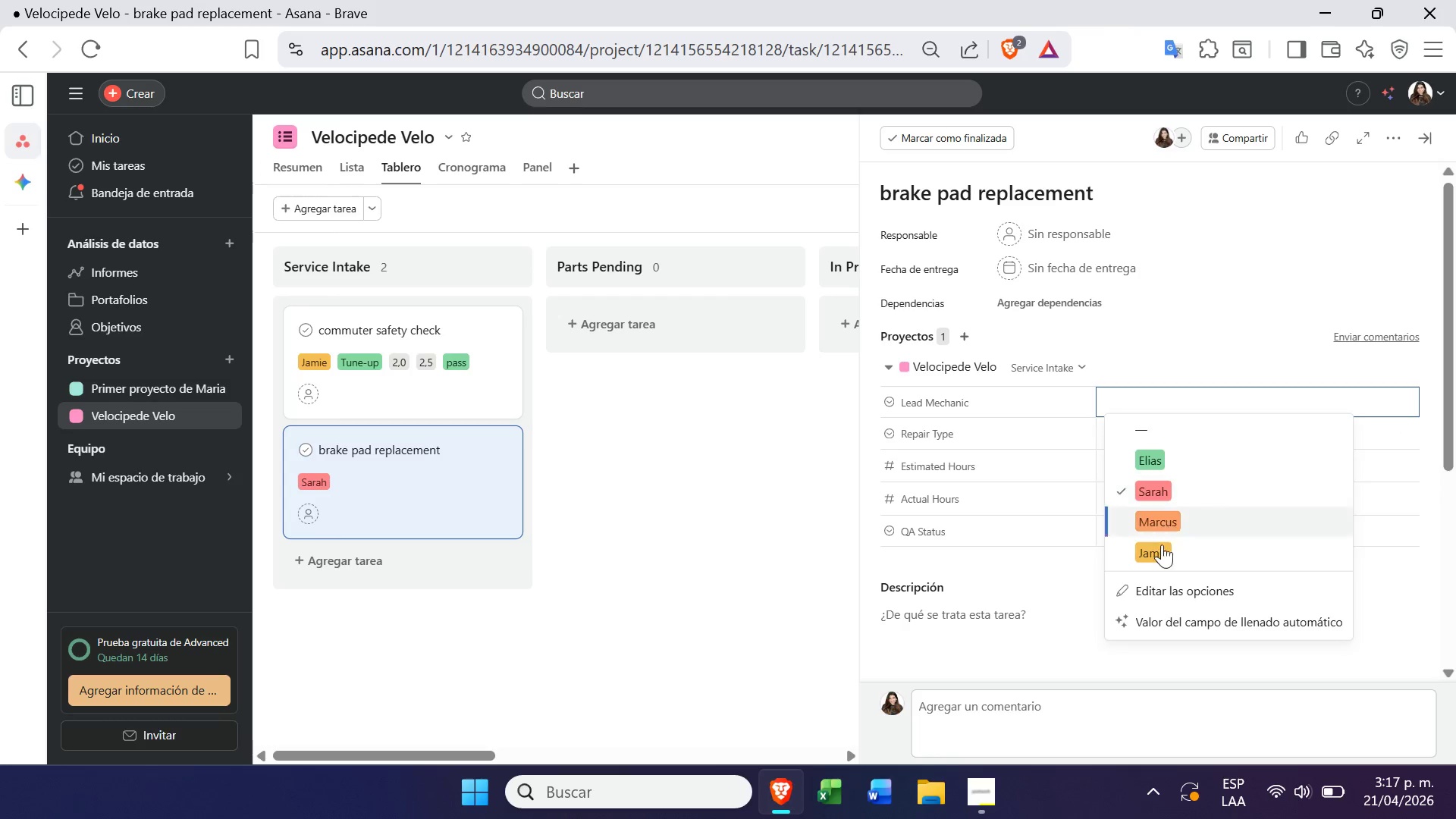 
left_click([1162, 557])
 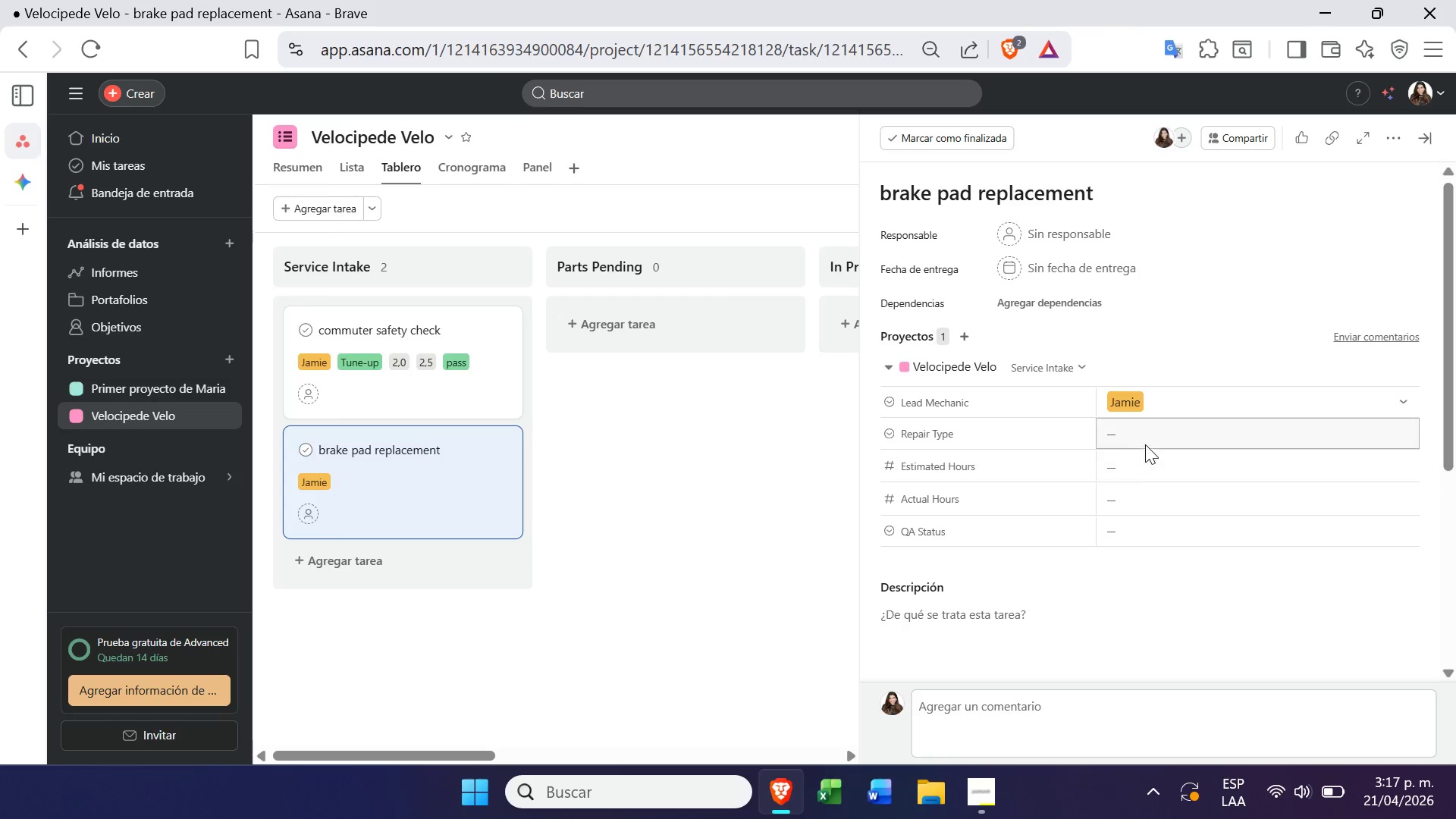 
left_click([1153, 435])
 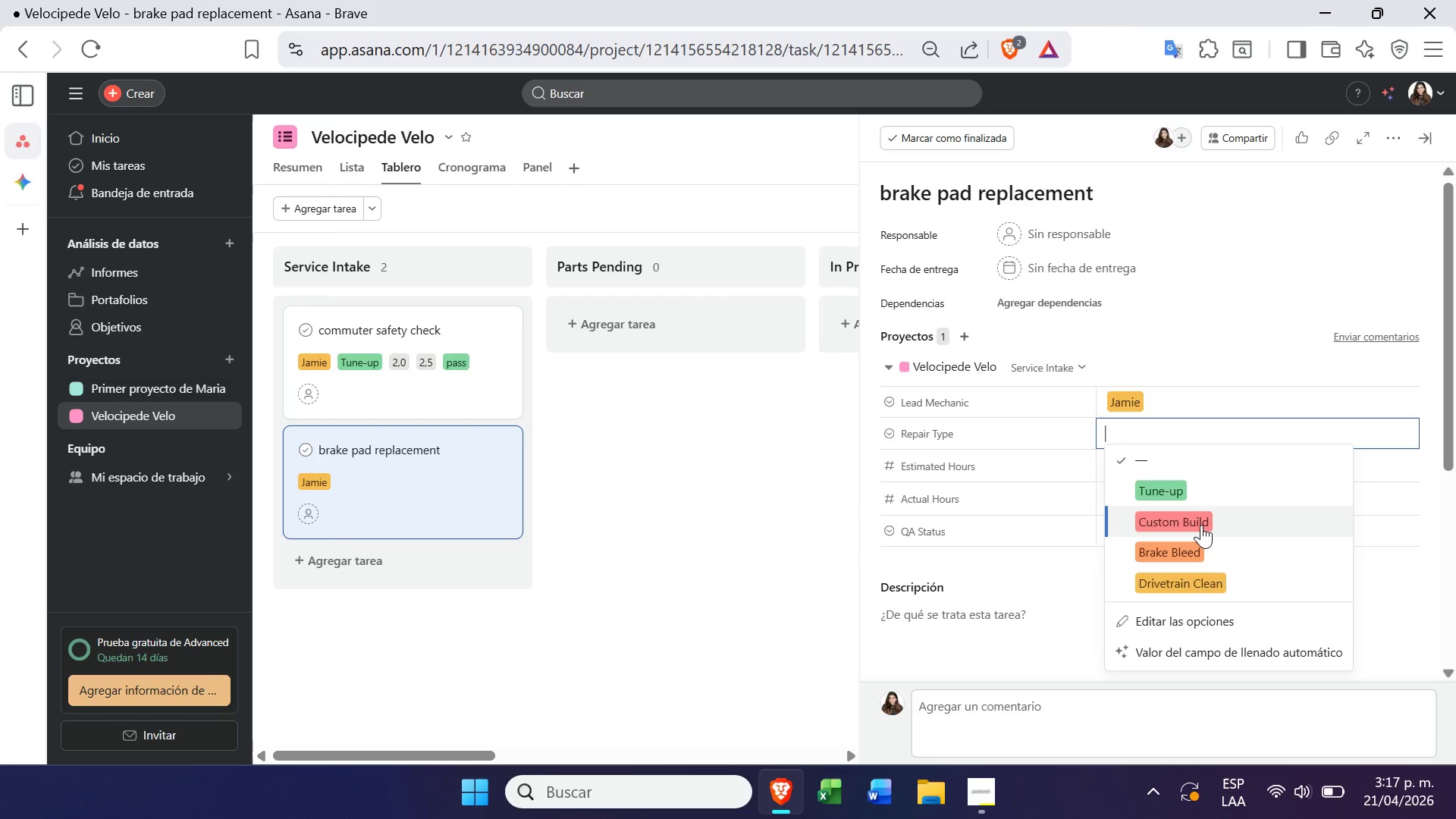 
wait(12.88)
 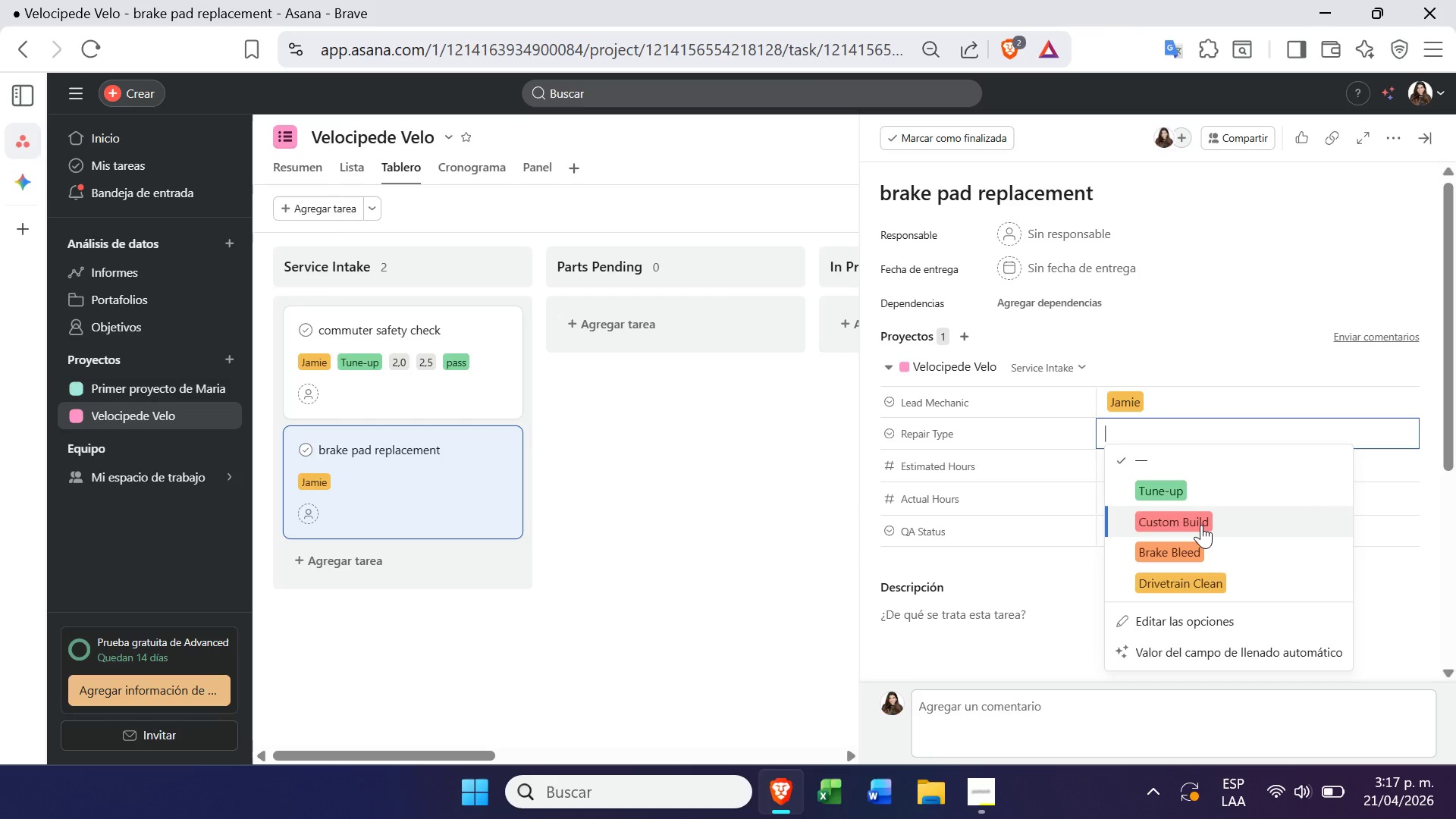 
left_click([1201, 525])
 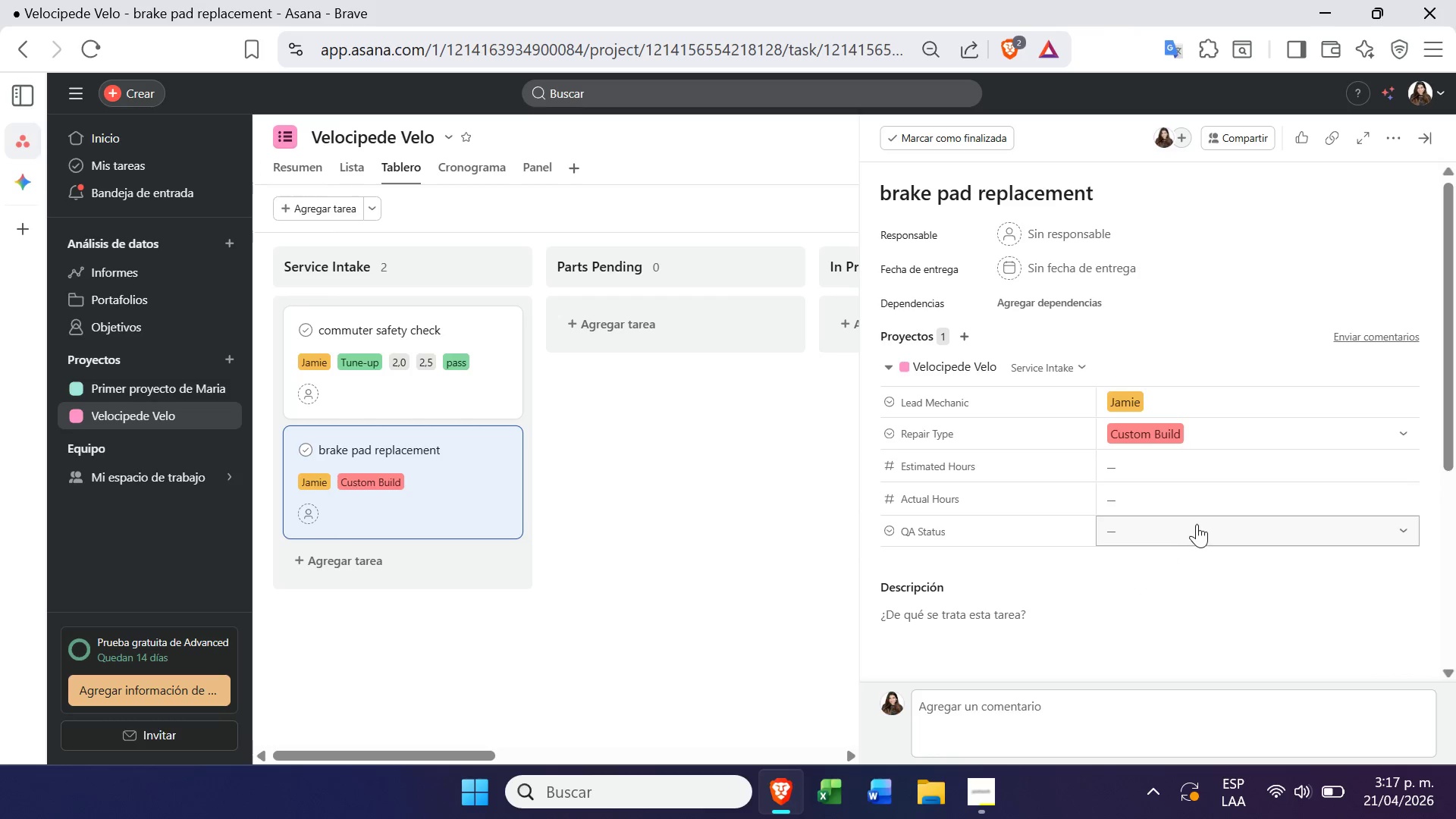 
left_click([1163, 486])
 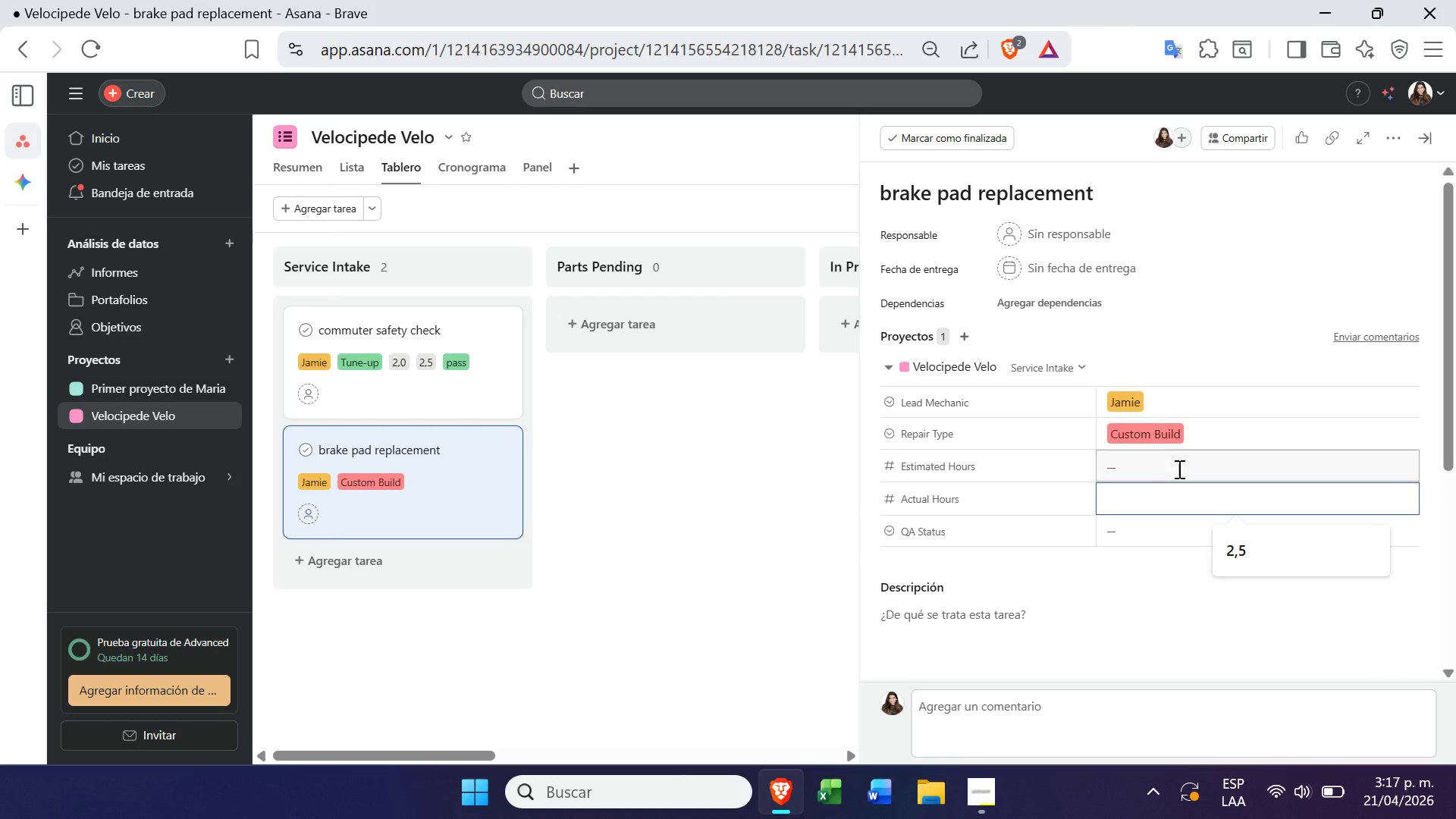 
left_click([1178, 467])
 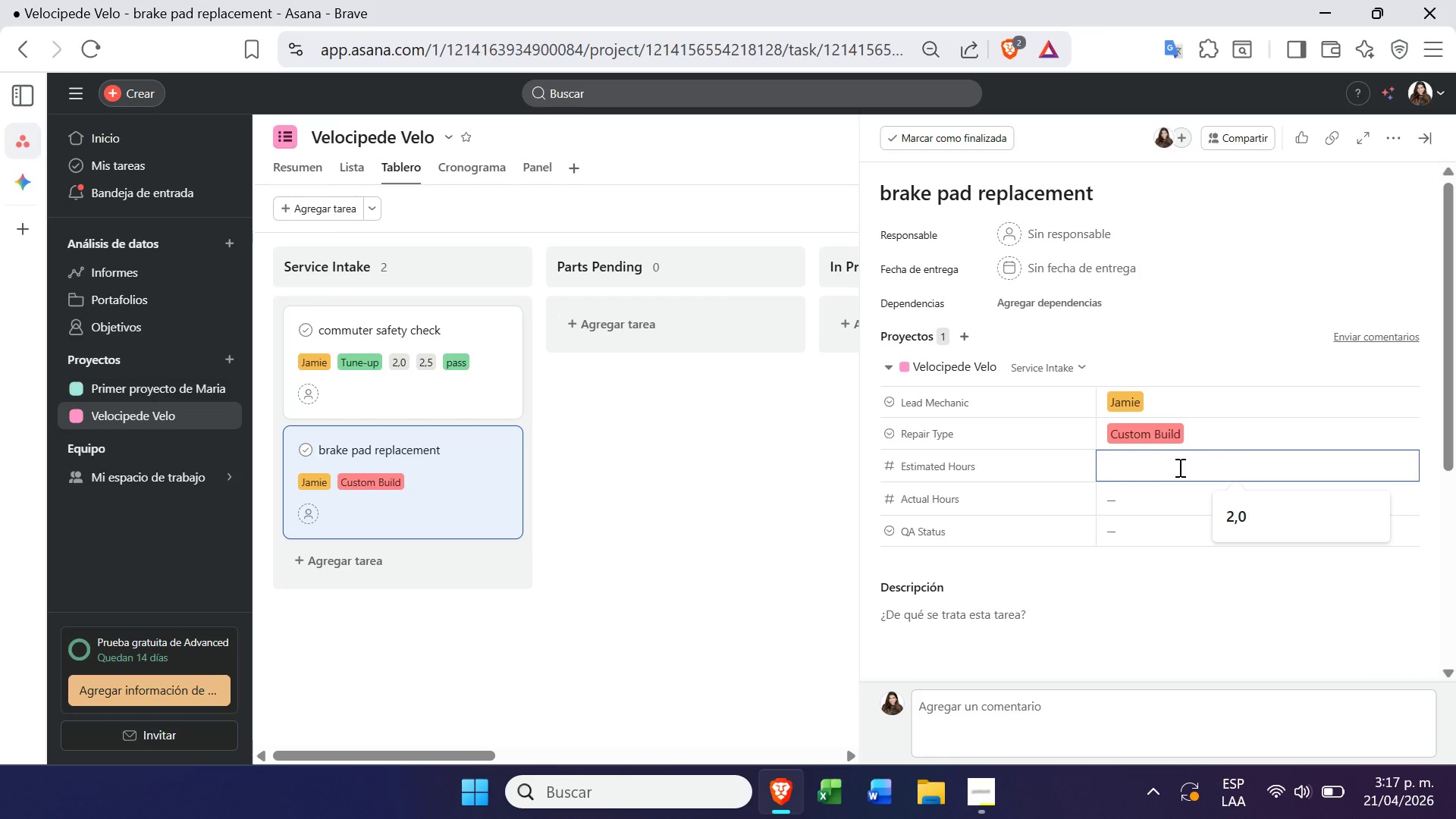 
key(0)
 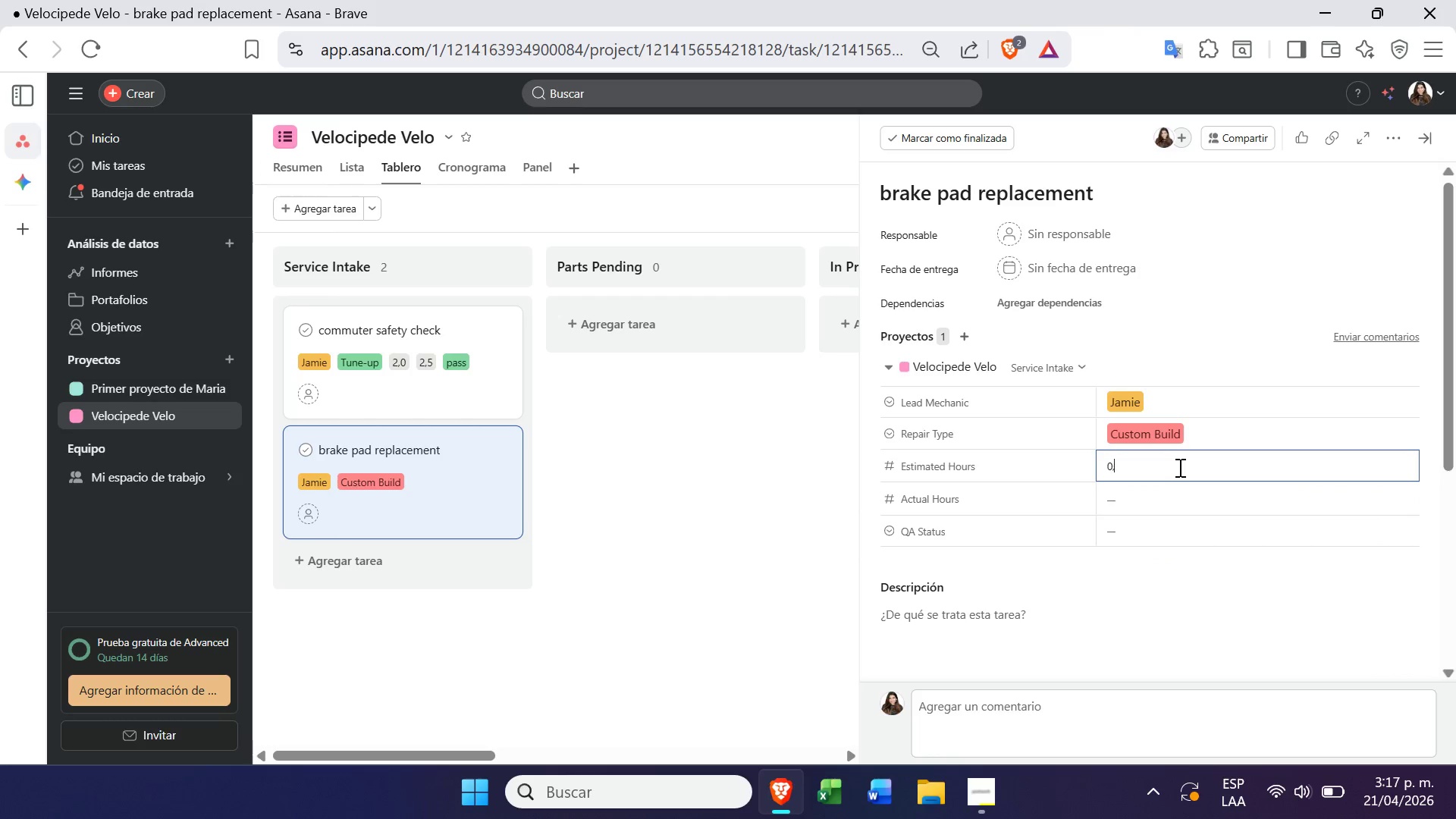 
key(Comma)
 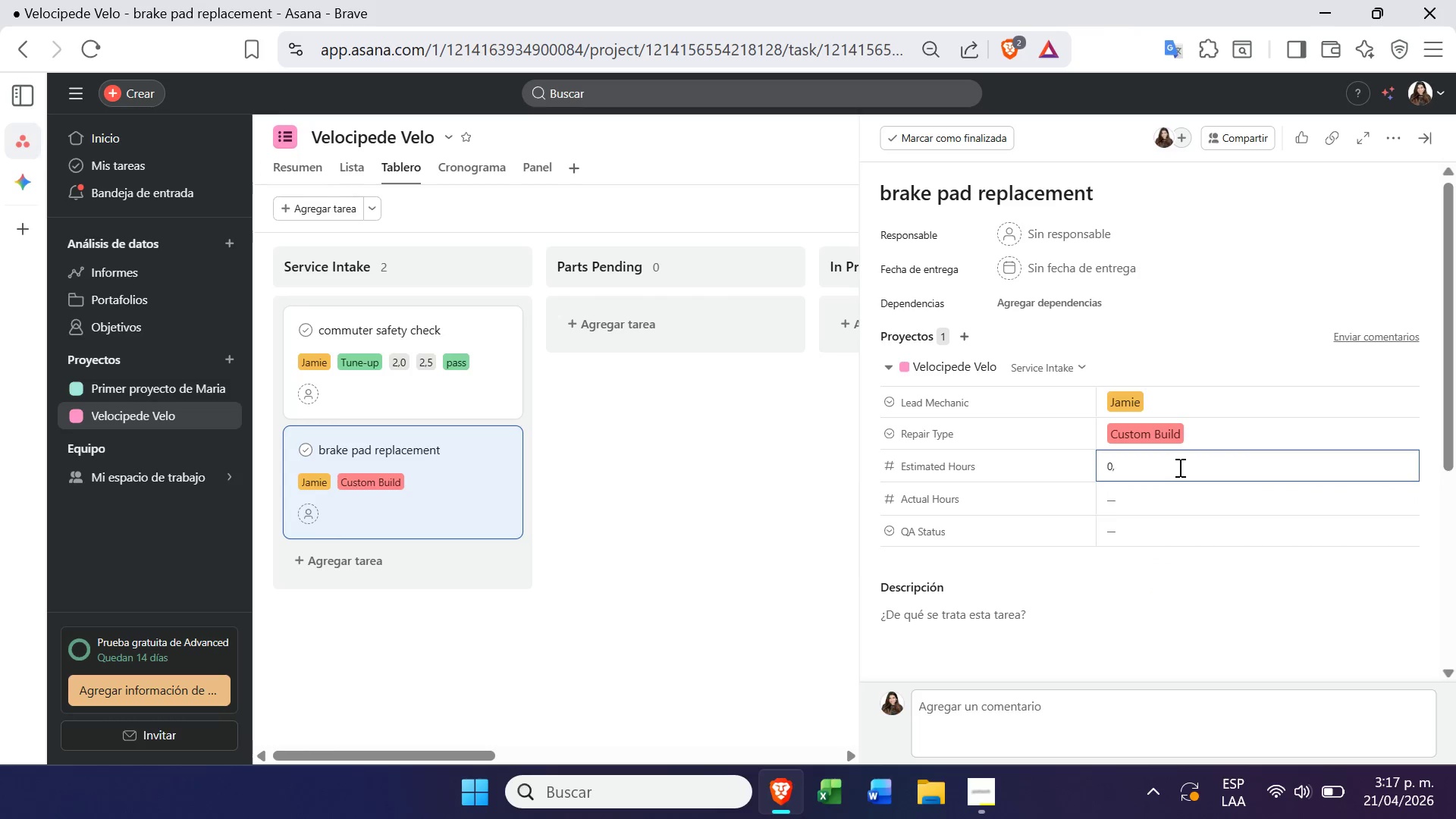 
key(5)
 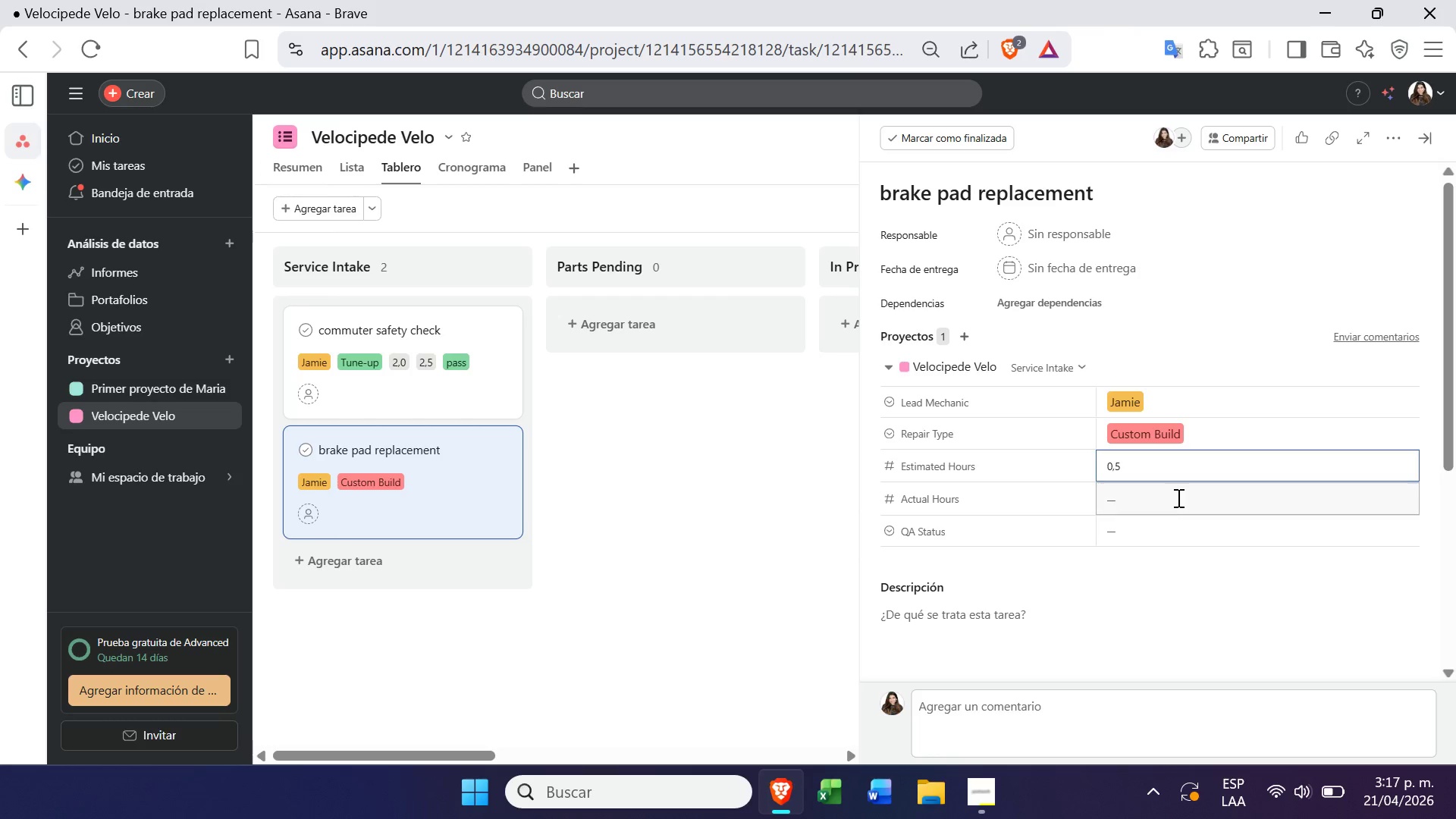 
left_click([1170, 509])
 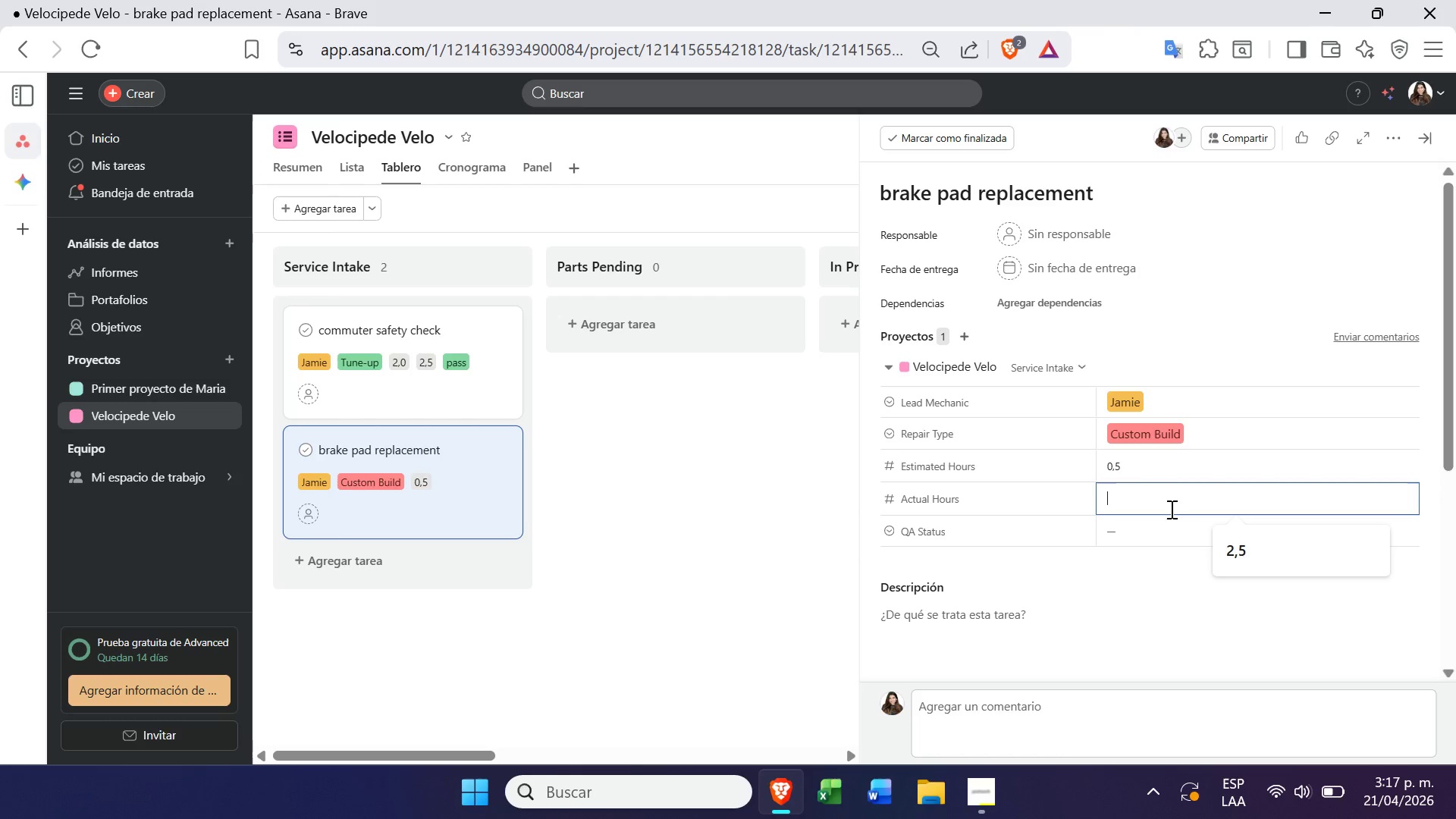 
key(0)
 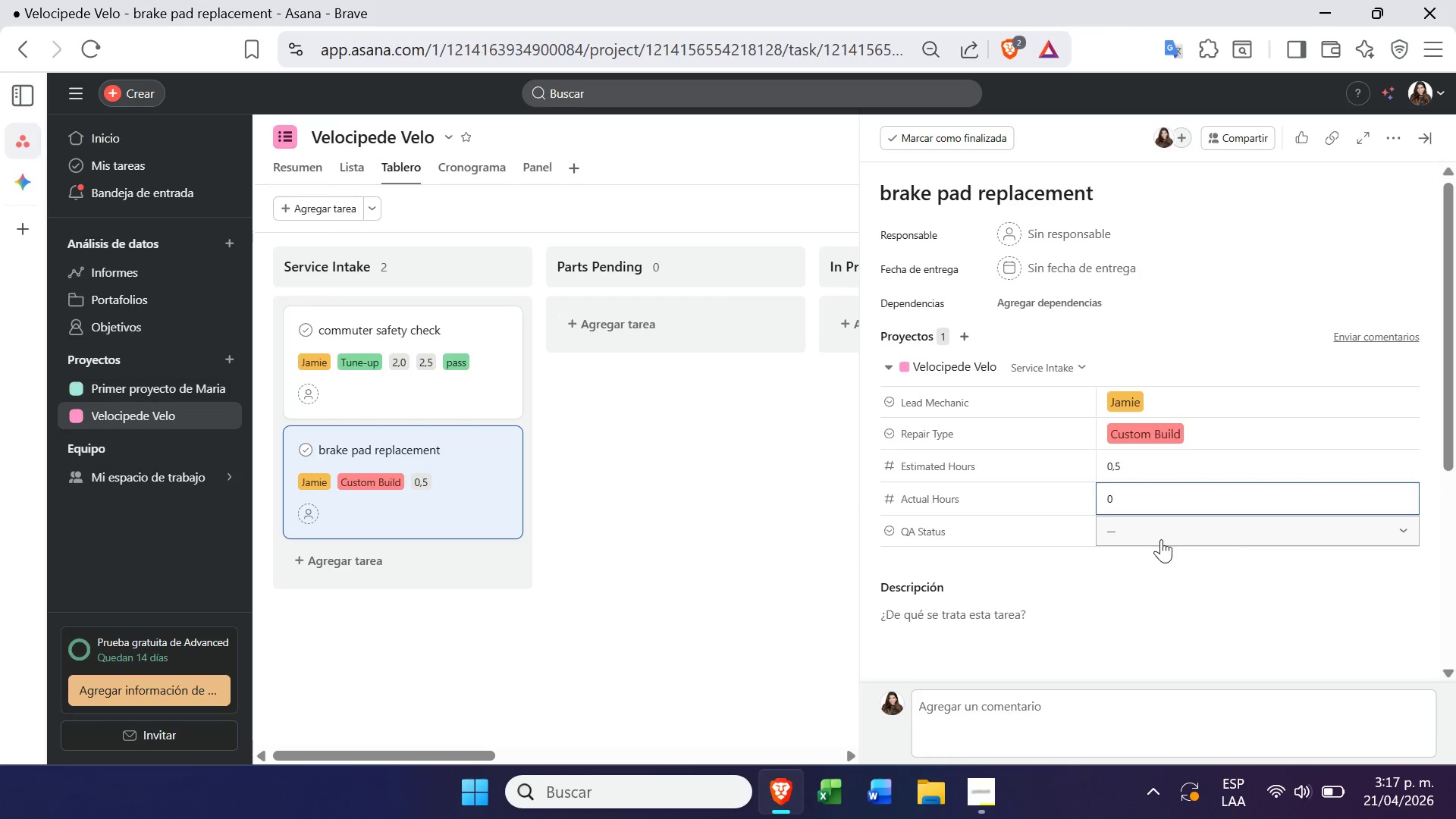 
left_click([1163, 546])
 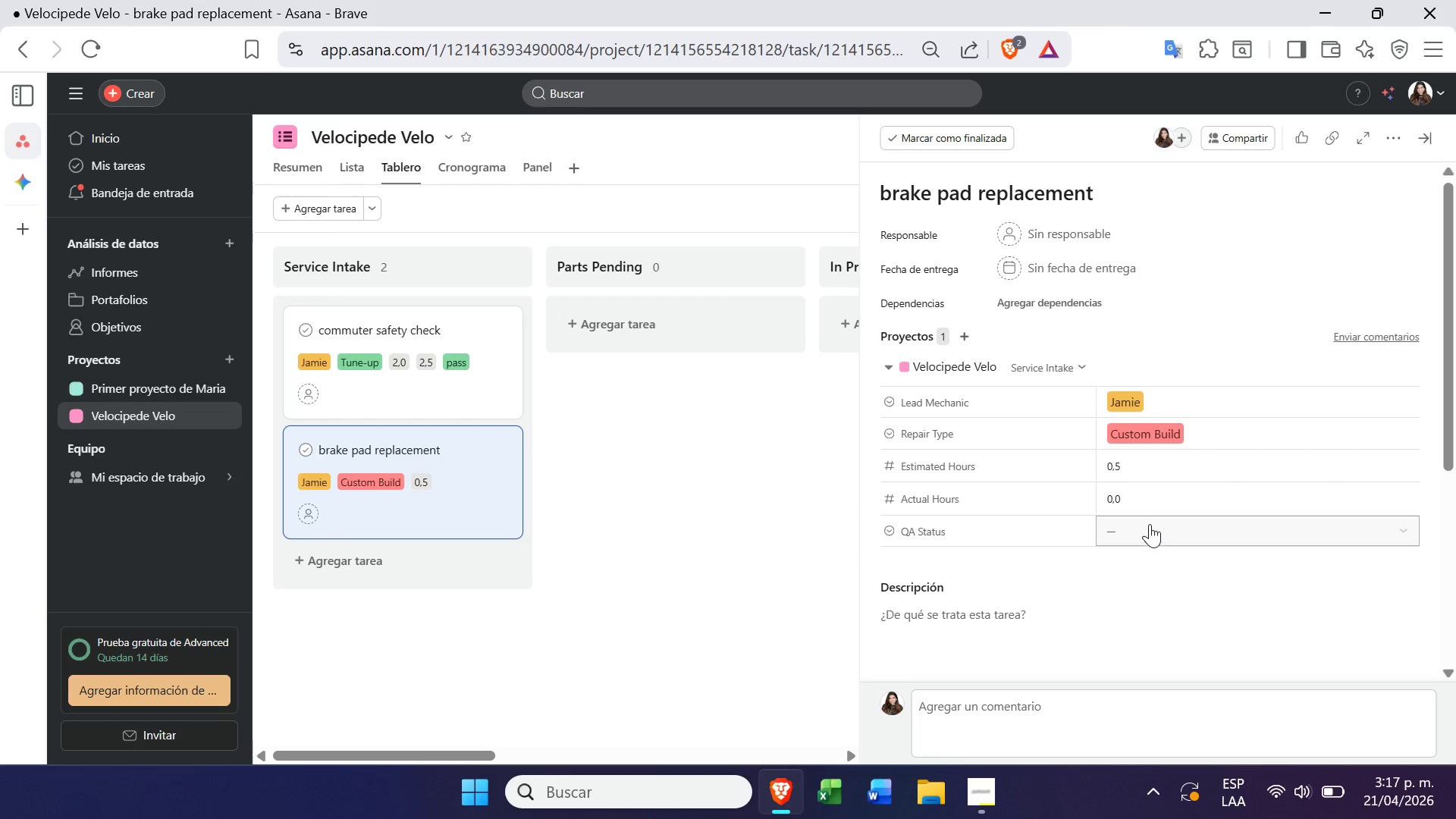 
left_click([1146, 522])
 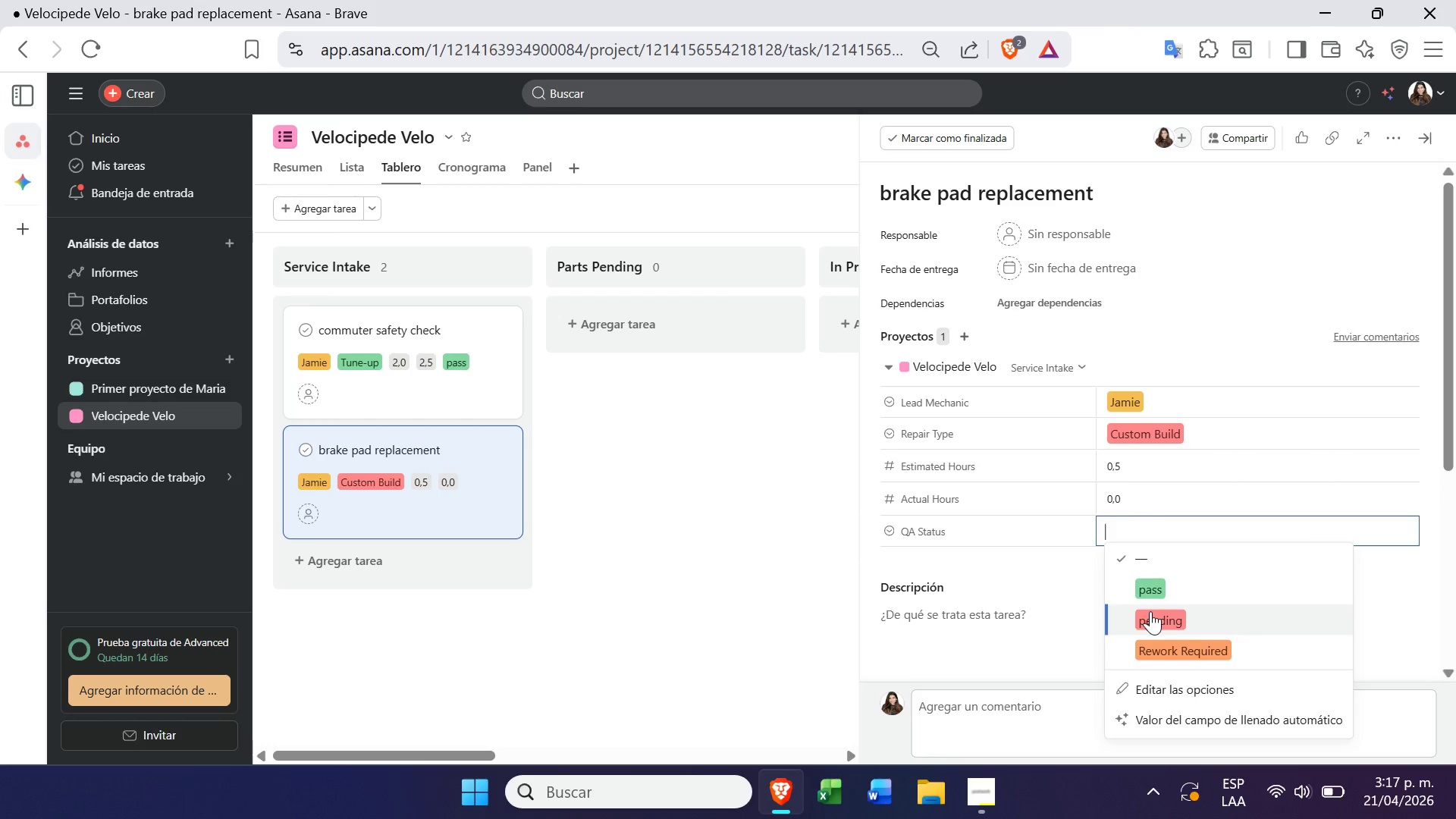 
left_click([1161, 603])
 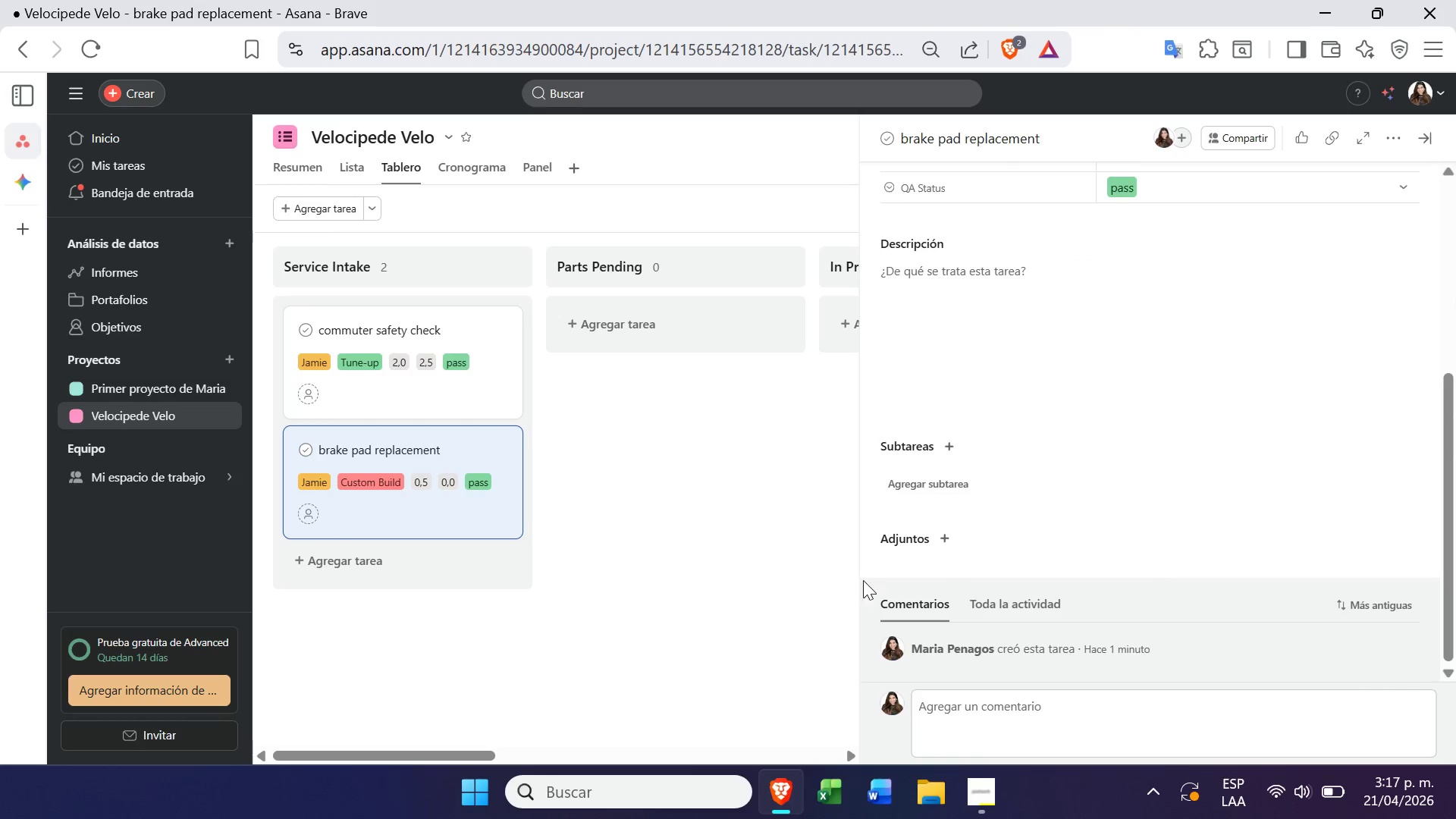 
left_click([798, 587])
 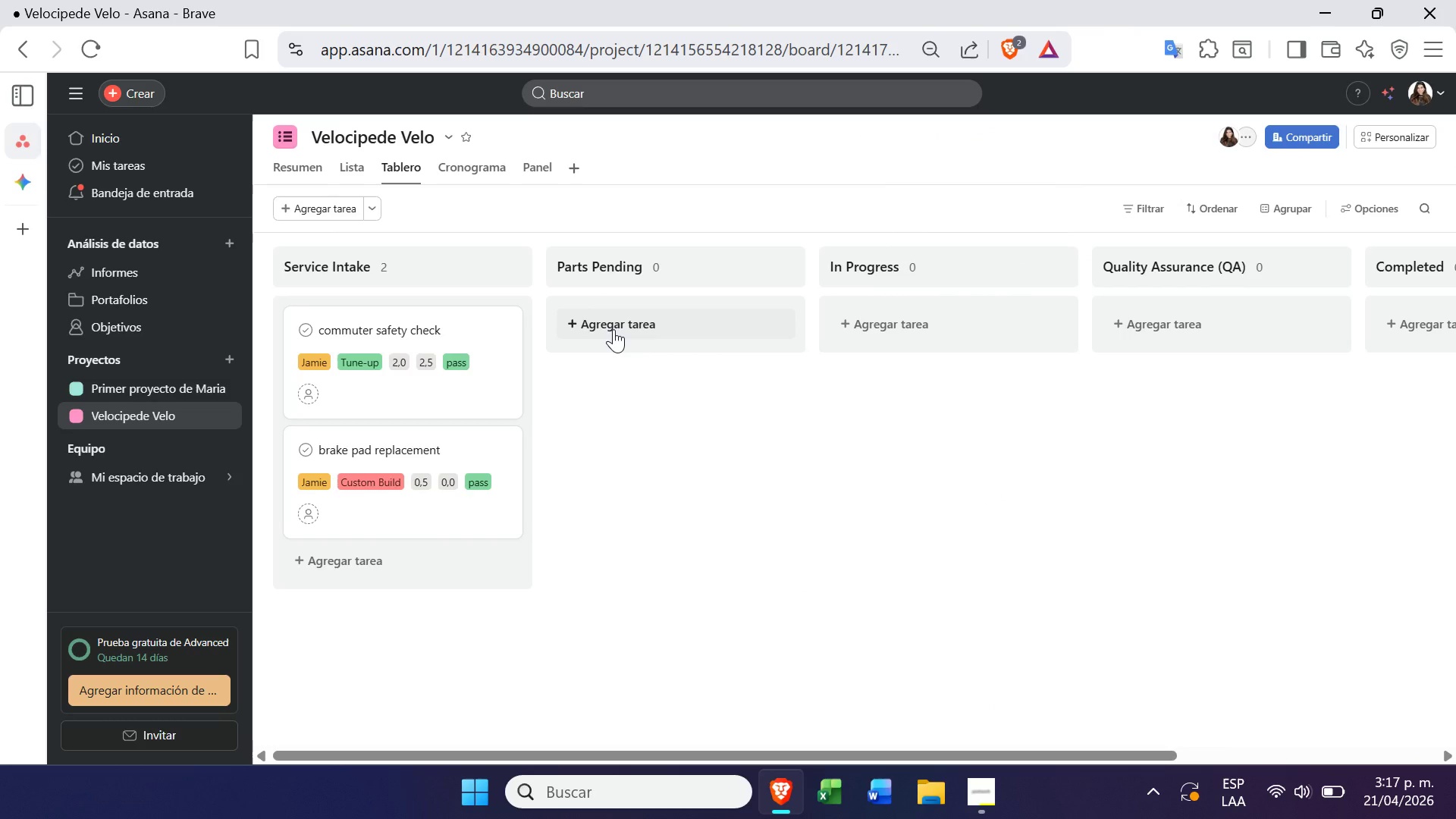 
left_click([613, 329])
 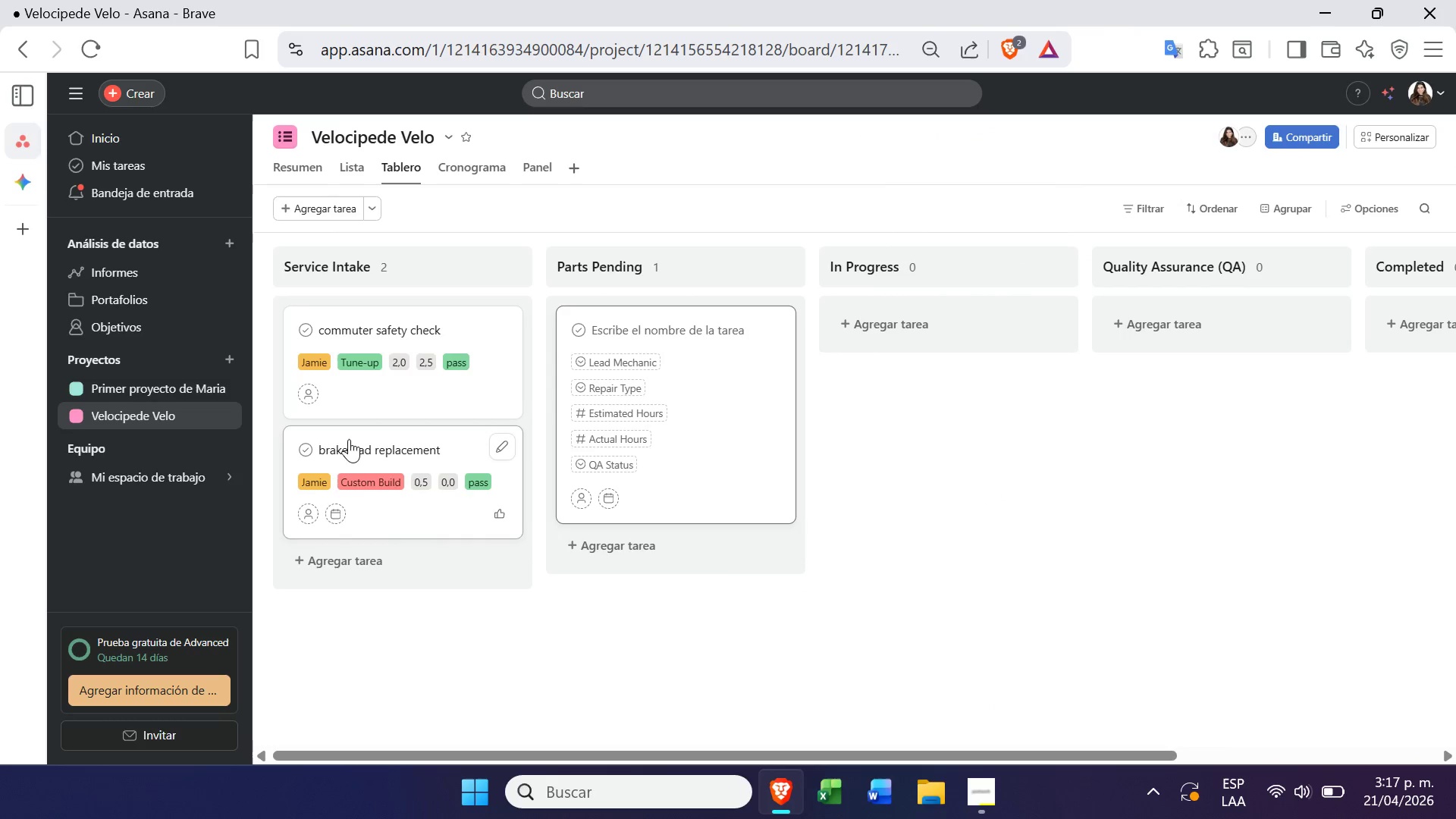 
left_click([83, 184])
 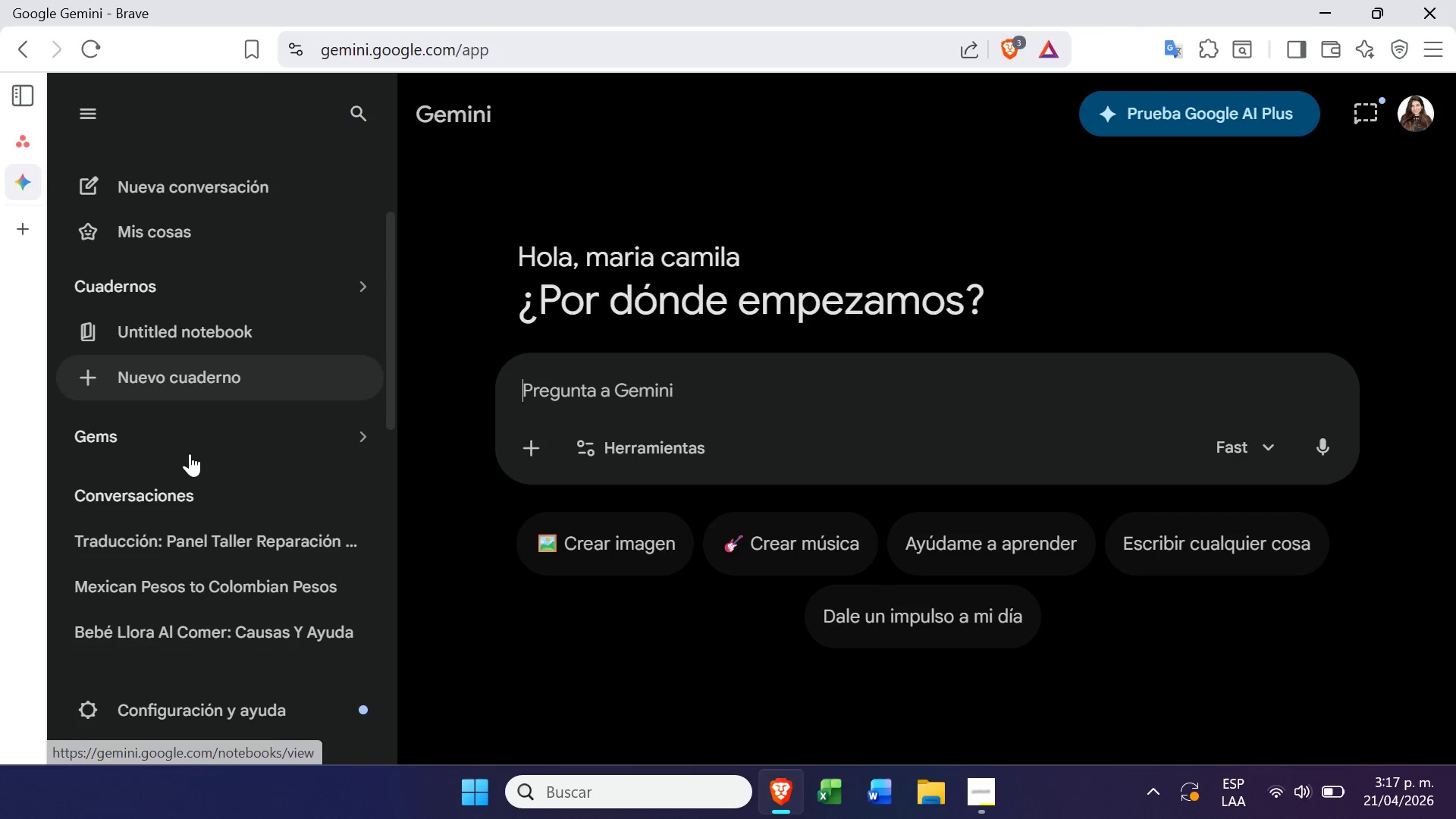 
left_click([214, 548])
 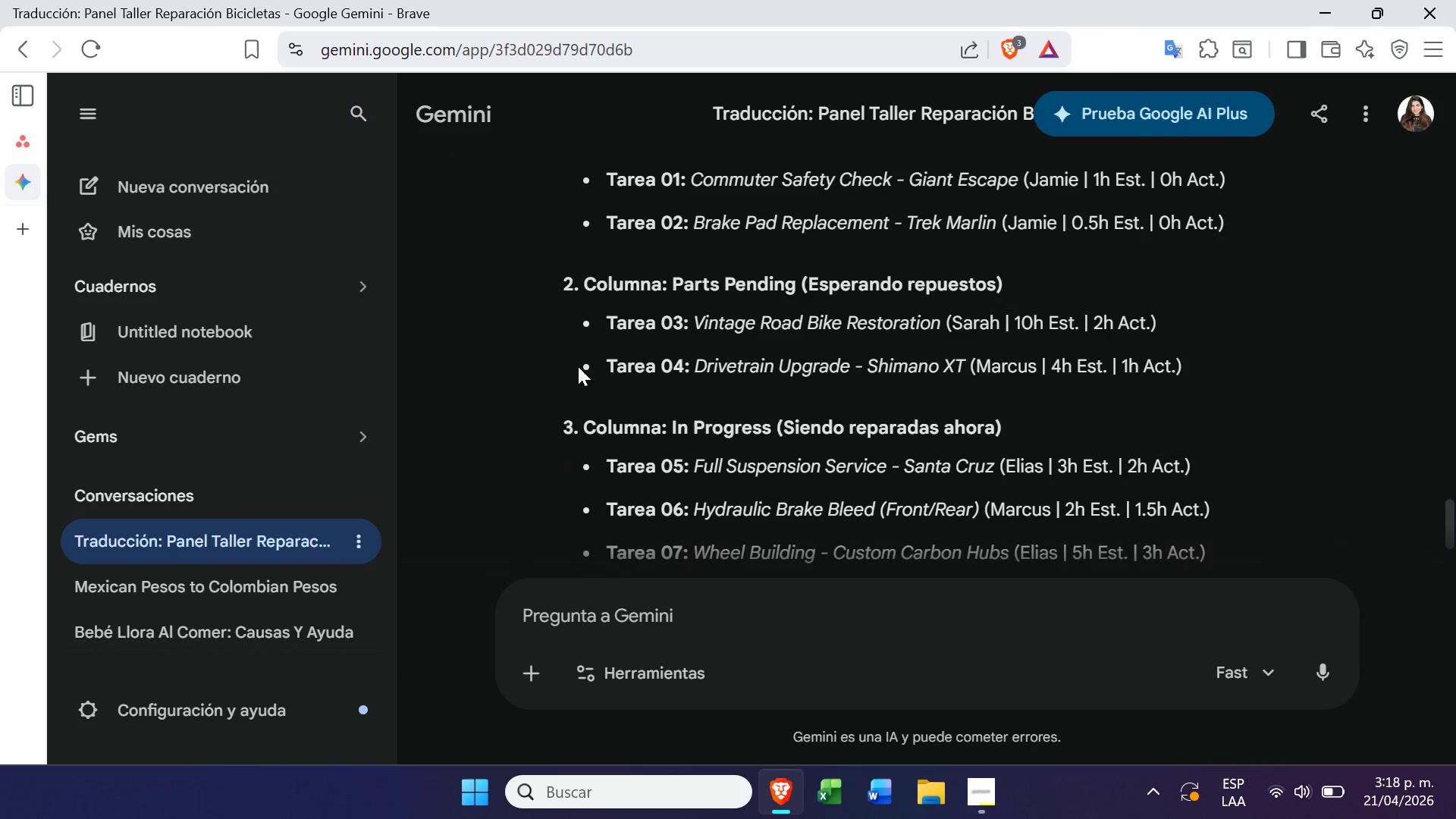 
wait(6.7)
 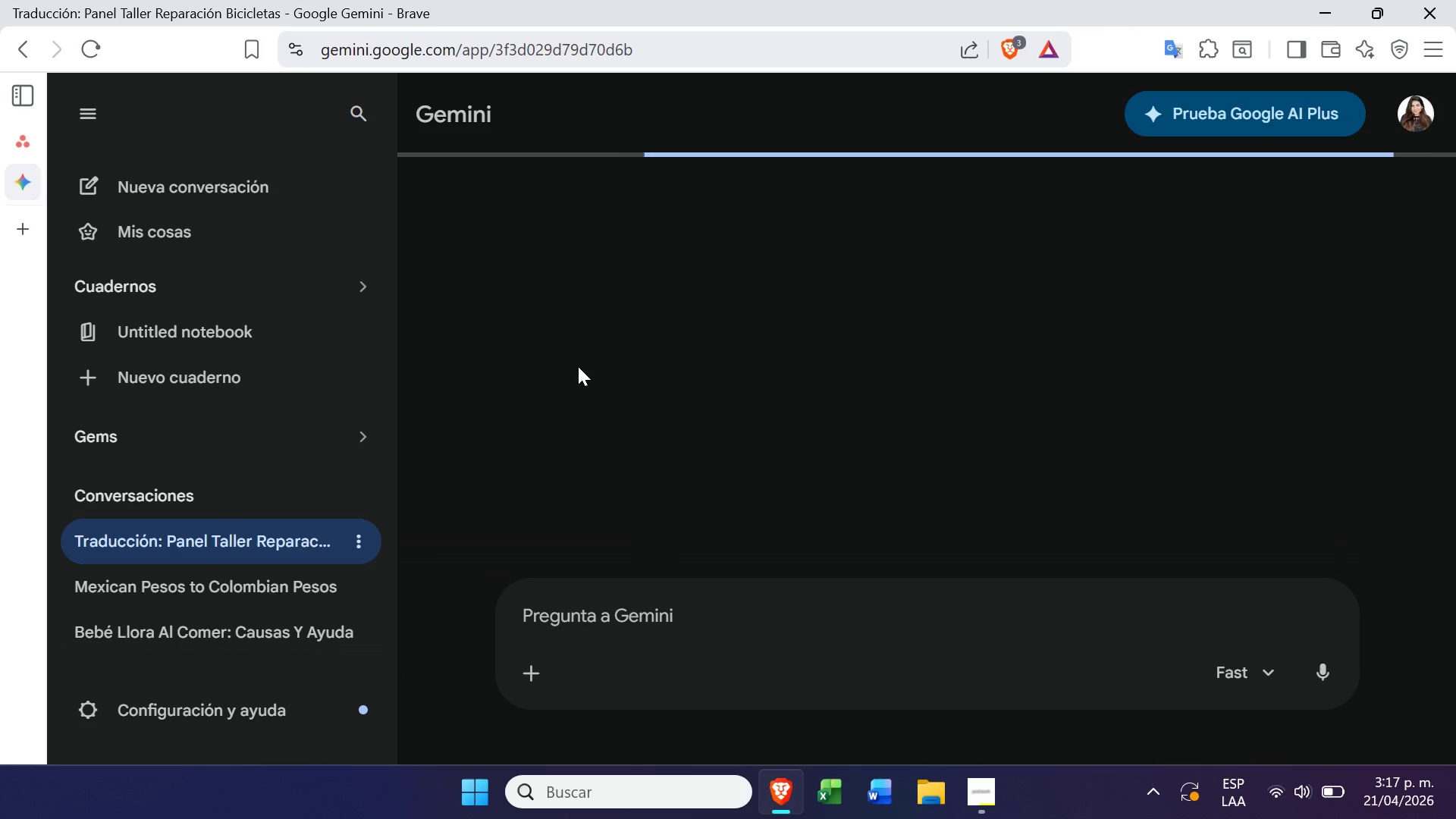 
left_click_drag(start_coordinate=[692, 306], to_coordinate=[945, 303])
 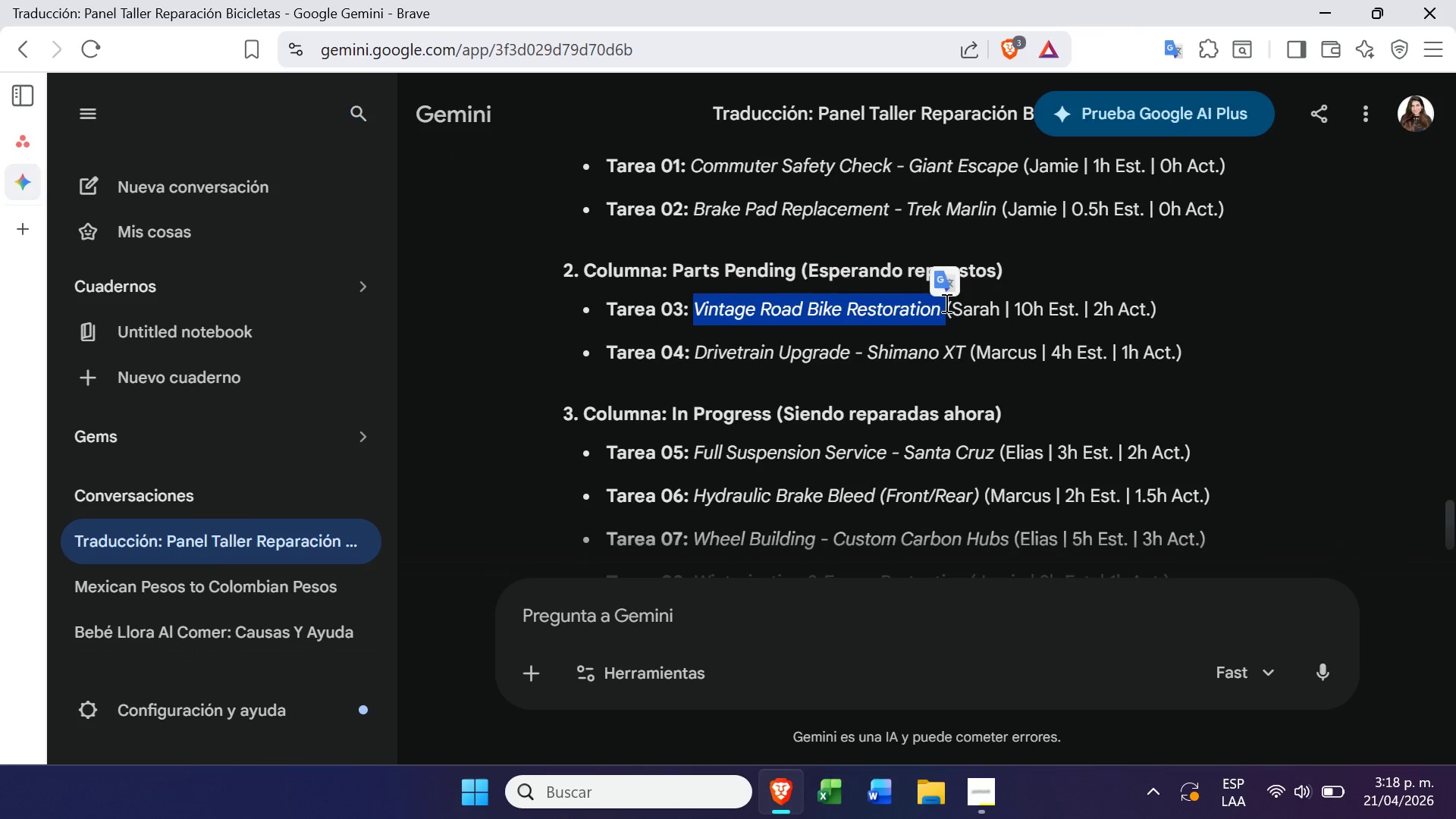 
key(Control+ControlLeft)
 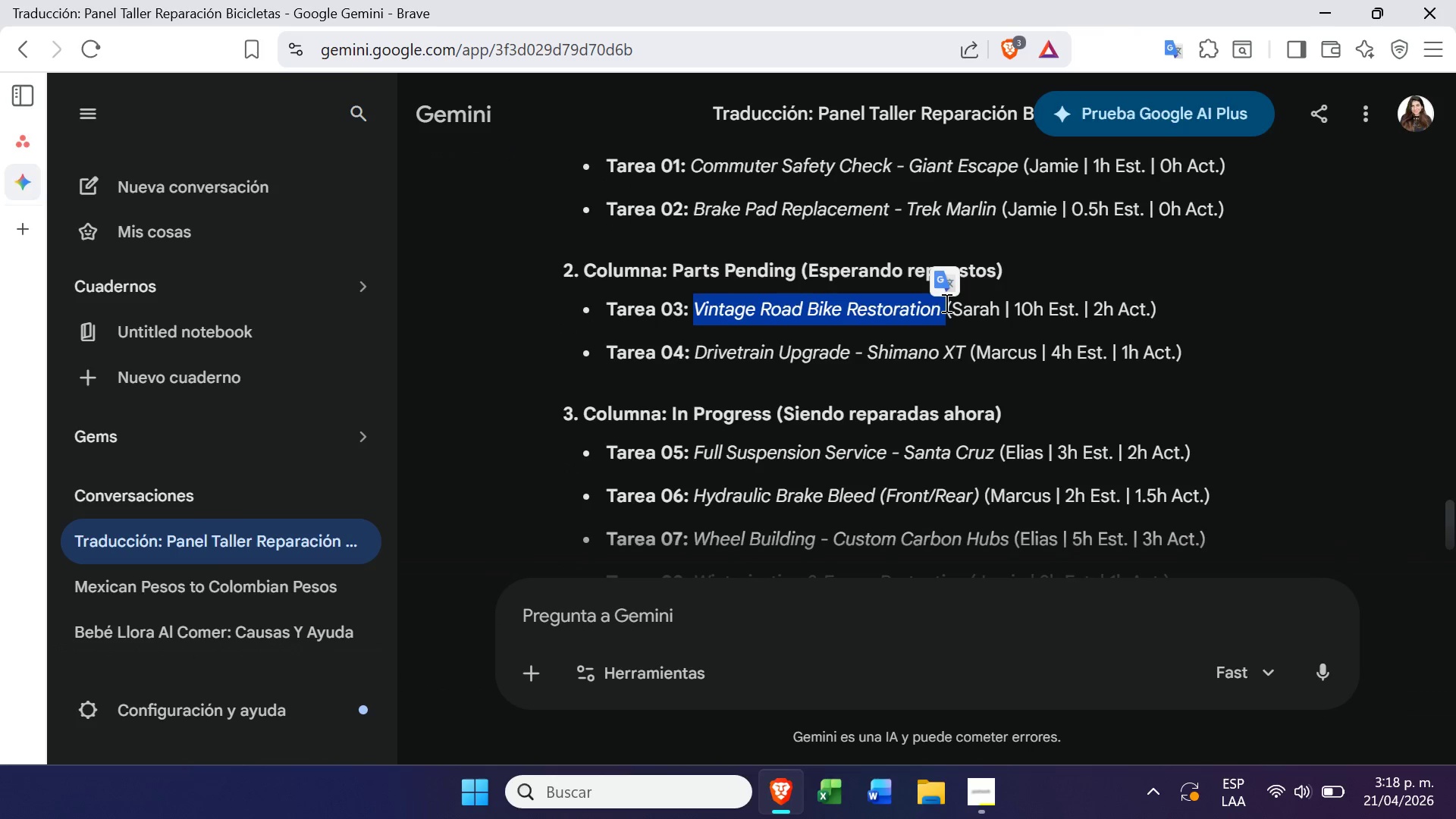 
key(Control+C)
 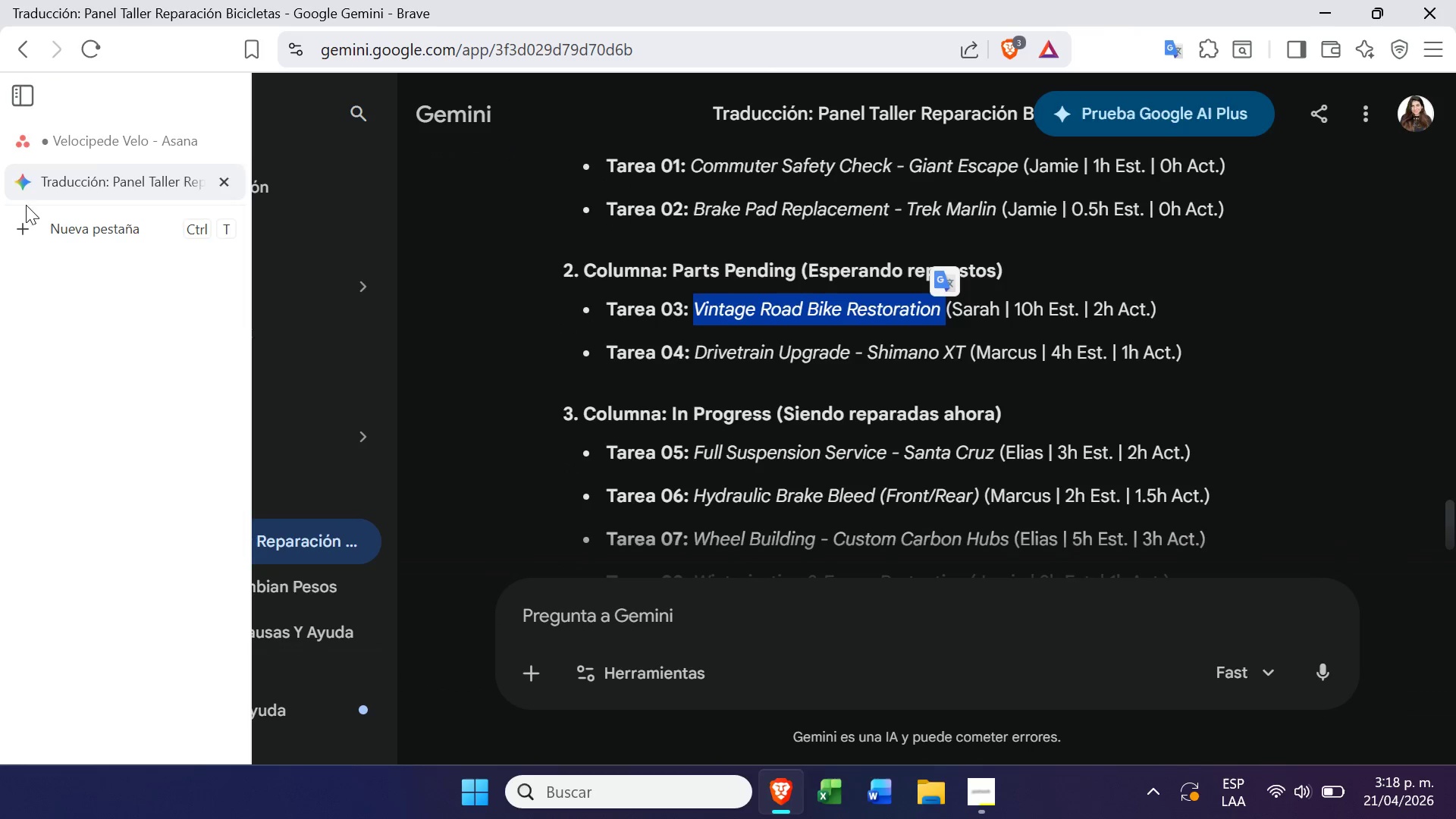 
left_click([108, 160])
 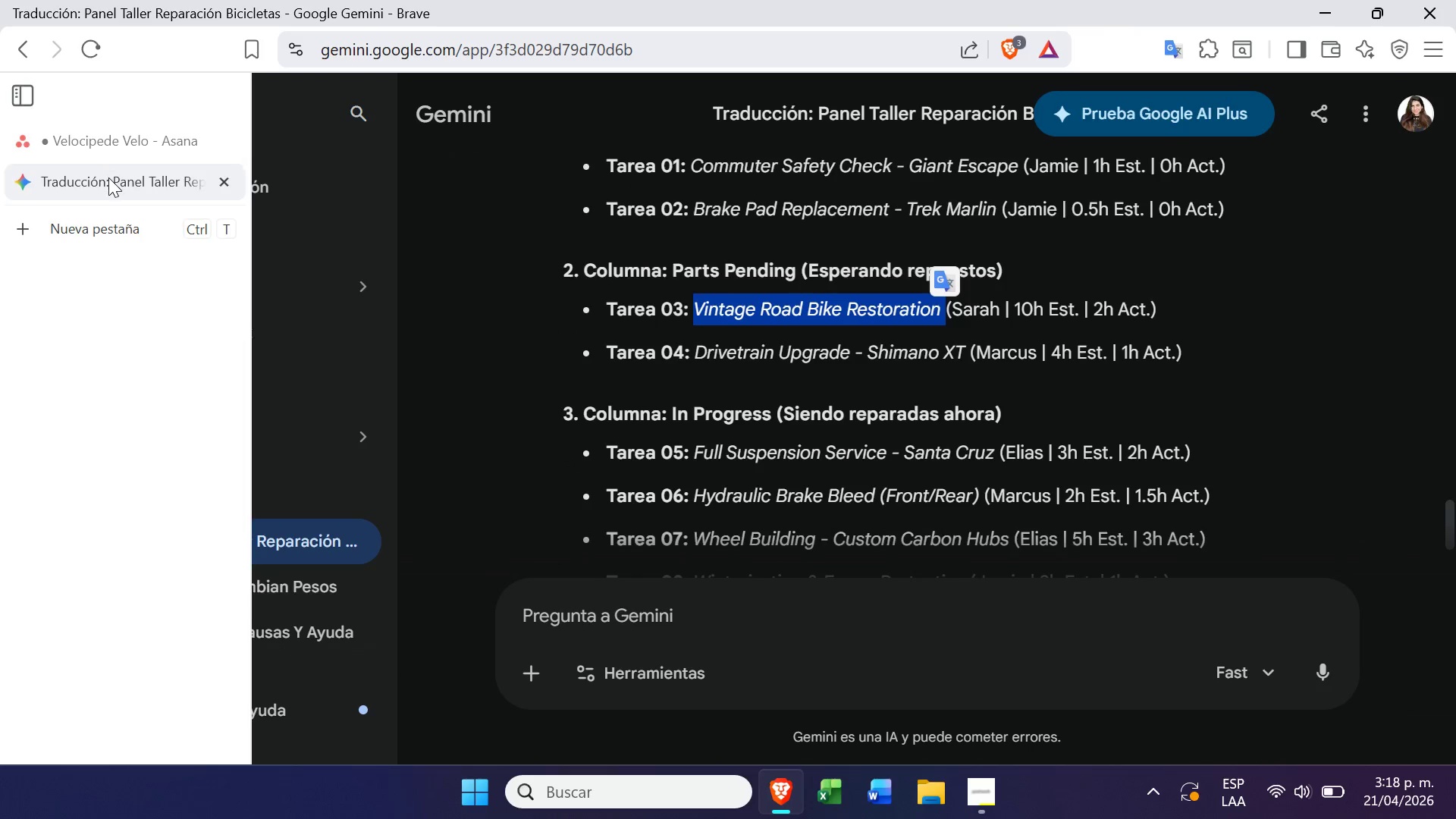 
left_click([109, 182])
 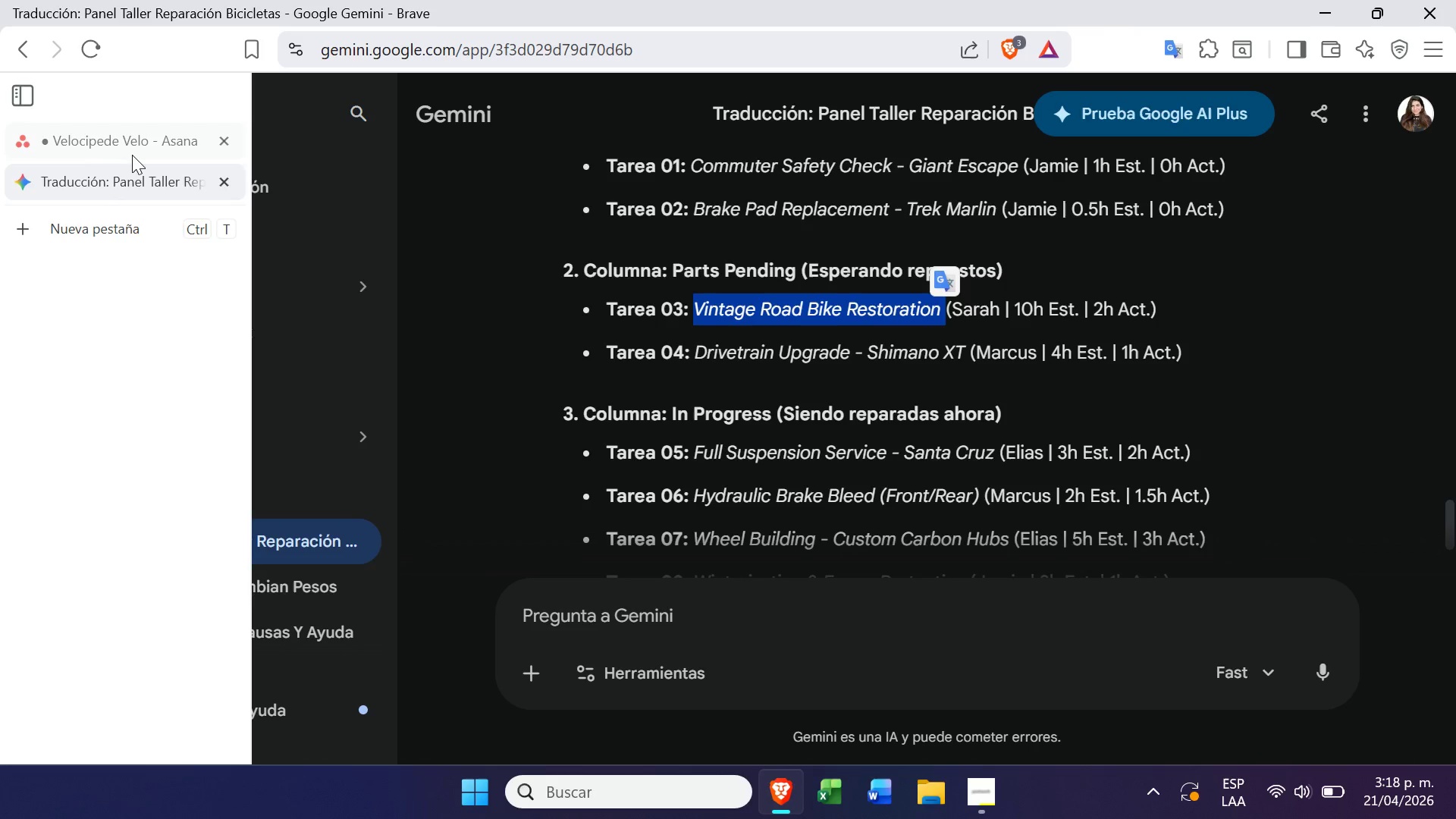 
left_click([132, 155])
 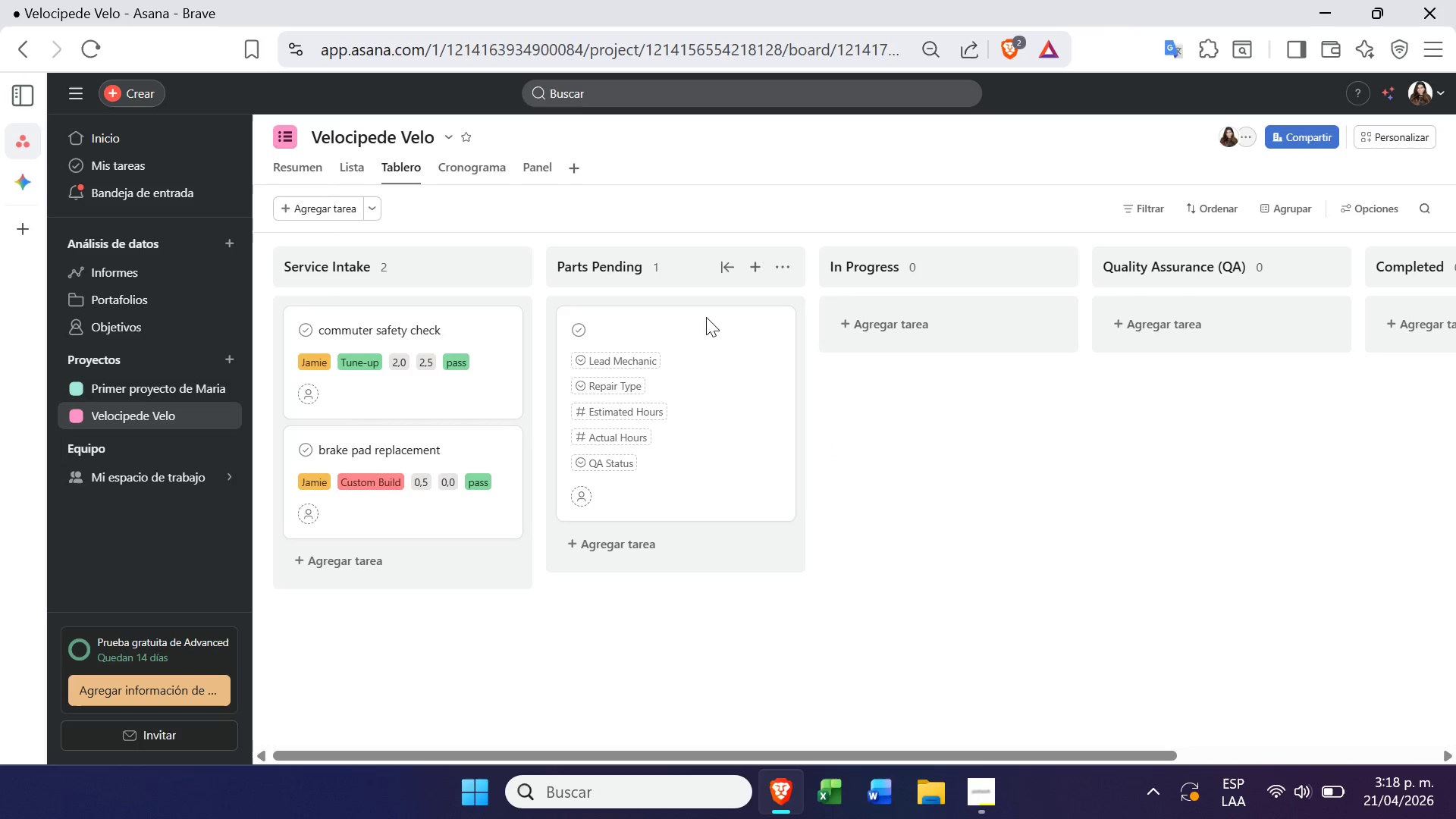 
left_click([629, 327])
 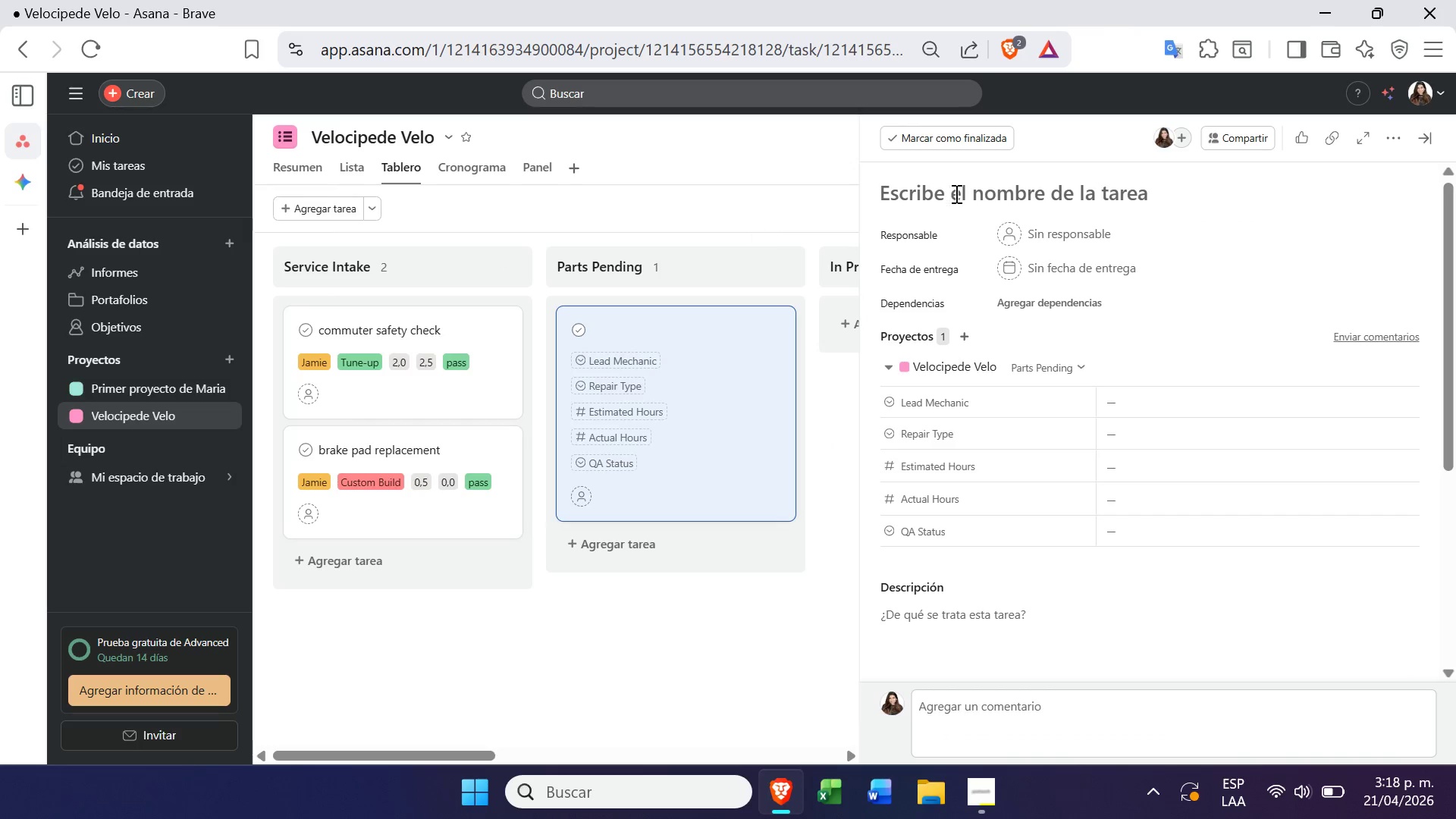 
left_click([1002, 197])
 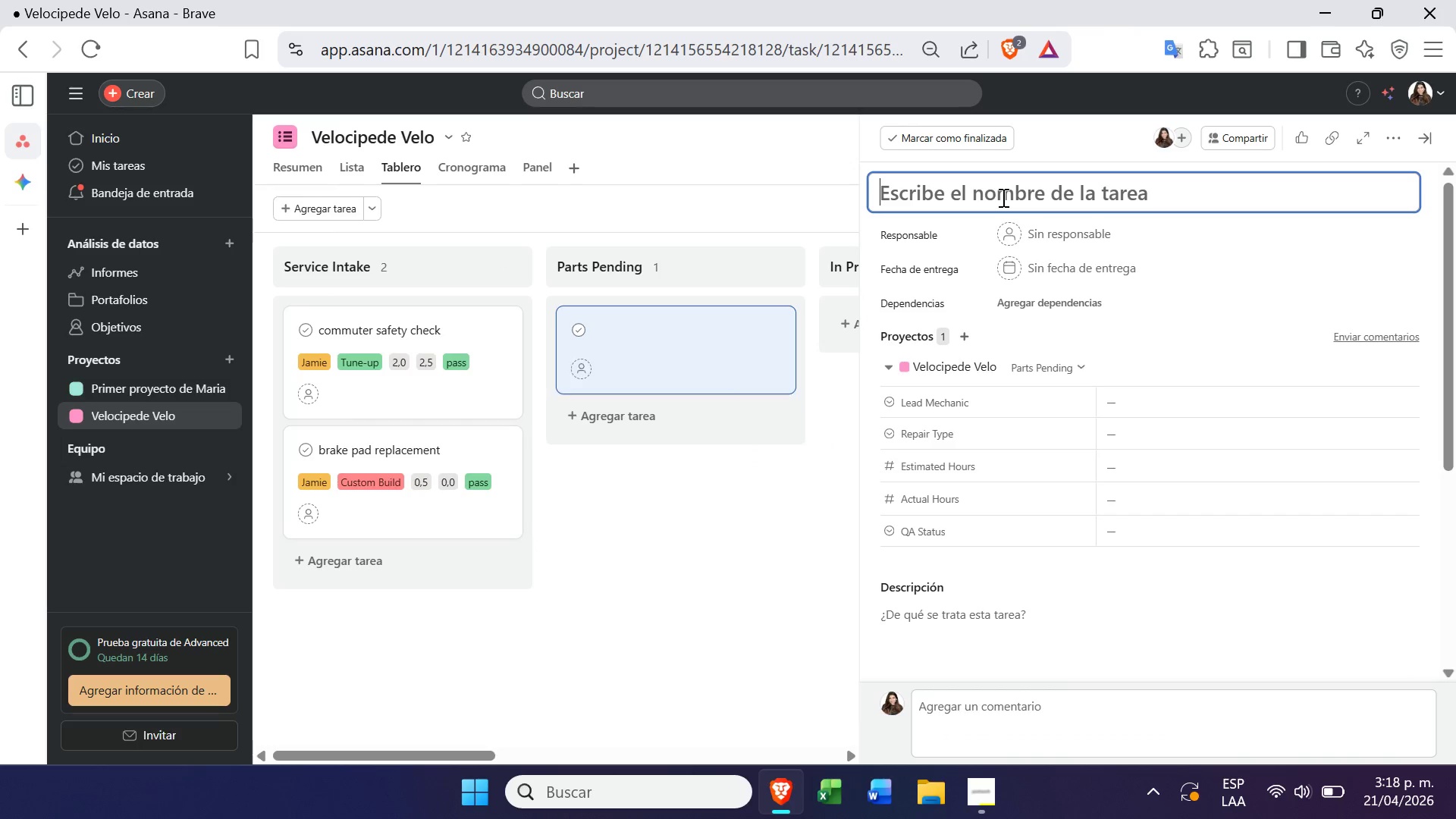 
key(Control+V)
 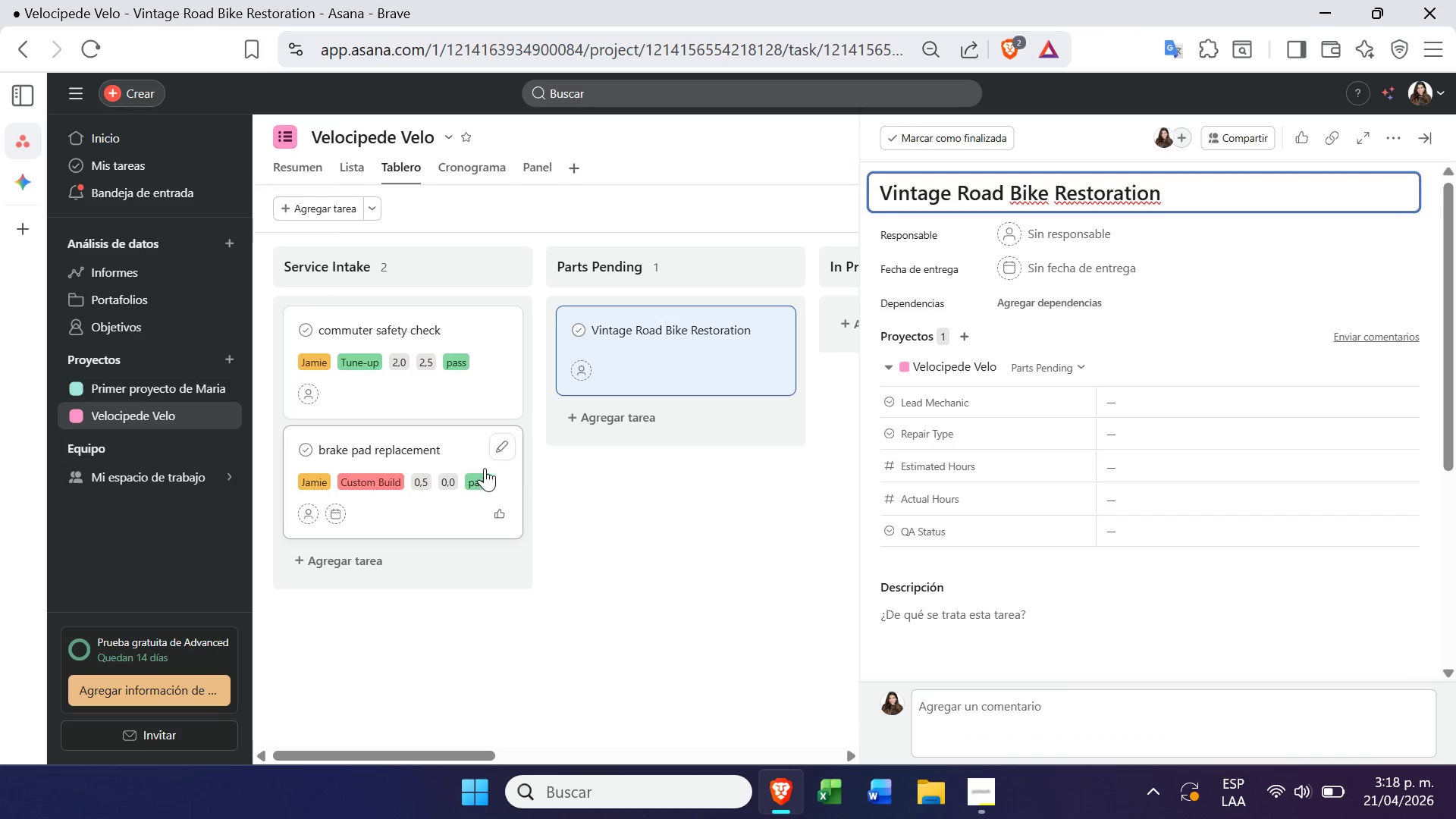 
left_click([598, 408])
 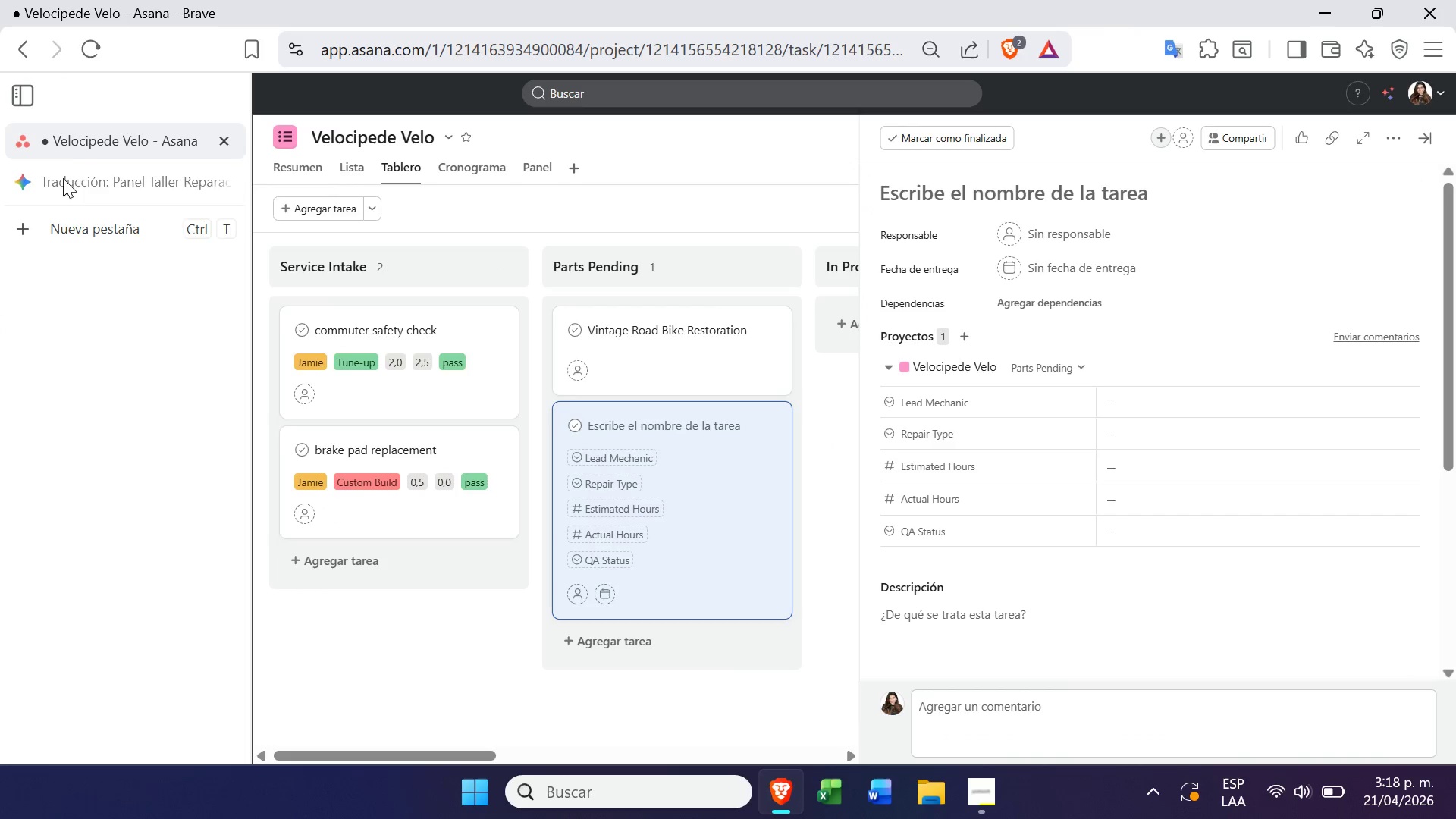 
left_click([69, 178])
 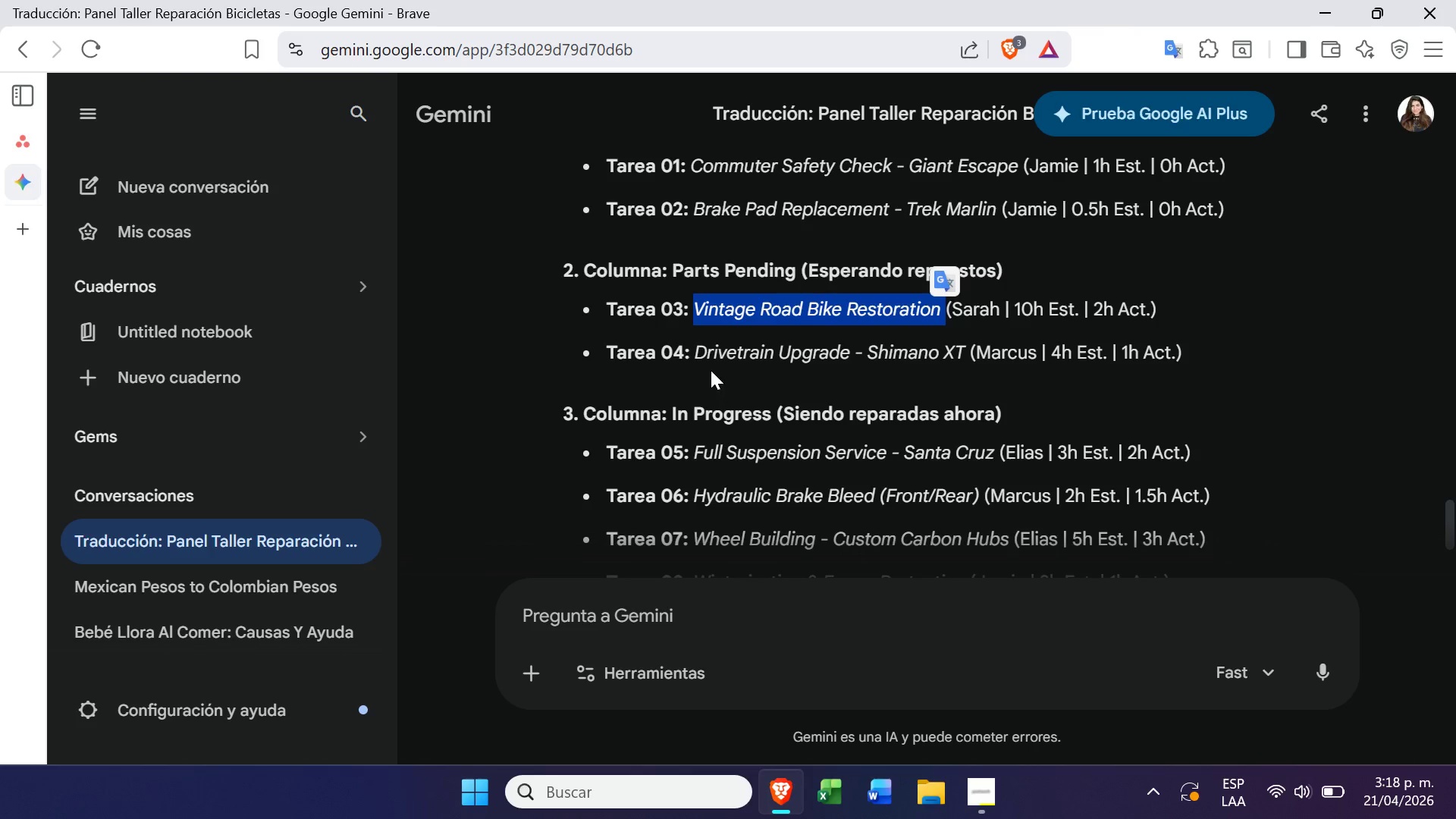 
left_click_drag(start_coordinate=[694, 352], to_coordinate=[968, 348])
 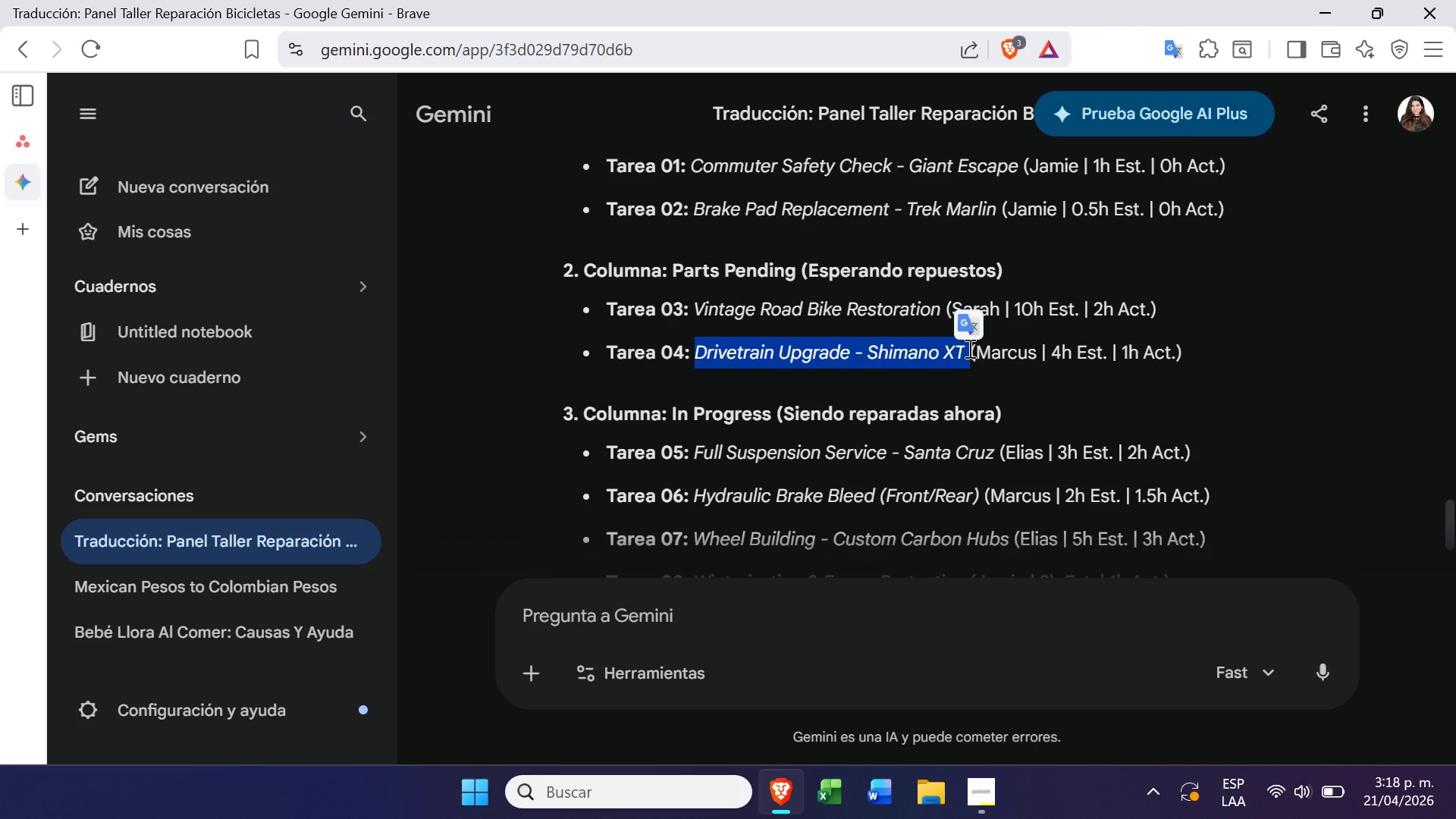 
key(Control+ControlLeft)
 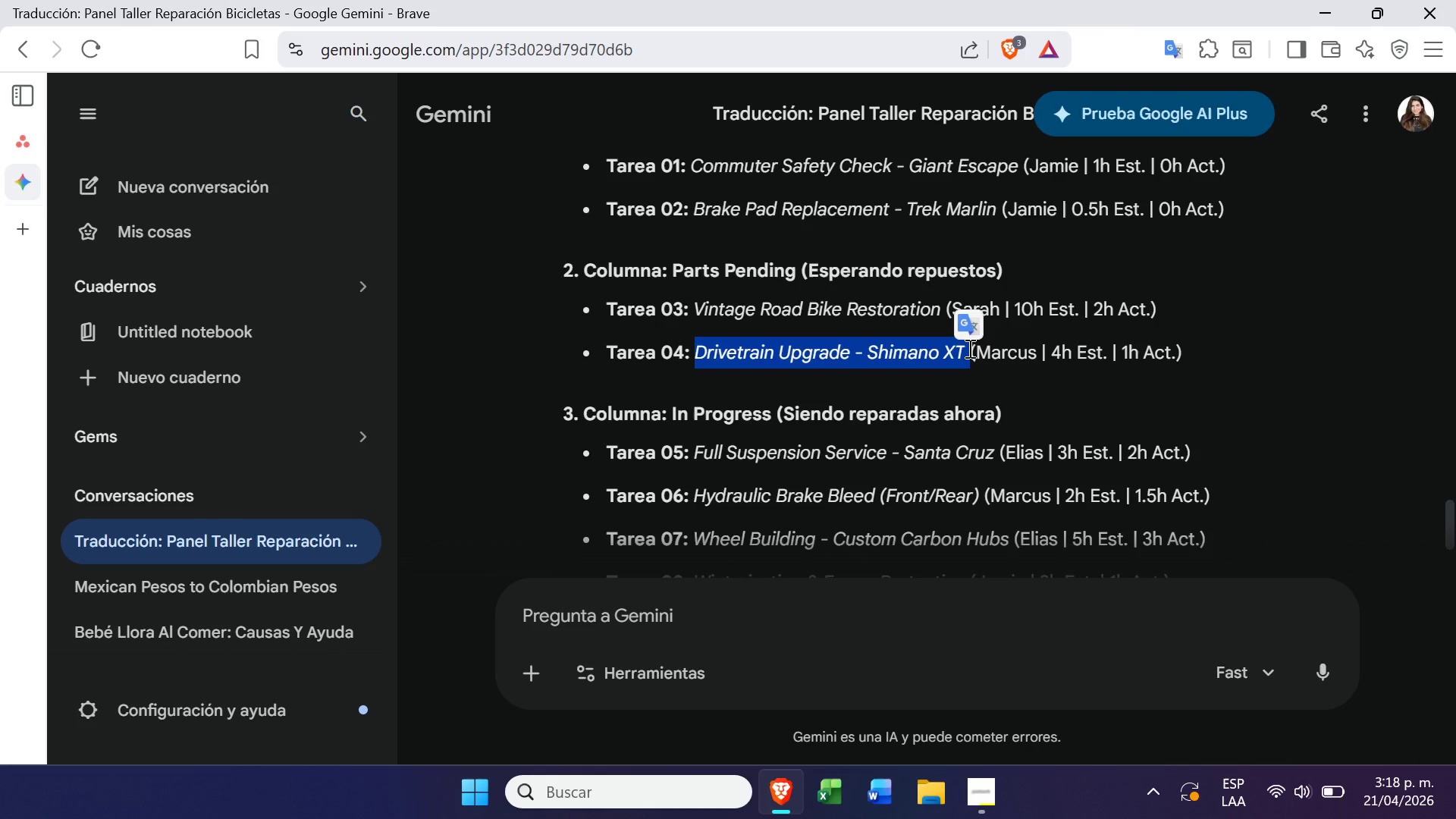 
key(Control+C)
 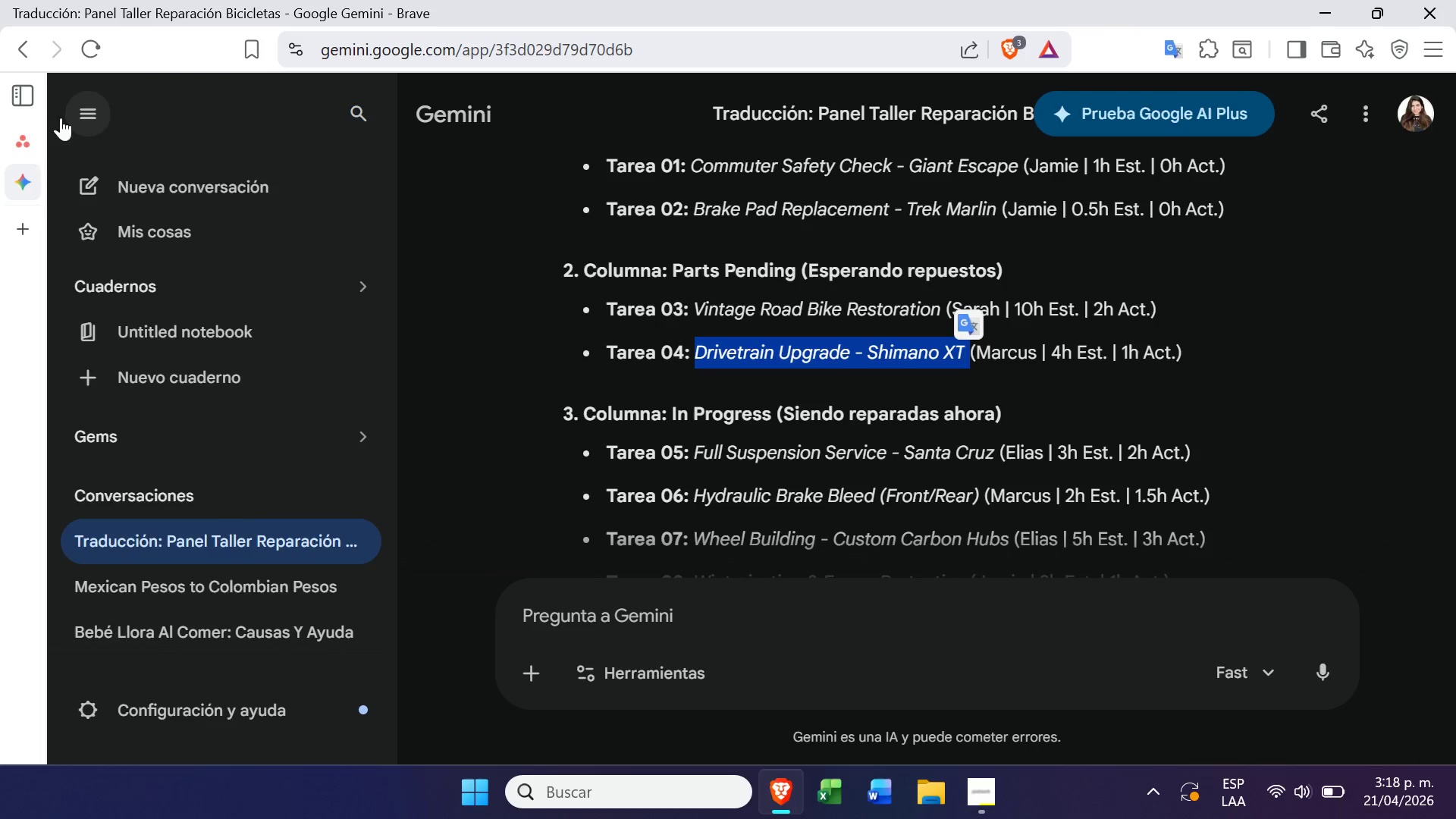 
left_click([36, 135])
 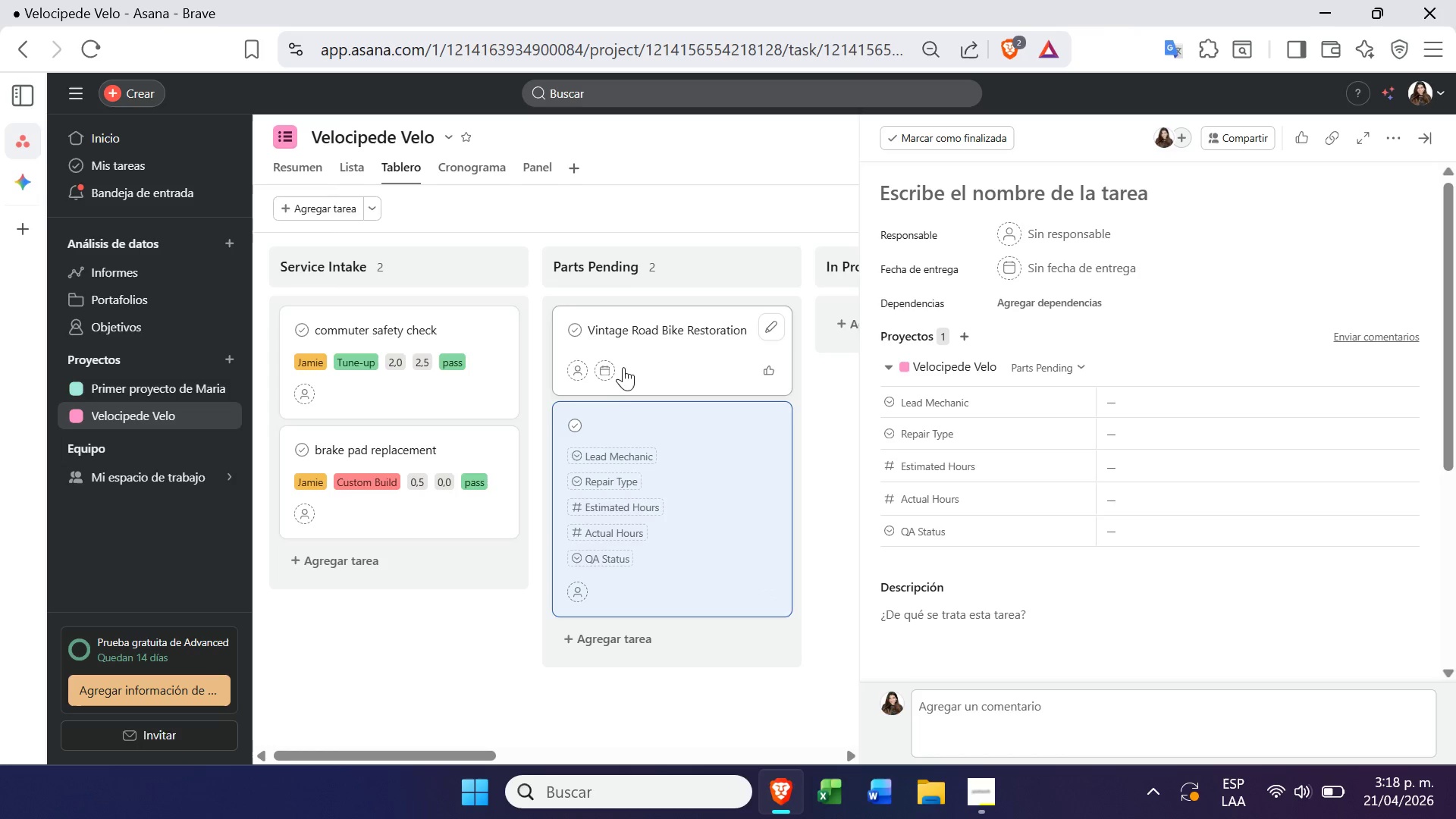 
left_click([625, 419])
 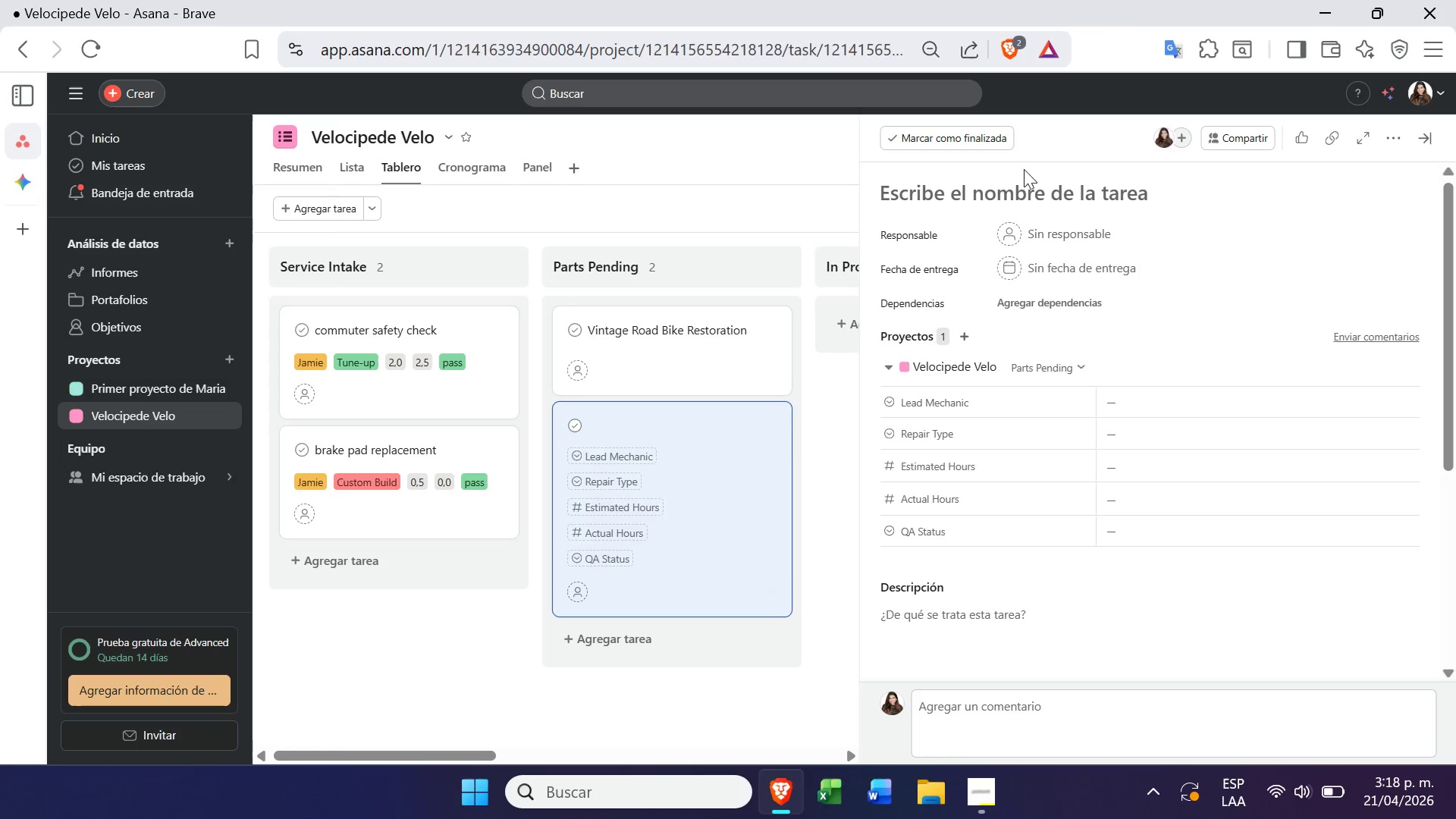 
left_click([993, 198])
 